 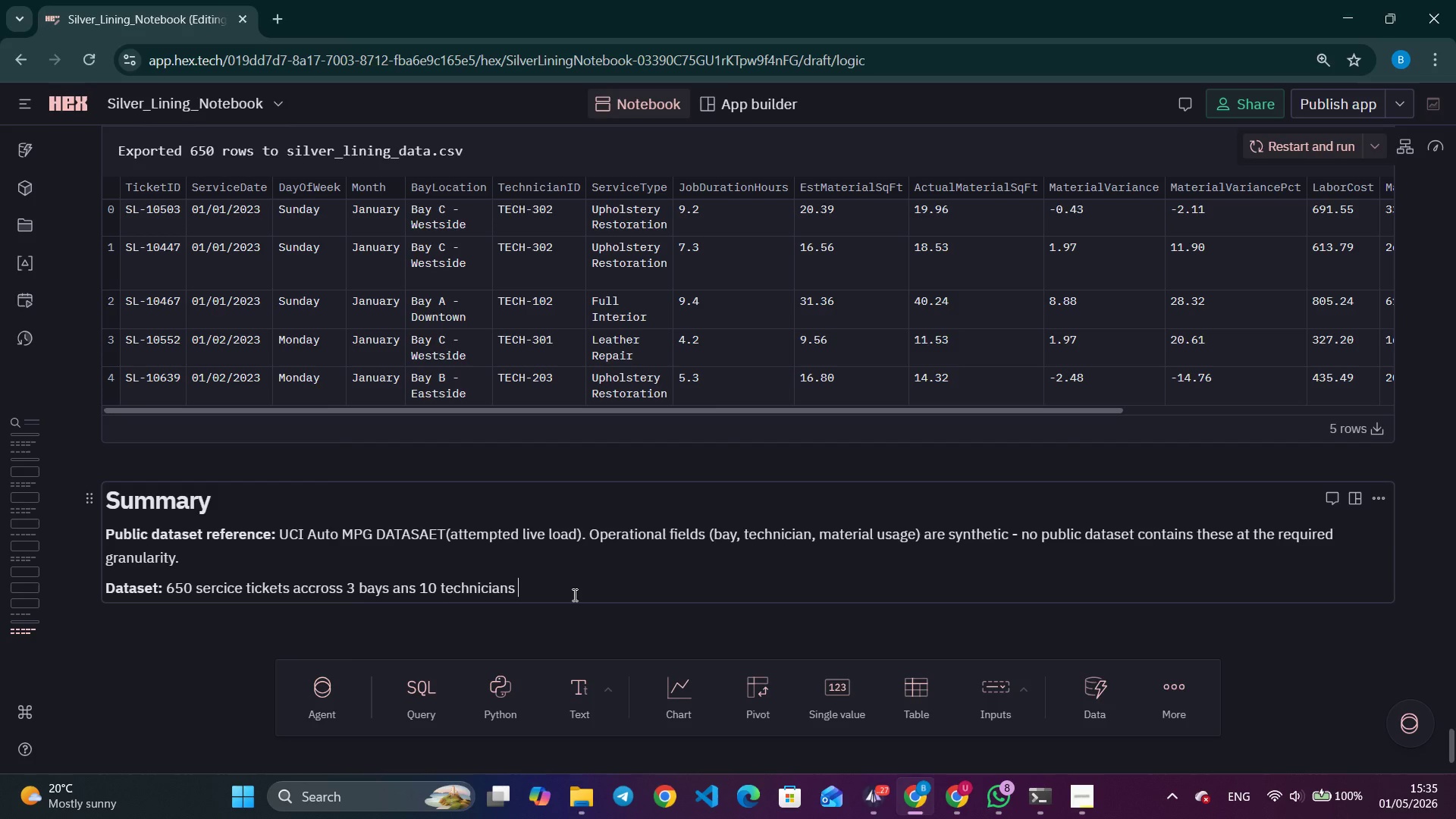 
type(ujgllkj)
key(Backspace)
key(Backspace)
key(Backspace)
key(Backspace)
key(Backspace)
key(Backspace)
key(Backspace)
 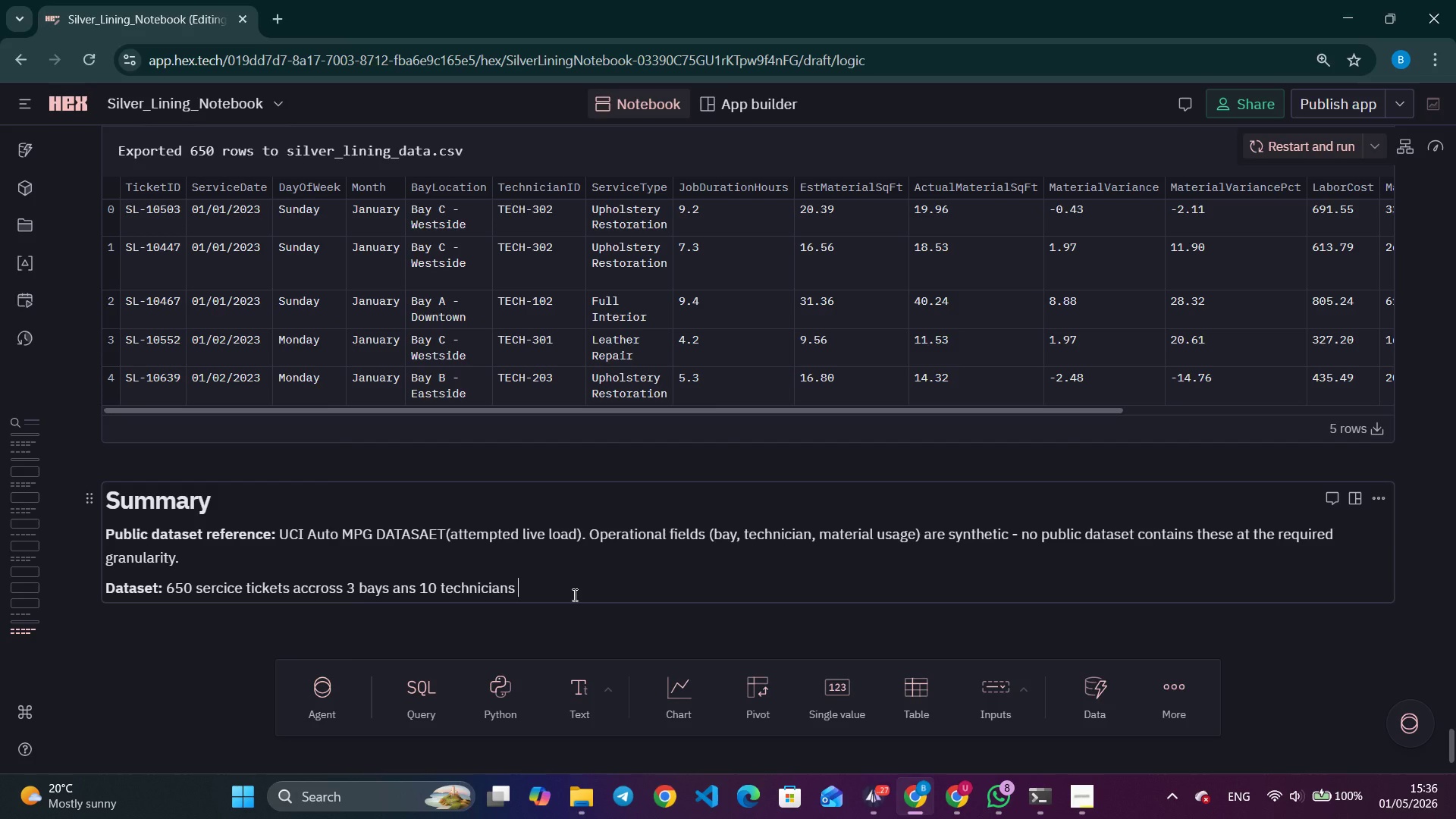 
wait(46.5)
 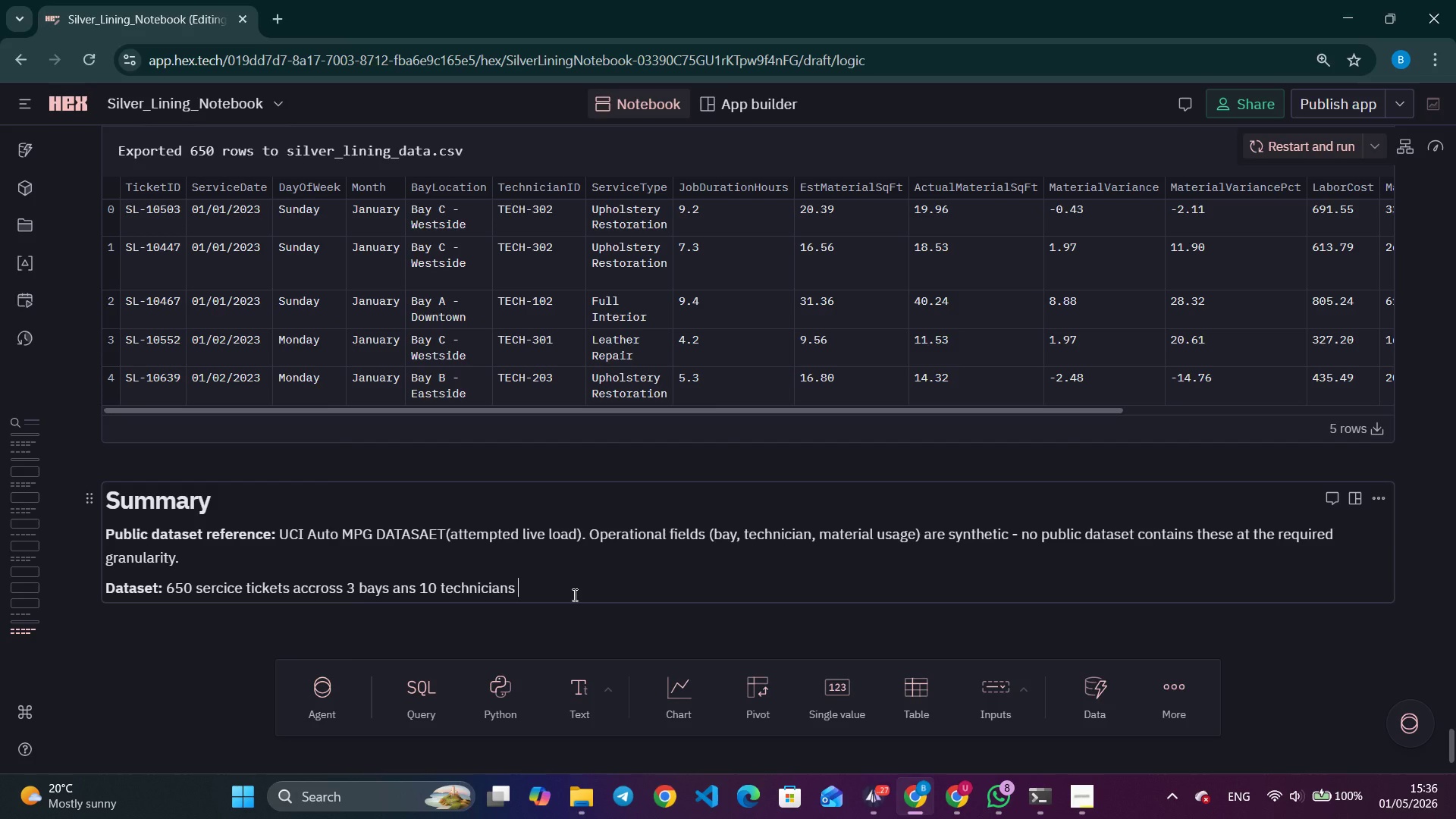 
key(Backspace)
type(, January-December 2023,)
key(Backspace)
type(.F)
key(Backspace)
type( Fuv)
key(Backspace)
key(Backspace)
type(ive ?S)
key(Backspace)
key(Backspace)
type(ser)
key(Tab)
key(Tab)
key(Tab)
 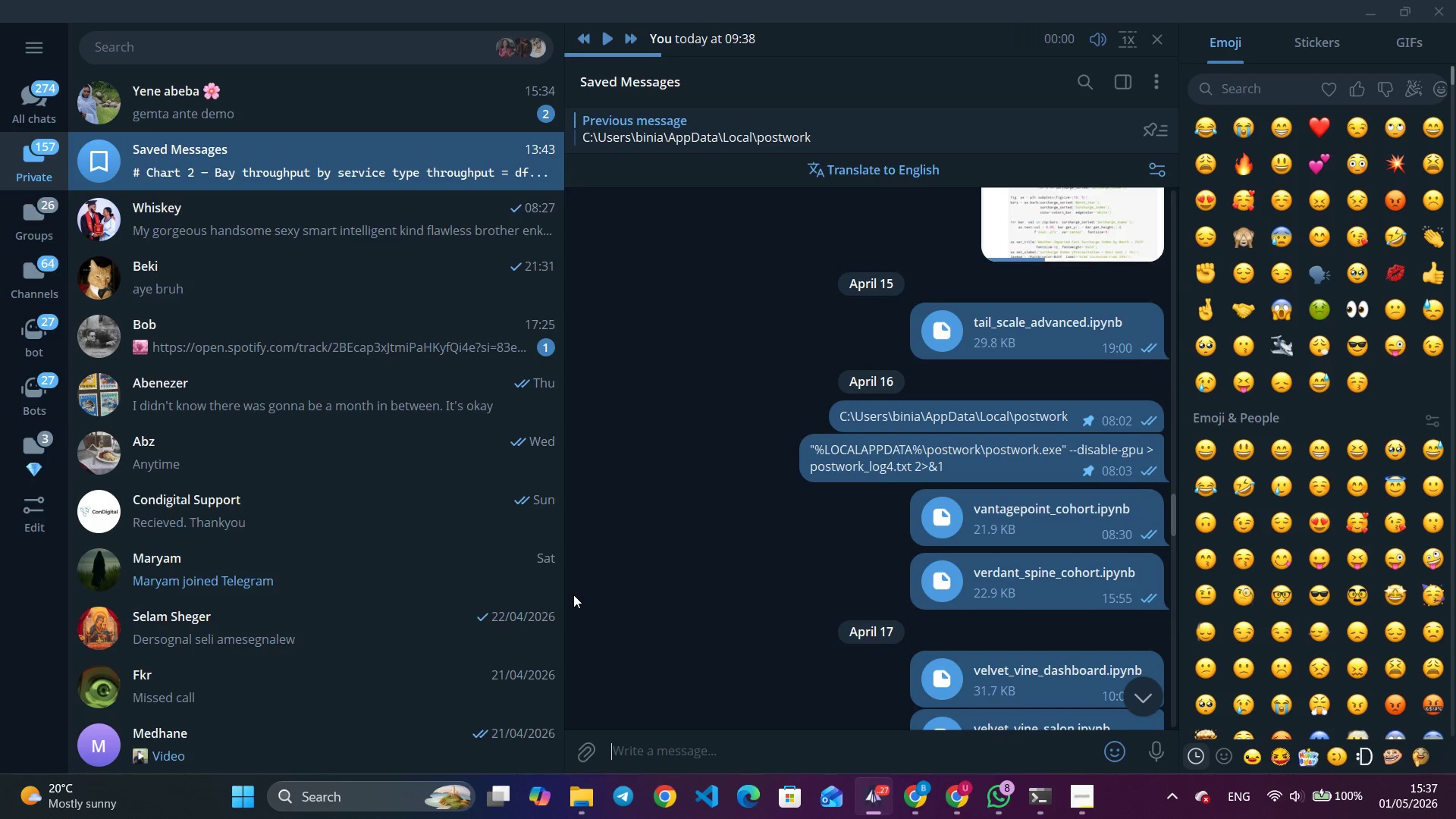 
hold_key(key=AltLeft, duration=1.12)
 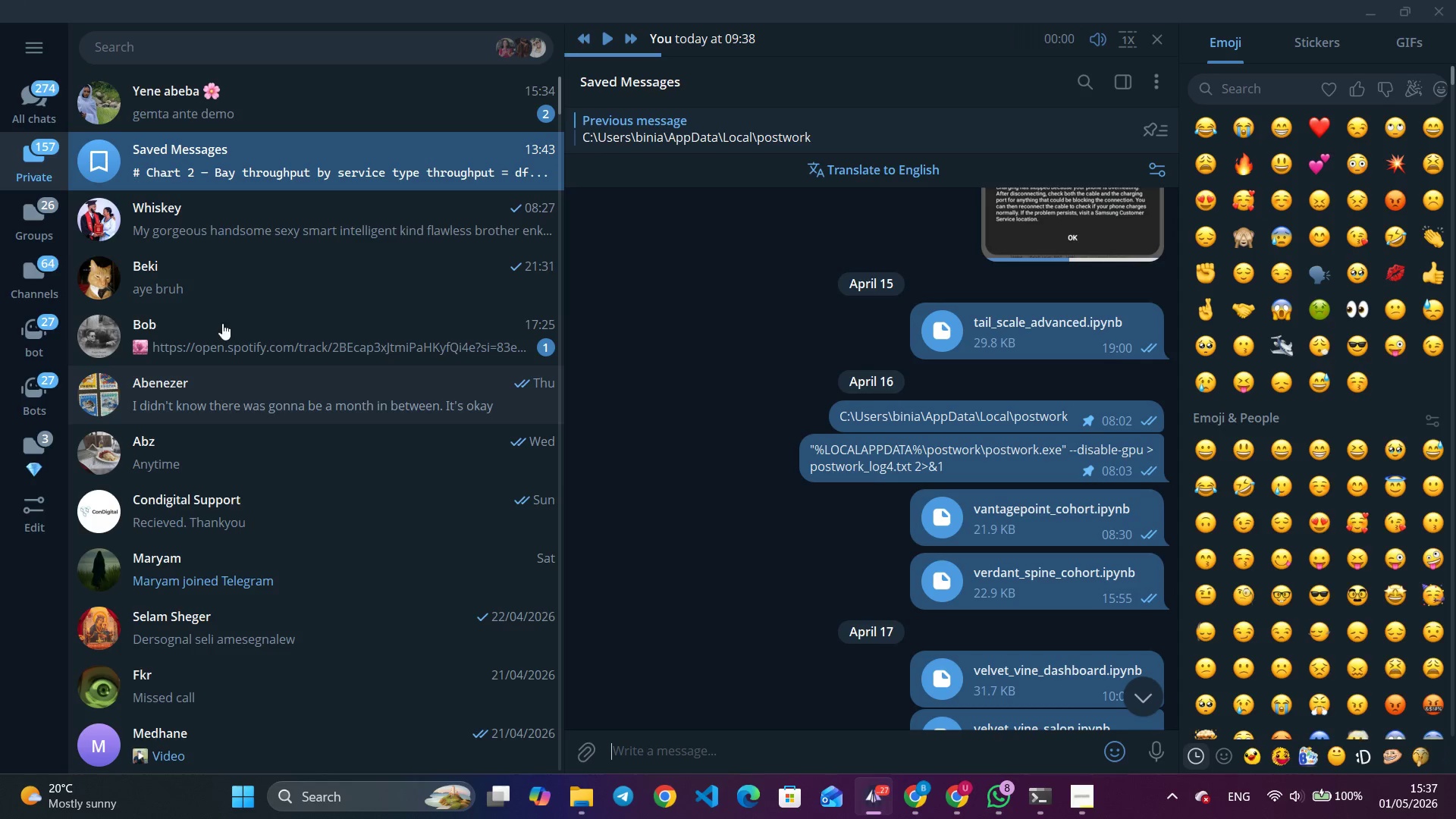 
double_click([384, 89])
 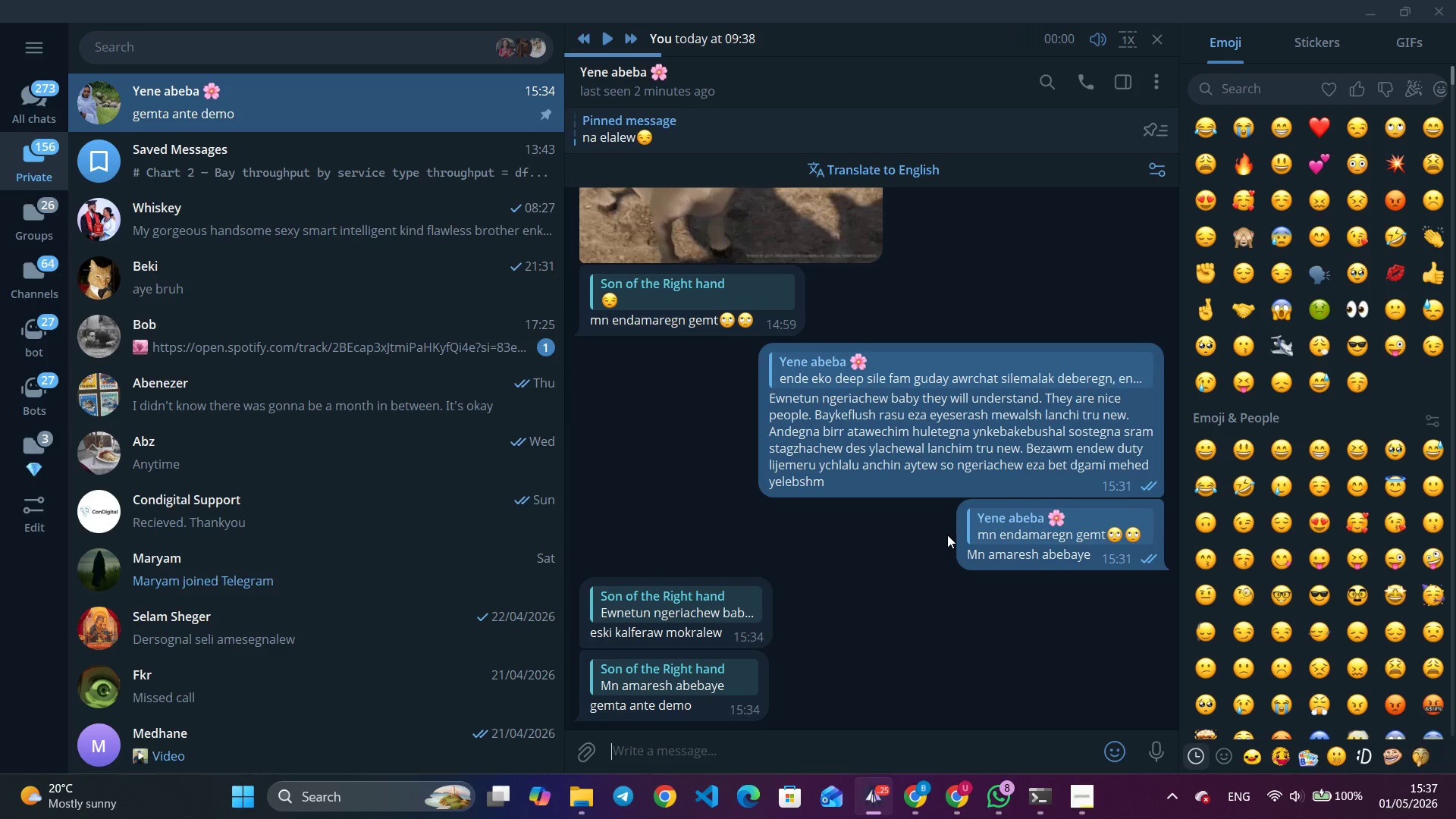 
wait(16.09)
 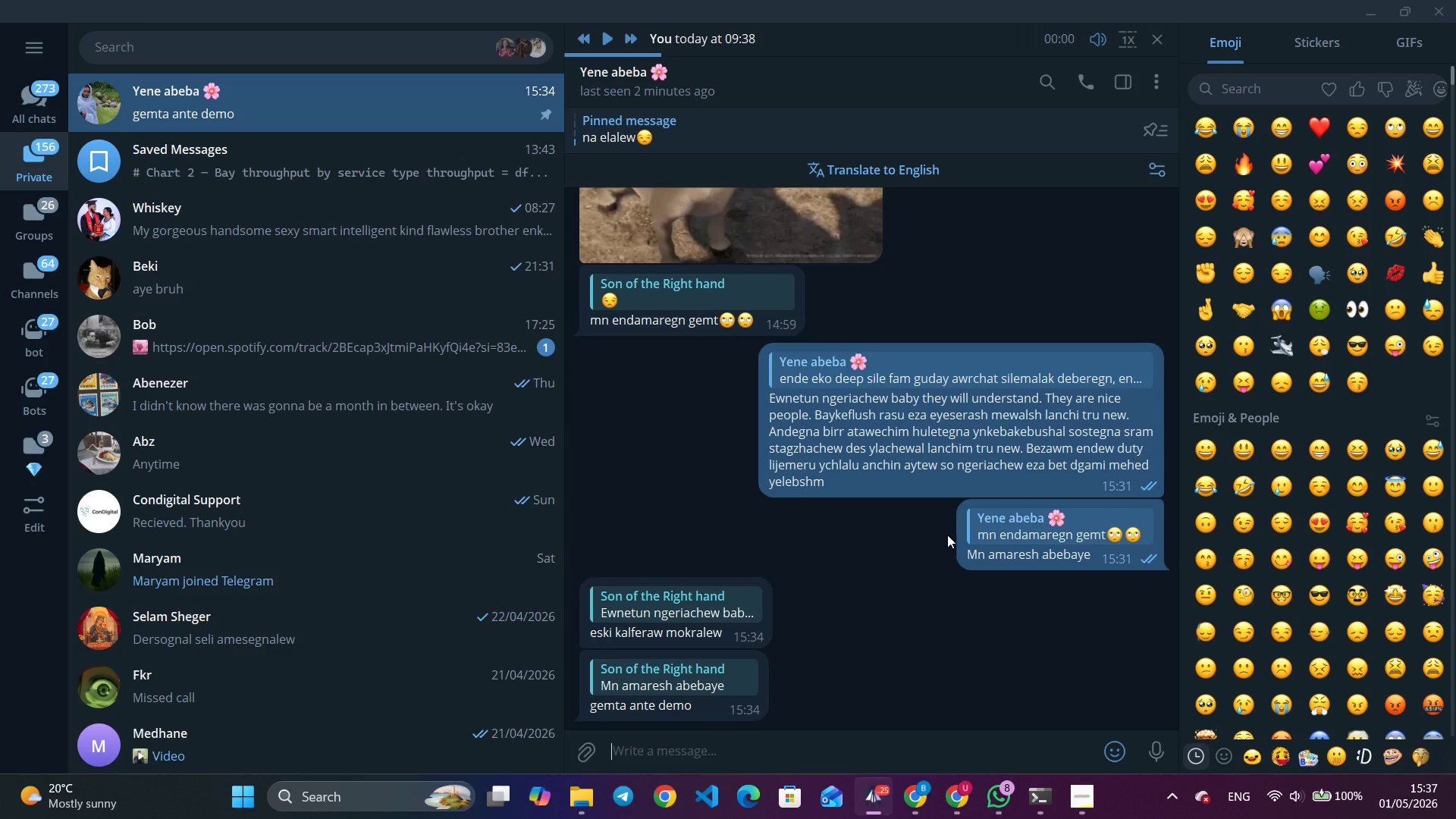 
key(Alt+AltLeft)
 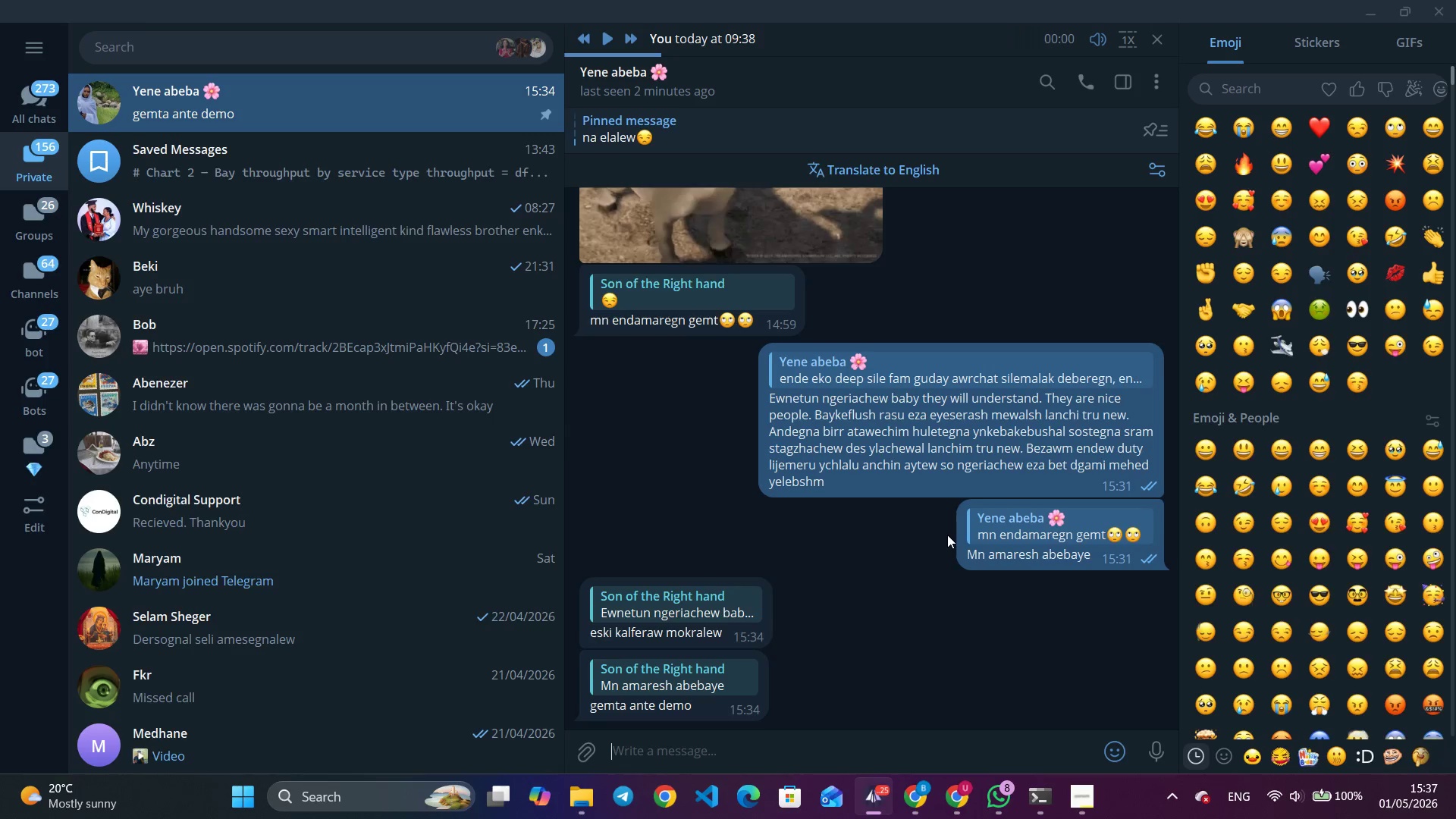 
key(Alt+Tab)
 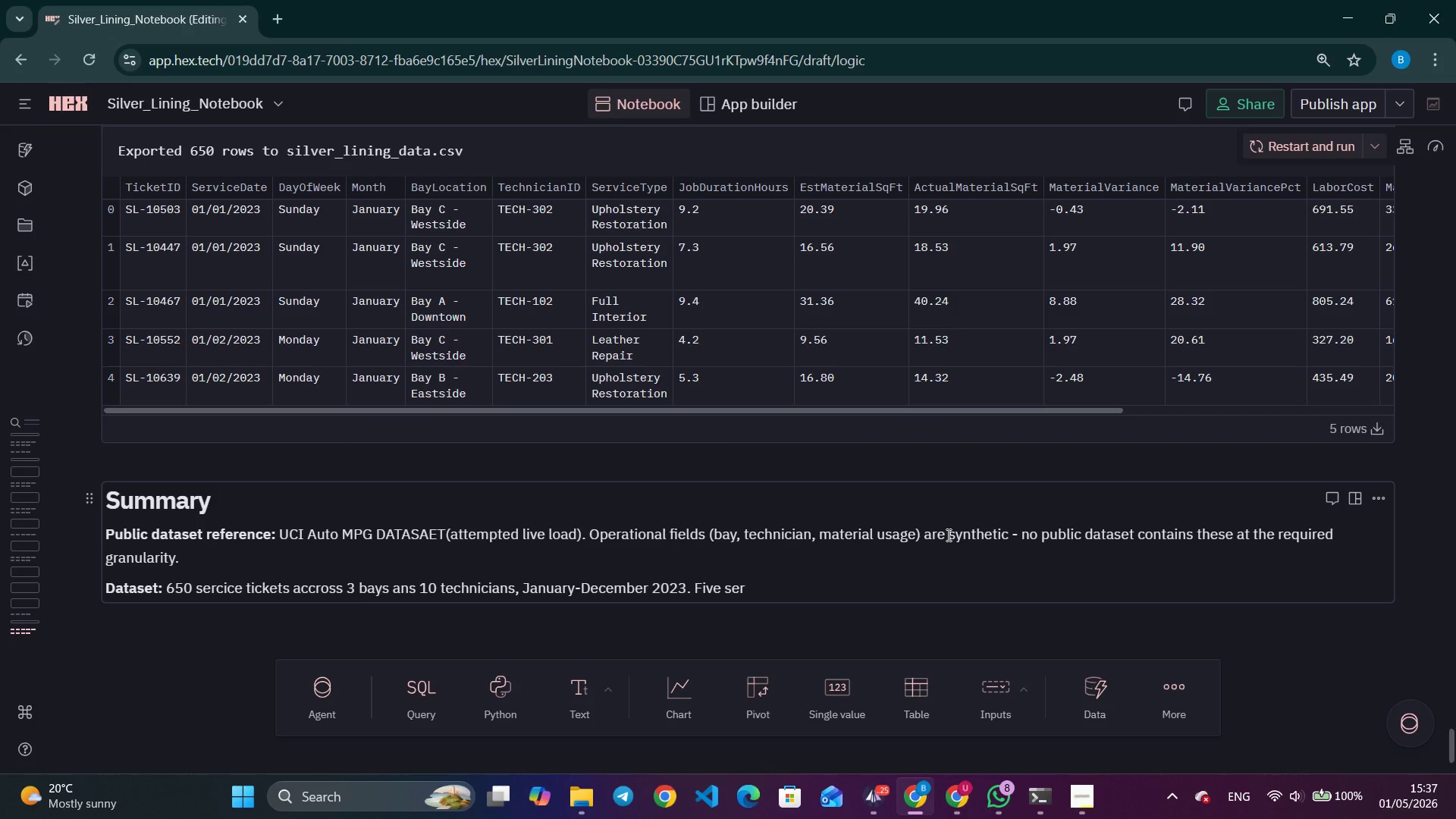 
key(Alt+AltLeft)
 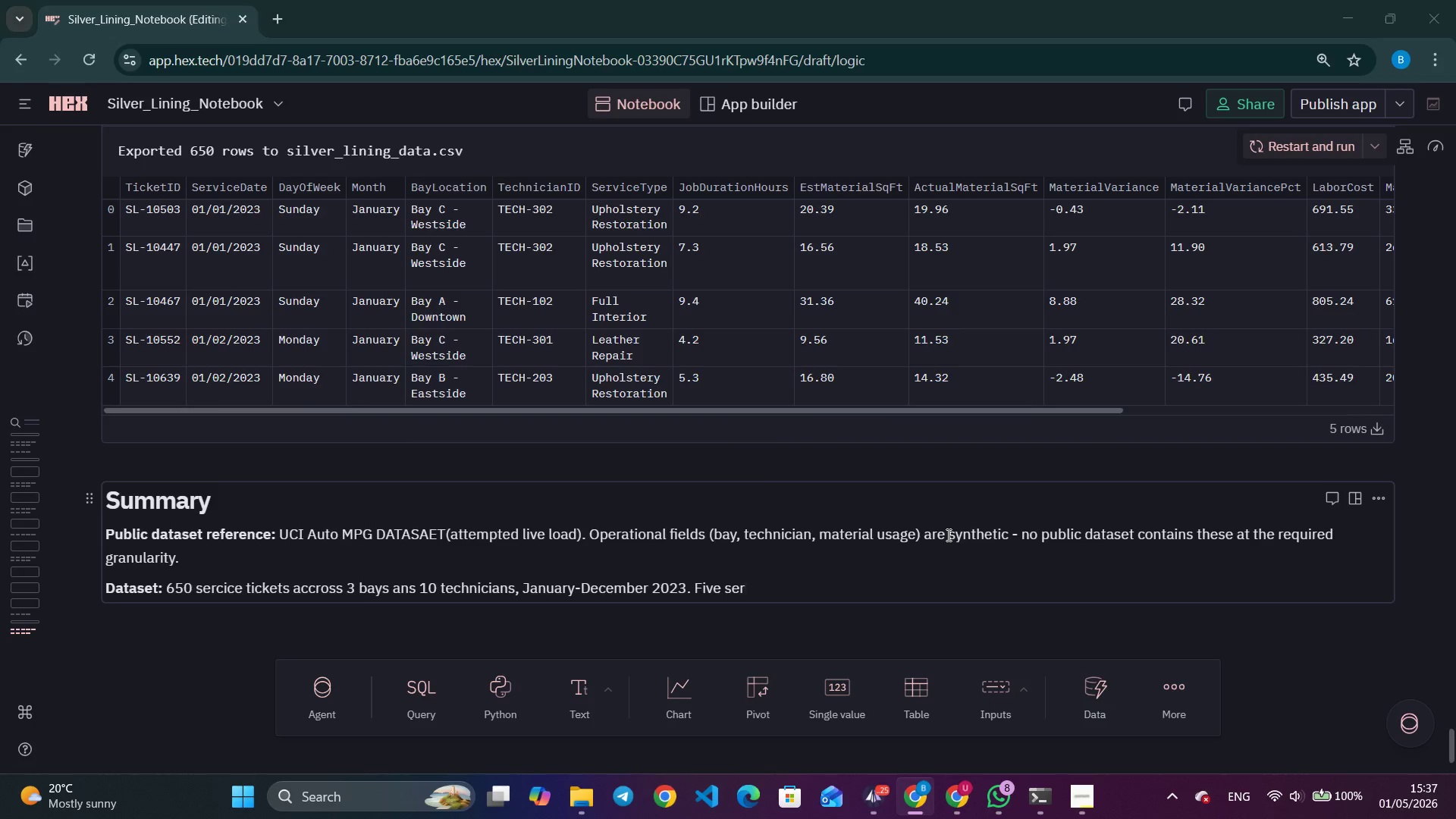 
key(Alt+Tab)
 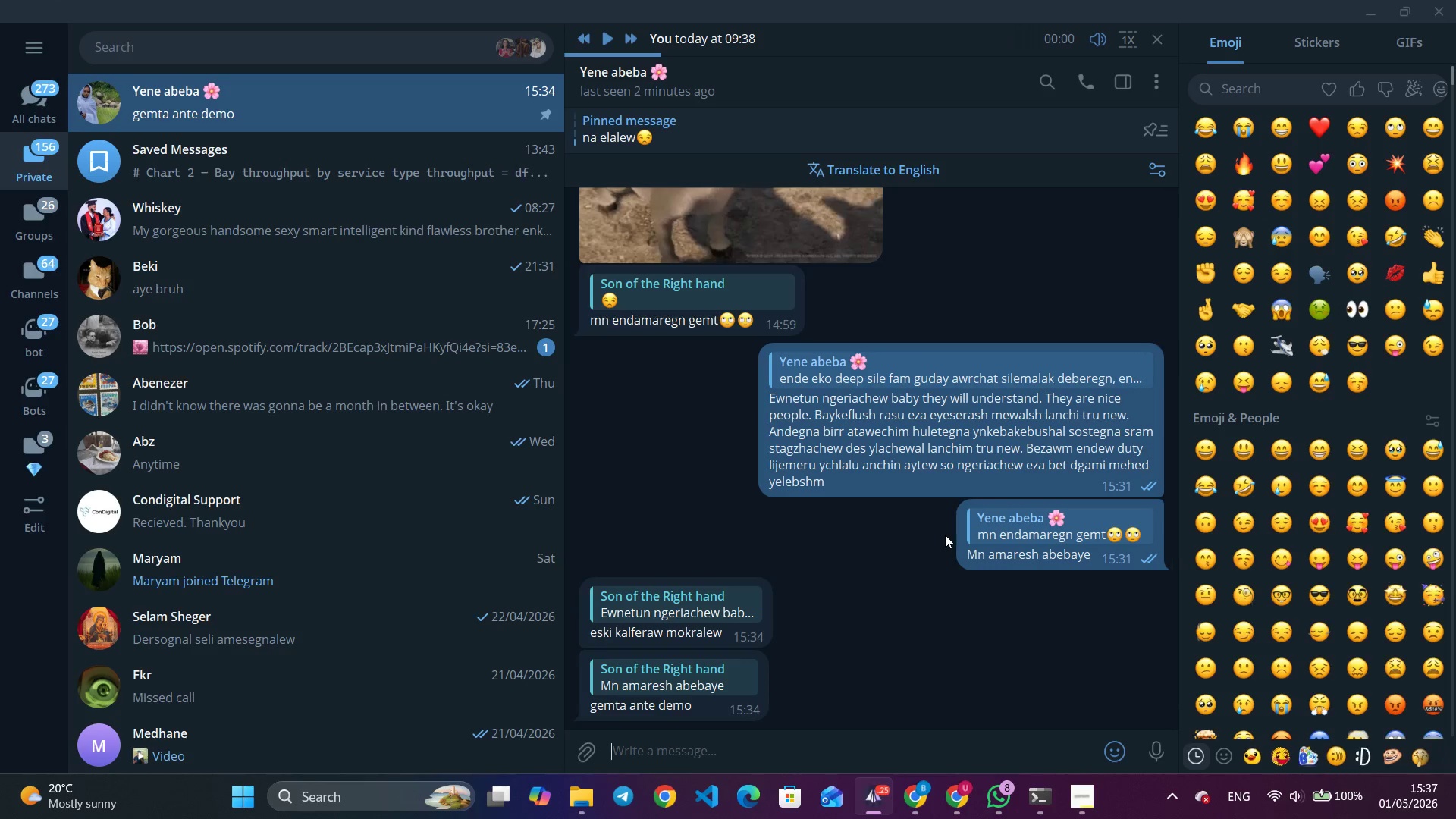 
key(Alt+AltLeft)
 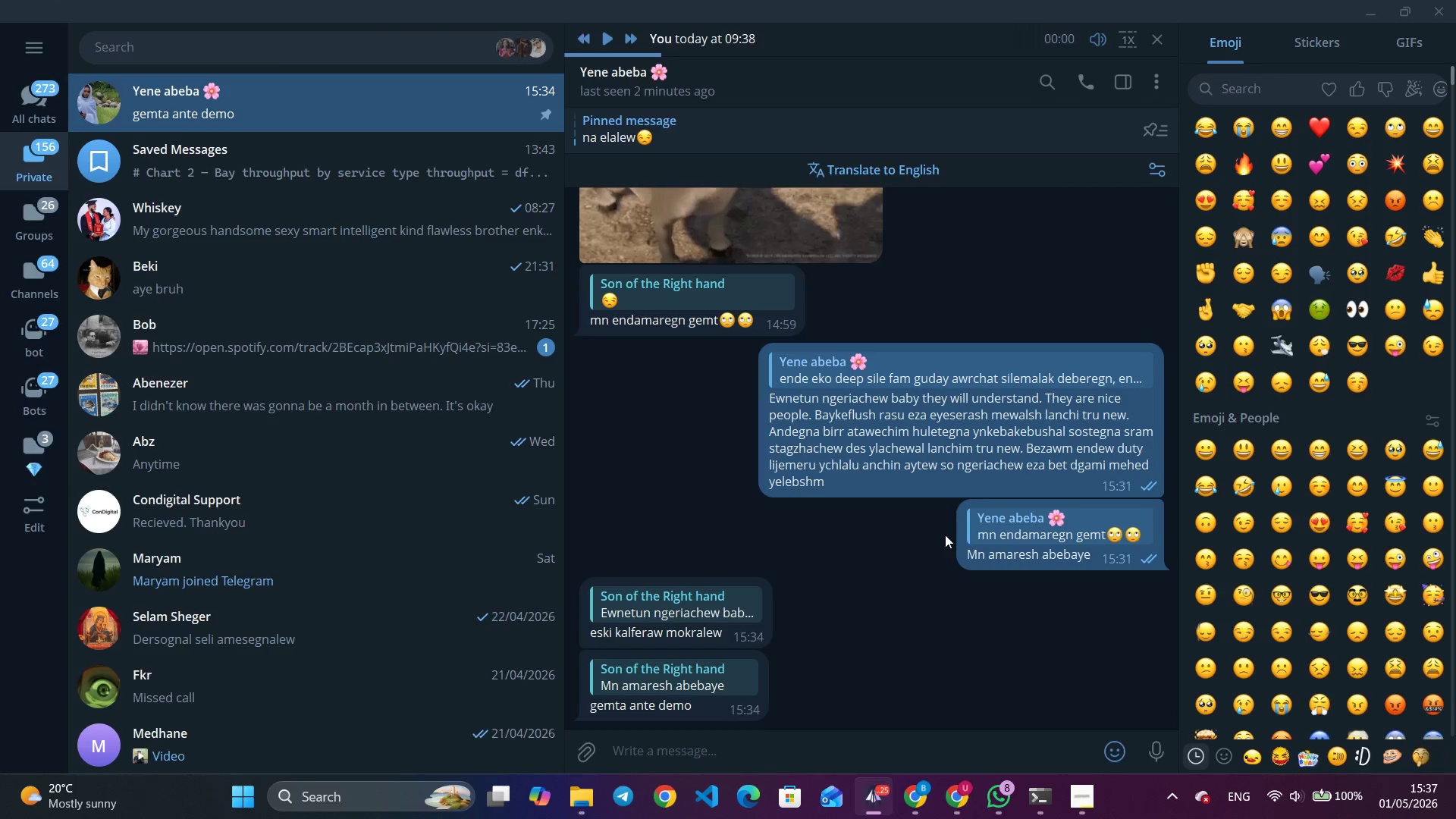 
key(Alt+Tab)
 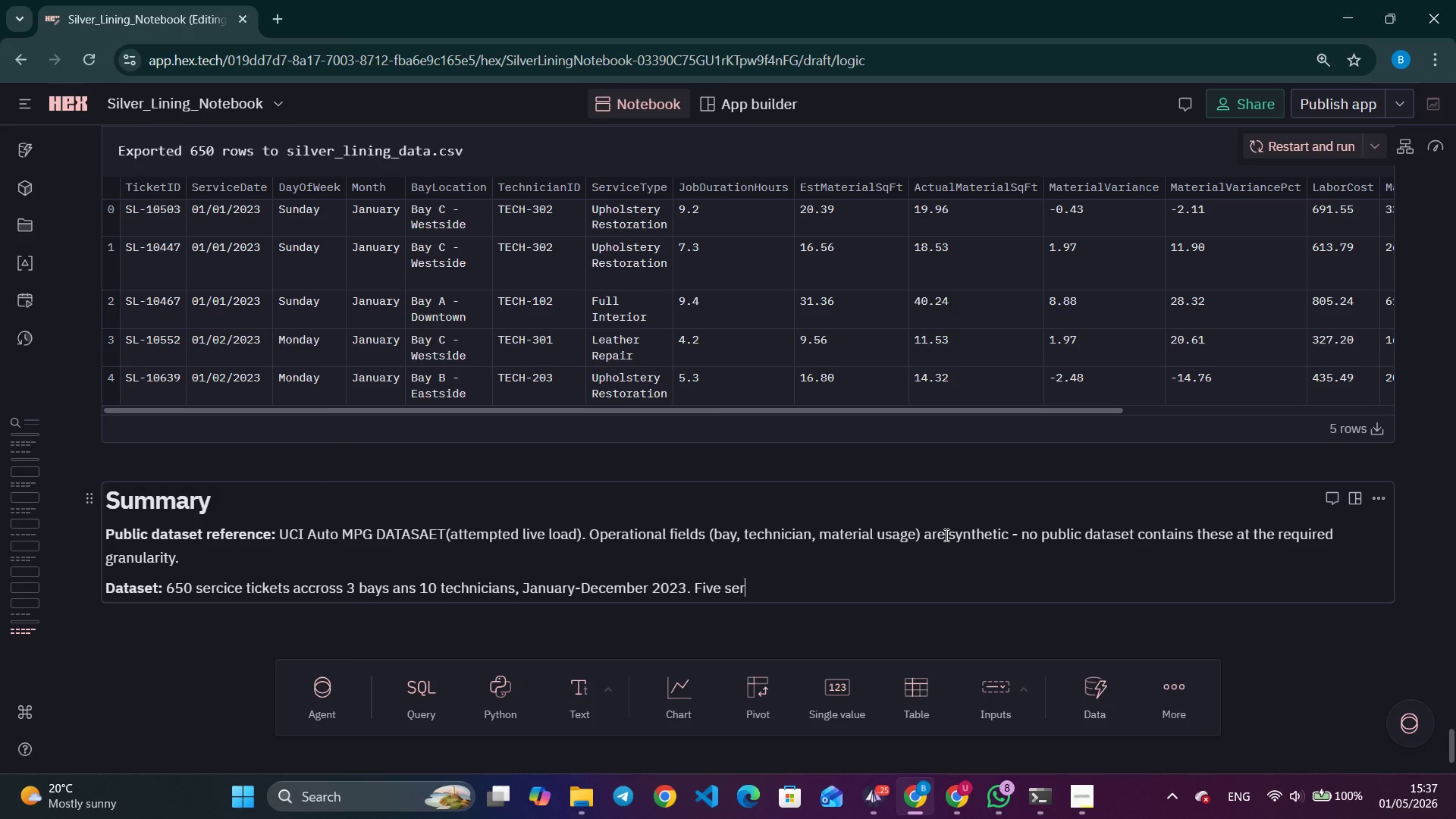 
type(vice types wit )
key(Backspace)
type(h distinct duration, a)
key(Backspace)
type(material, and revenue profgi)
key(Backspace)
key(Backspace)
type(iles. tech)
key(Backspace)
key(Backspace)
key(Backspace)
key(Backspace)
type(Technicians)
key(Backspace)
type( skill mulripl)
key(Backspace)
key(Backspace)
key(Backspace)
key(Backspace)
type(tipliers drive material variance signal.)
 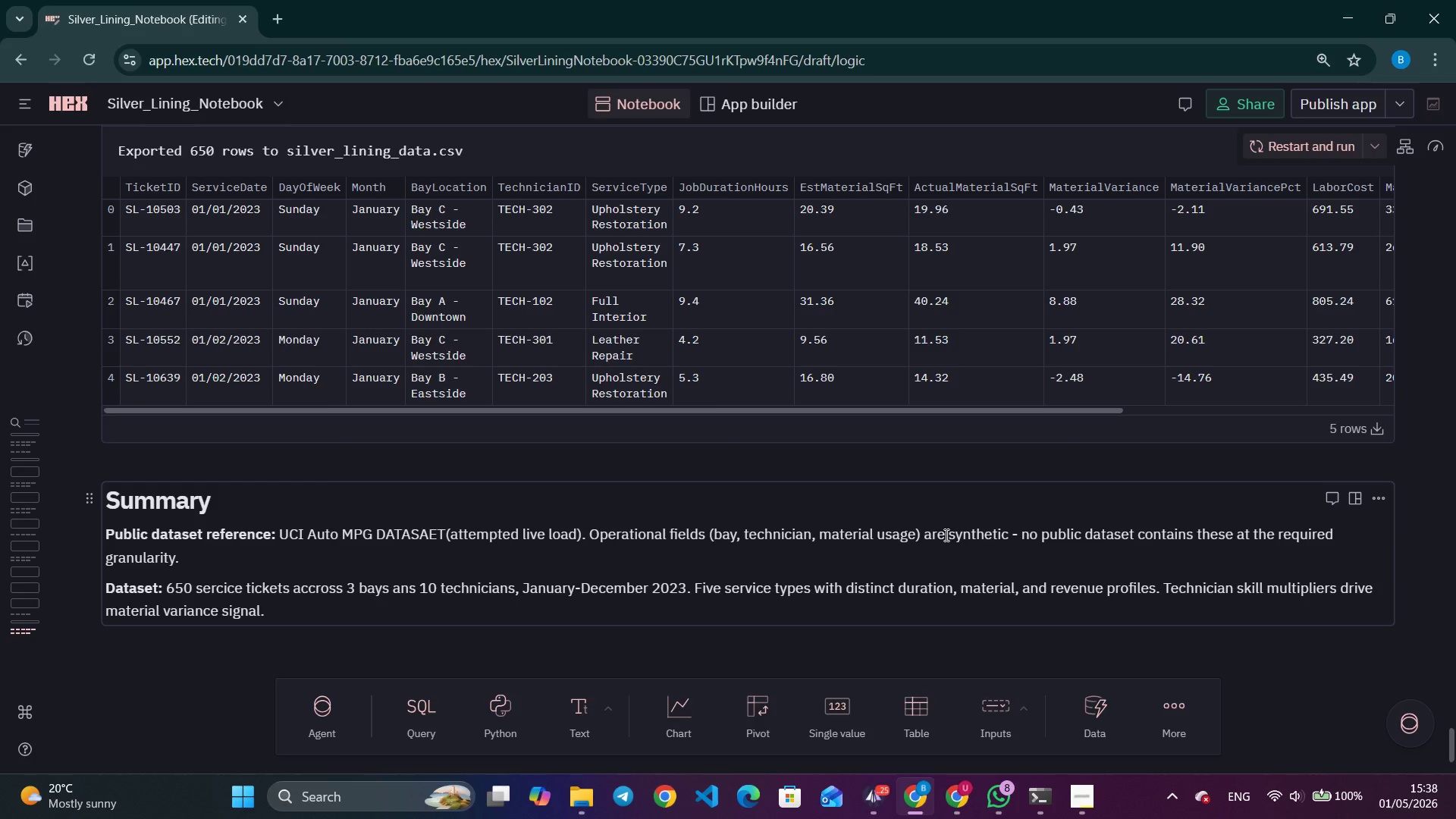 
key(Enter)
 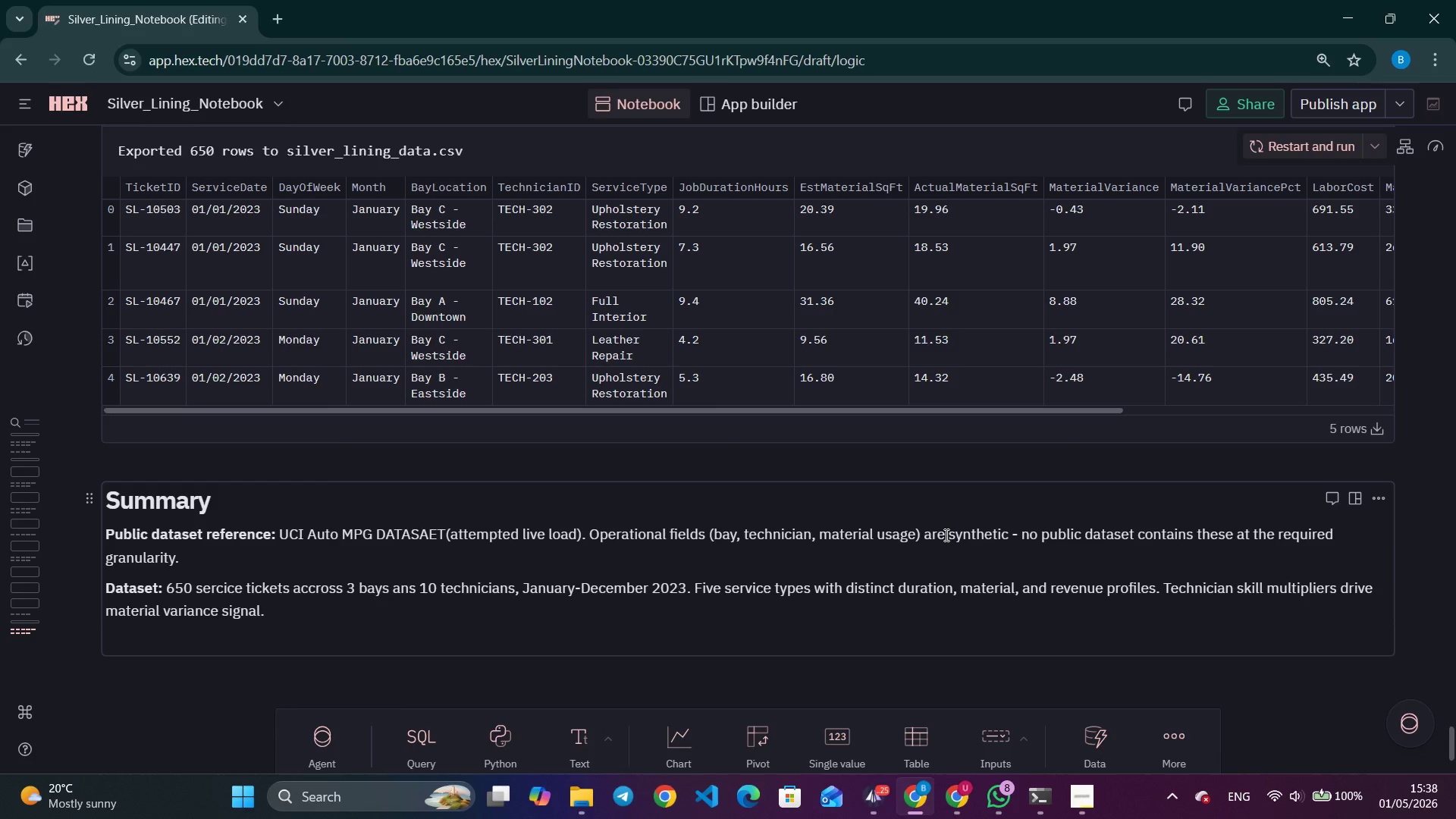 
type(**Pearson correlation (Duration vs Material VAriance)
key(Backspace)
key(Backspace)
key(Backspace)
key(Backspace)
key(Backspace)
key(Backspace)
key(Backspace)
type(ariance):** r= -0.063, p = 0.107 - weak negai)
key(Backspace)
type(tive, not statistically significant. Job duration along t)
key(Backspace)
type(s)
key(Backspace)
type(does not predict material wste.)
key(Backspace)
key(Backspace)
key(Backspace)
key(Backspace)
type(aste. Technica)
key(Backspace)
type(ian skill is the stronger driver, TEX)
key(Backspace)
type(CH )
key(Backspace)
type(-102)
 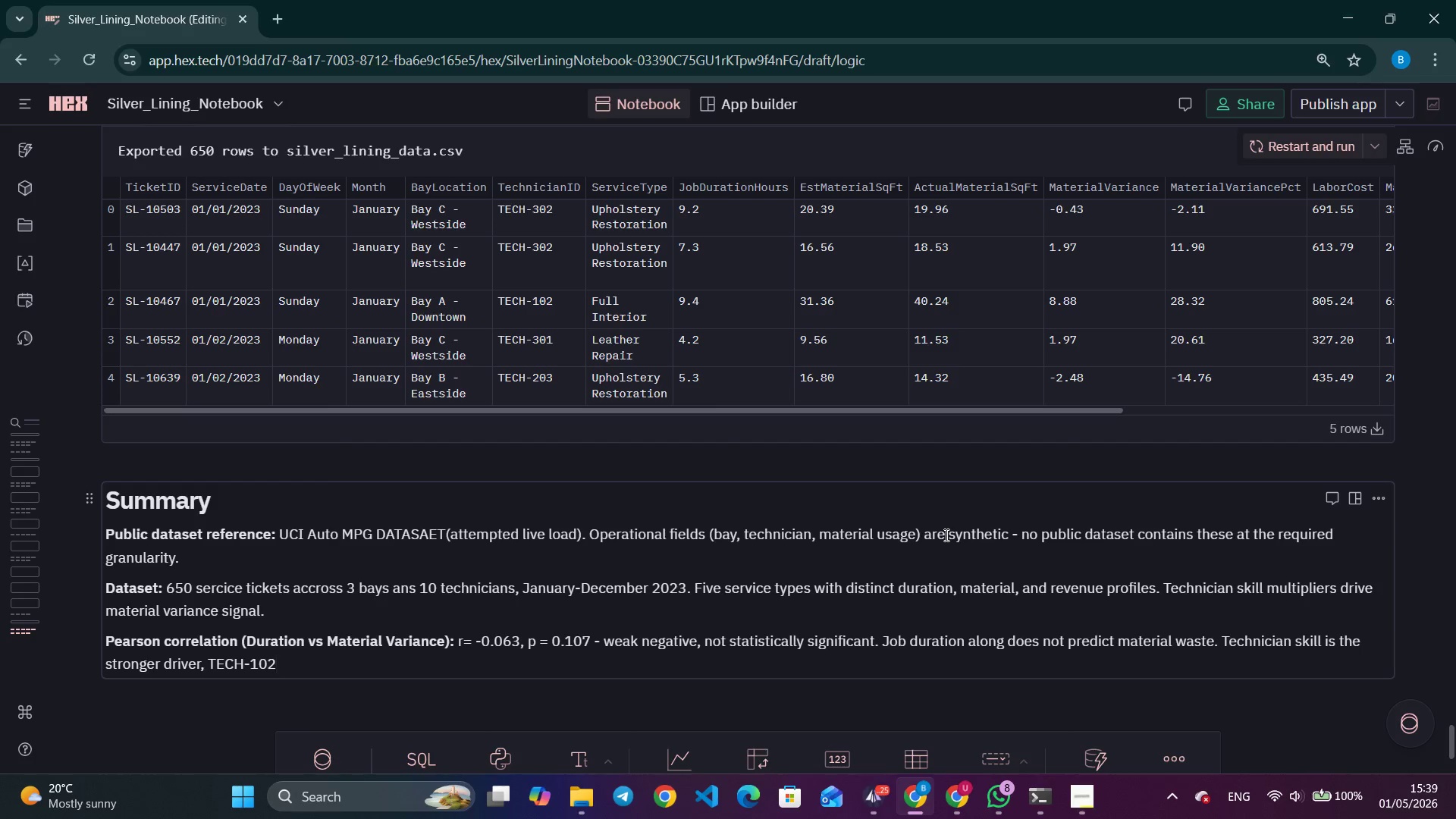 
type( and TECH-301 show the highest average waste regardless of job length. )
 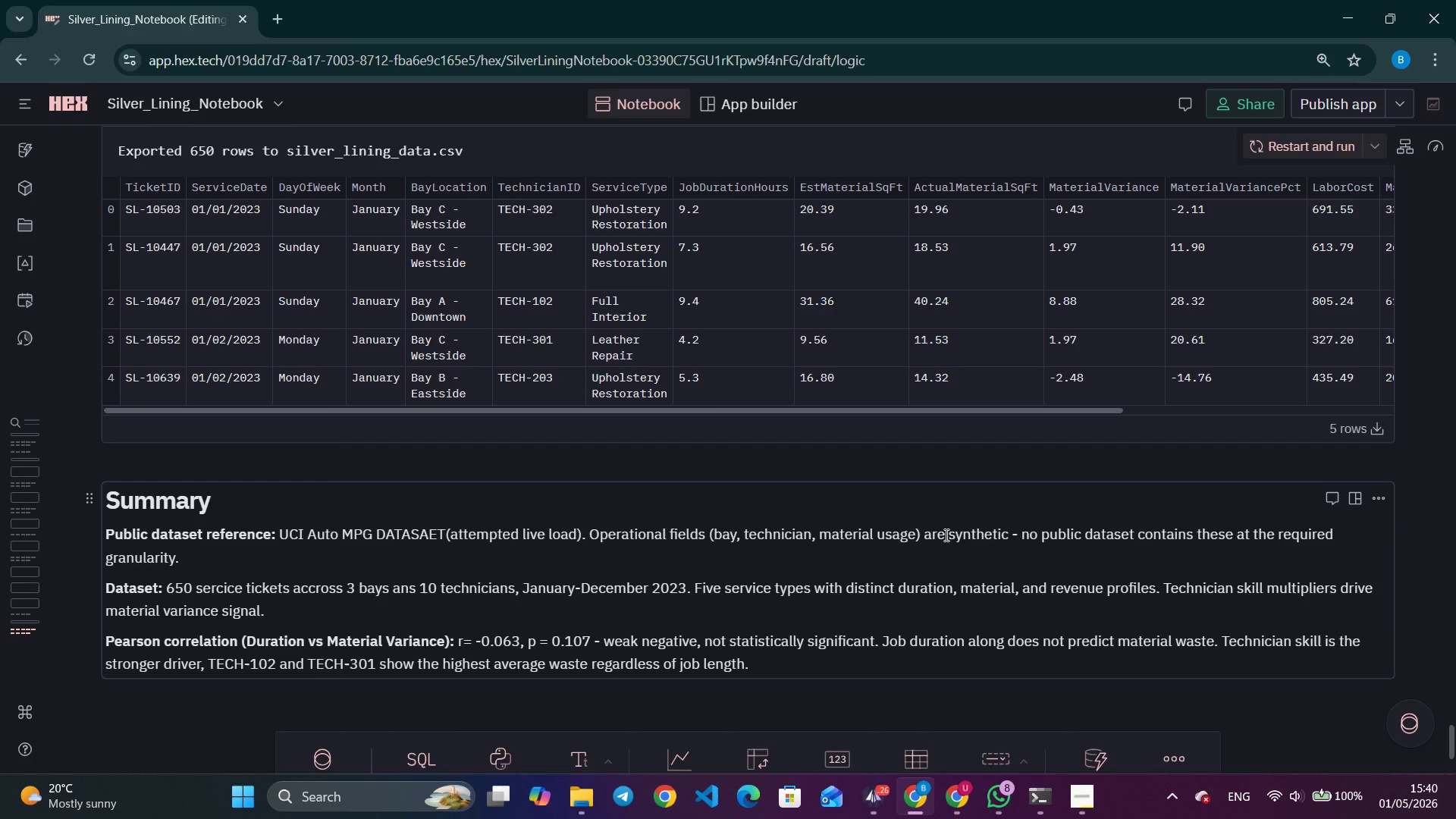 
key(Enter)
 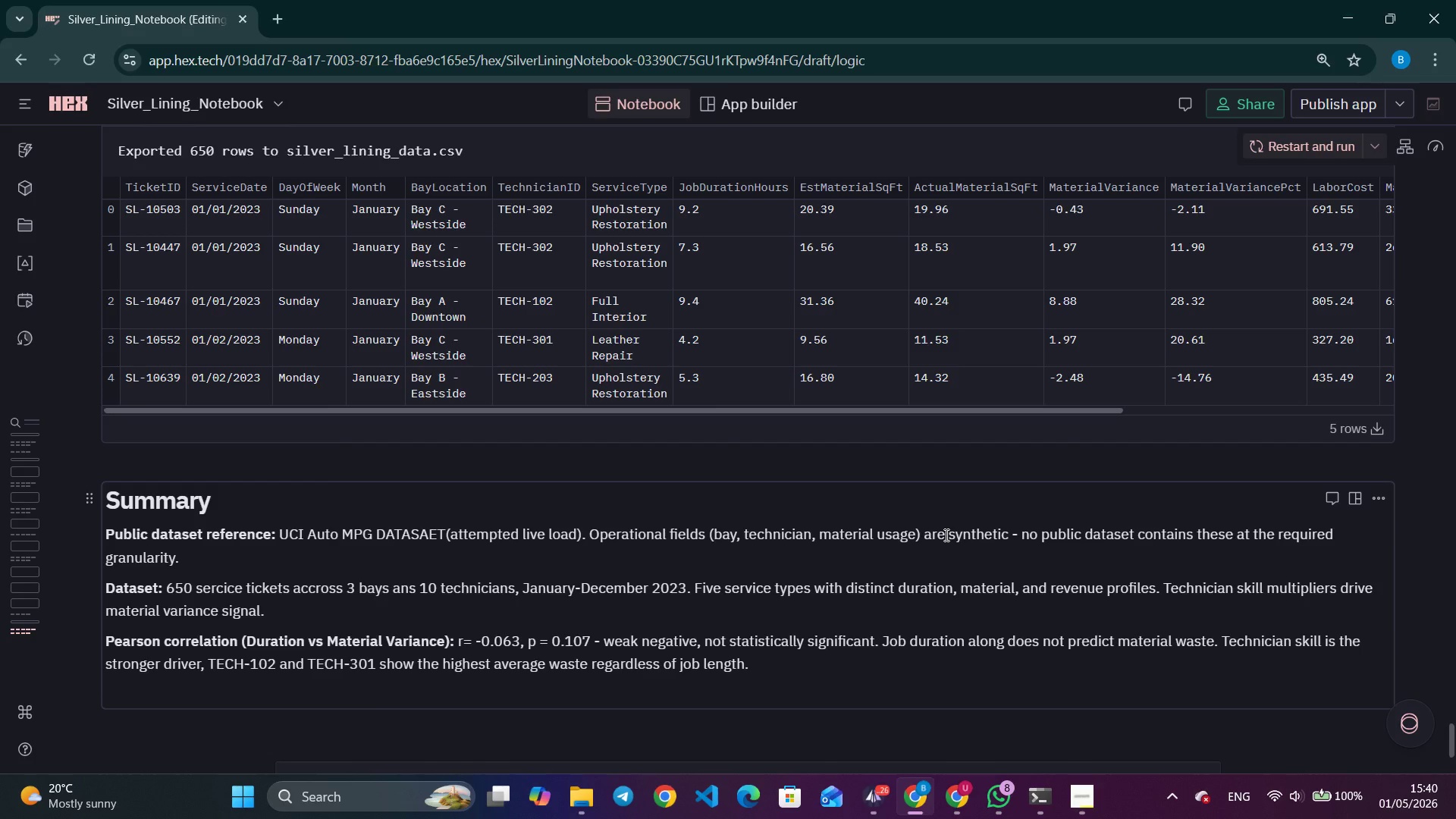 
type(**Key finsi)
key(Backspace)
key(Backspace)
type(dings:**)
 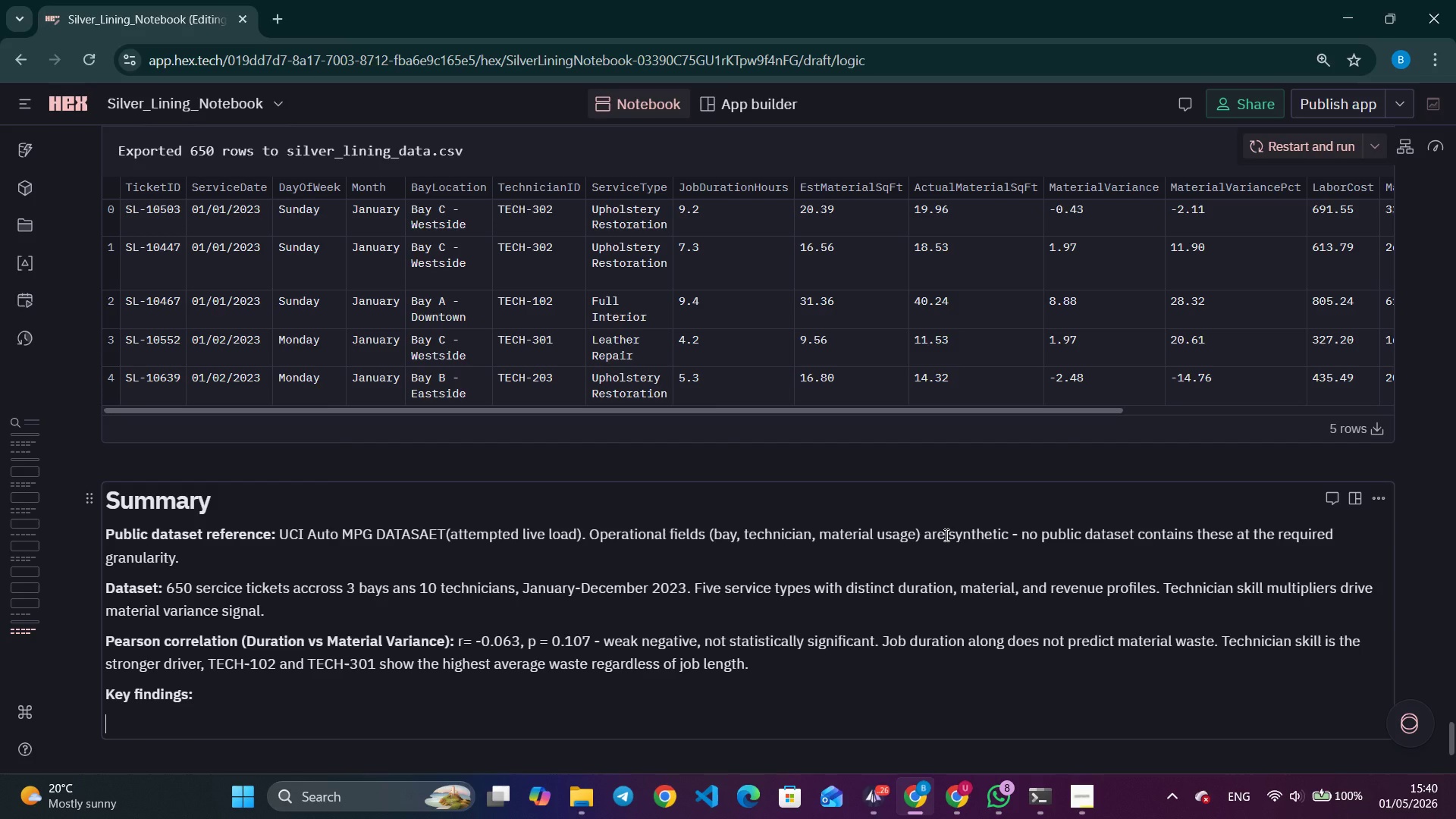 
 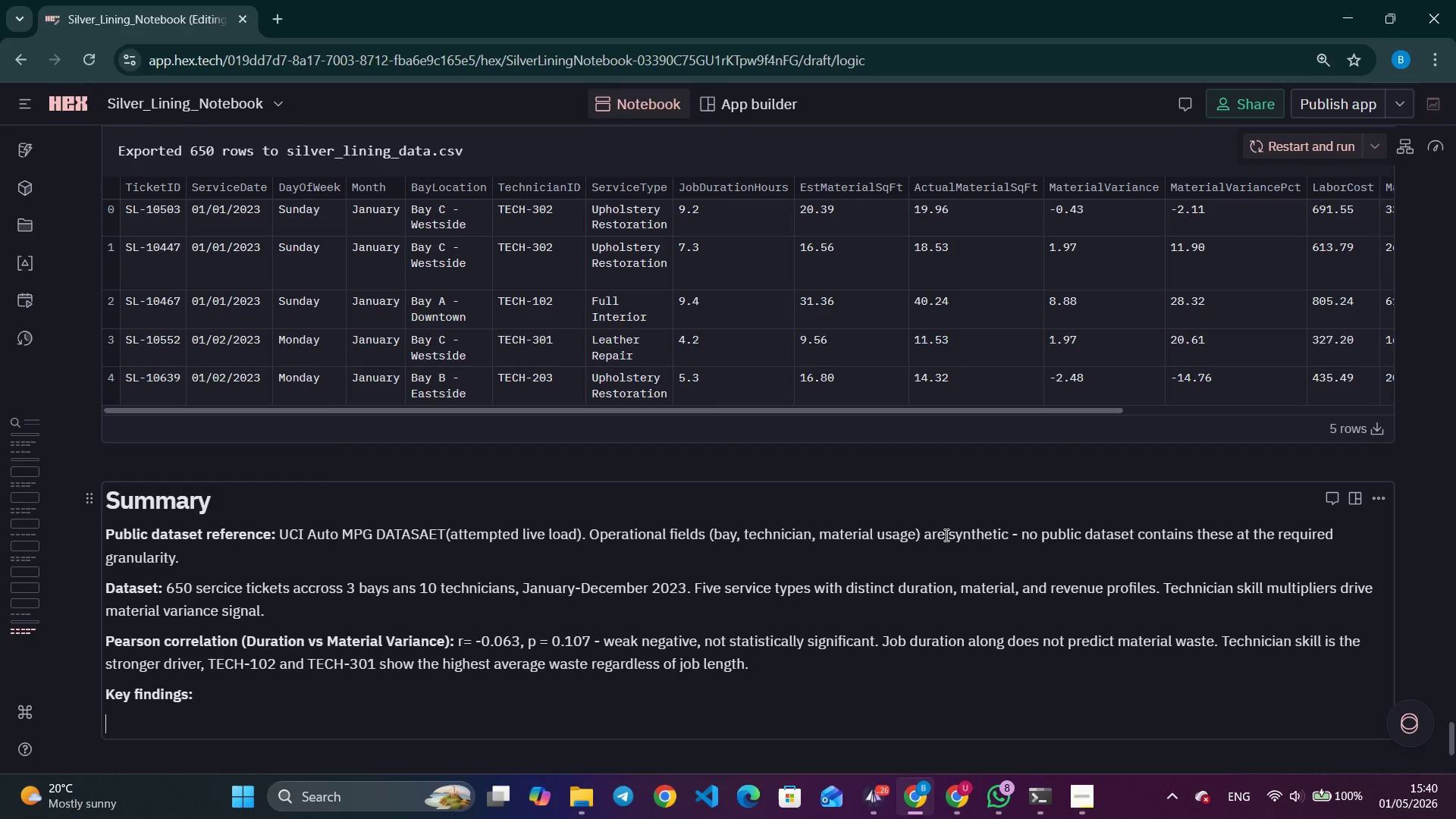 
key(Enter)
 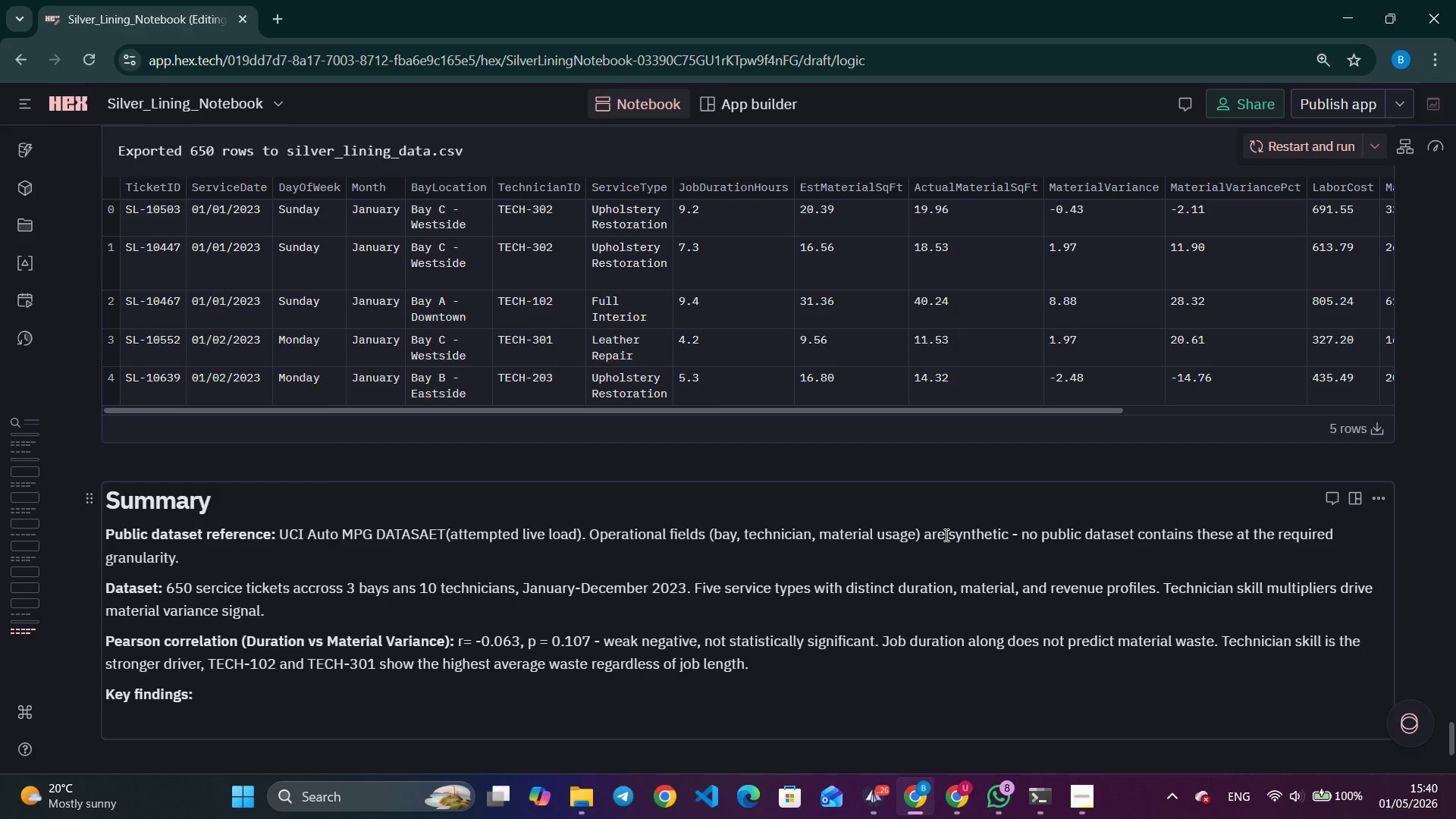 
type(1. Bay A Downtown ha )
key(Backspace)
type(s the hih)
key(Backspace)
type(ghiest)
key(Backspace)
key(Backspace)
key(Backspace)
key(Backspace)
type(est throughput ar 222 tickers)
key(Backspace)
key(Backspace)
type(ts)
 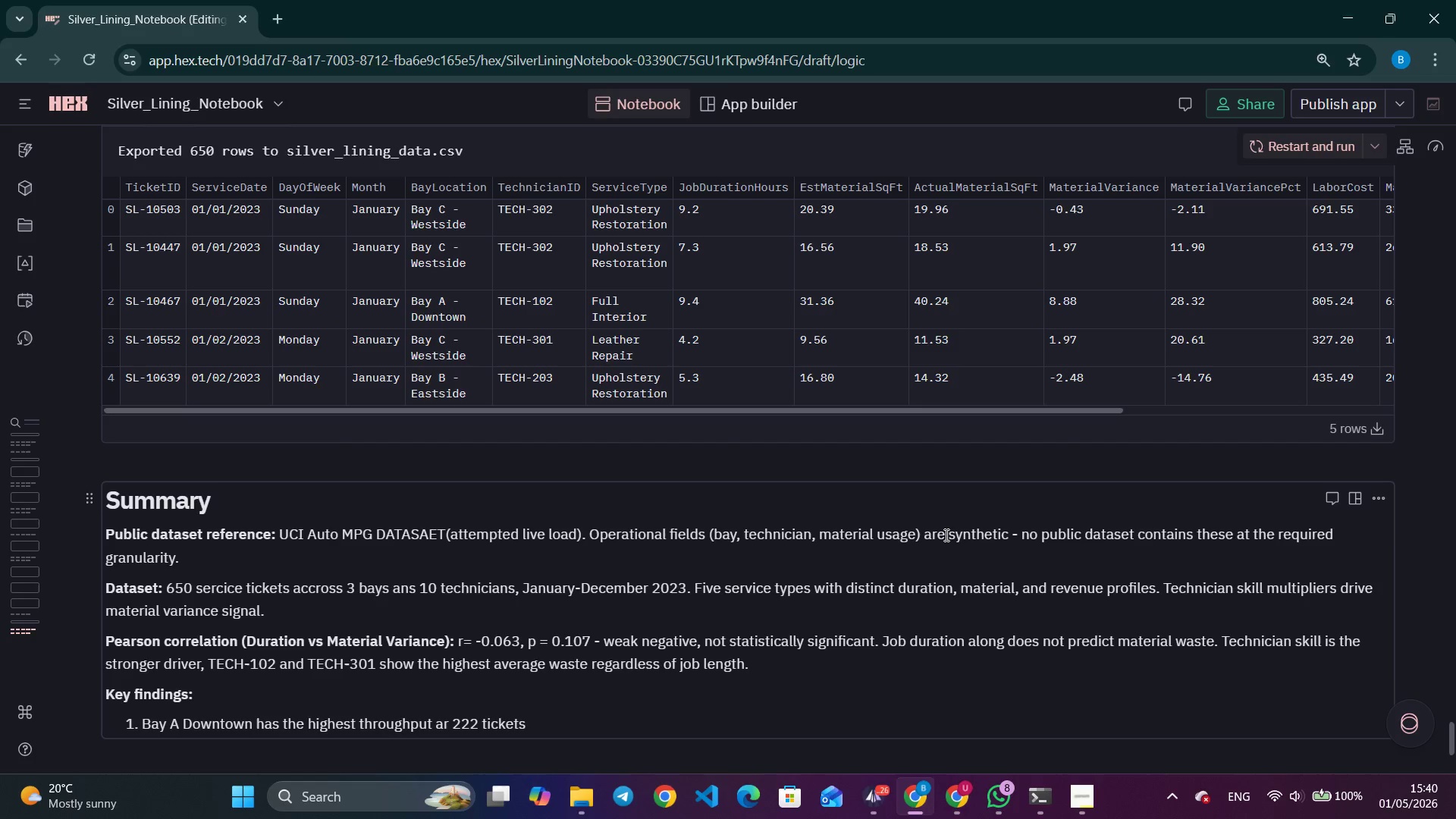 
key(Enter)
 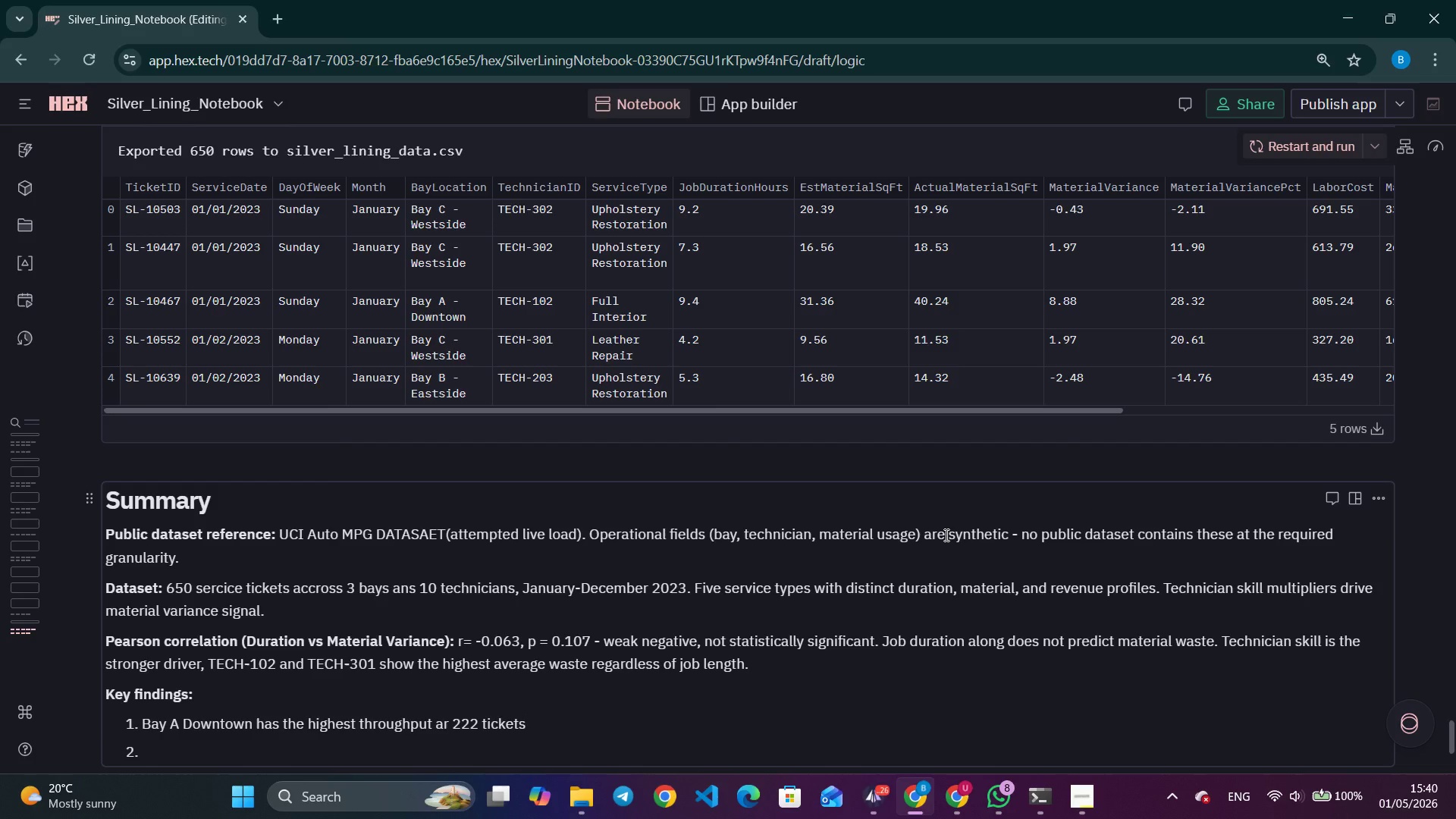 
type(TECH-102 averages)
 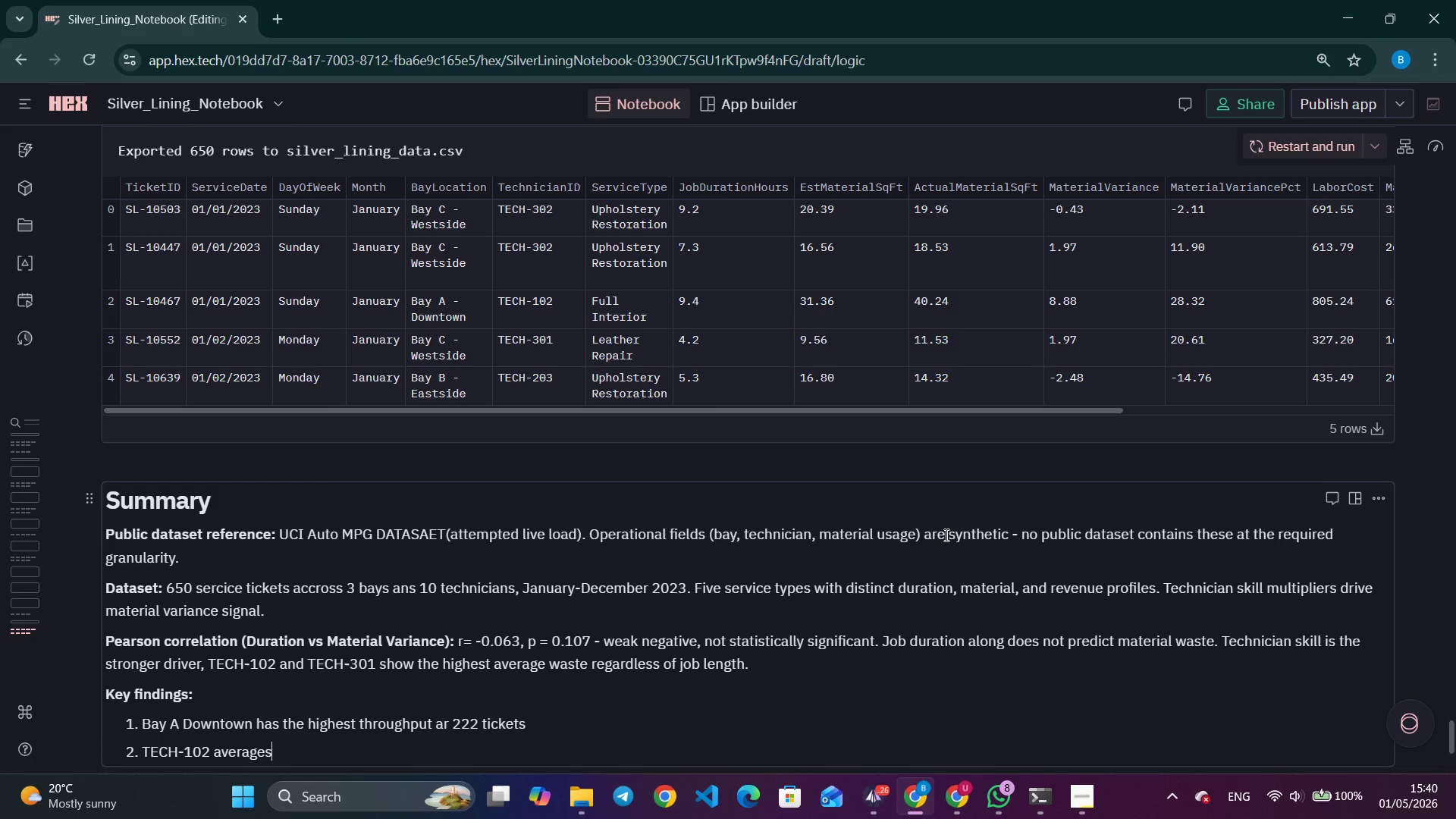 
scroll: coordinate [844, 475], scroll_direction: up, amount: 6.0
 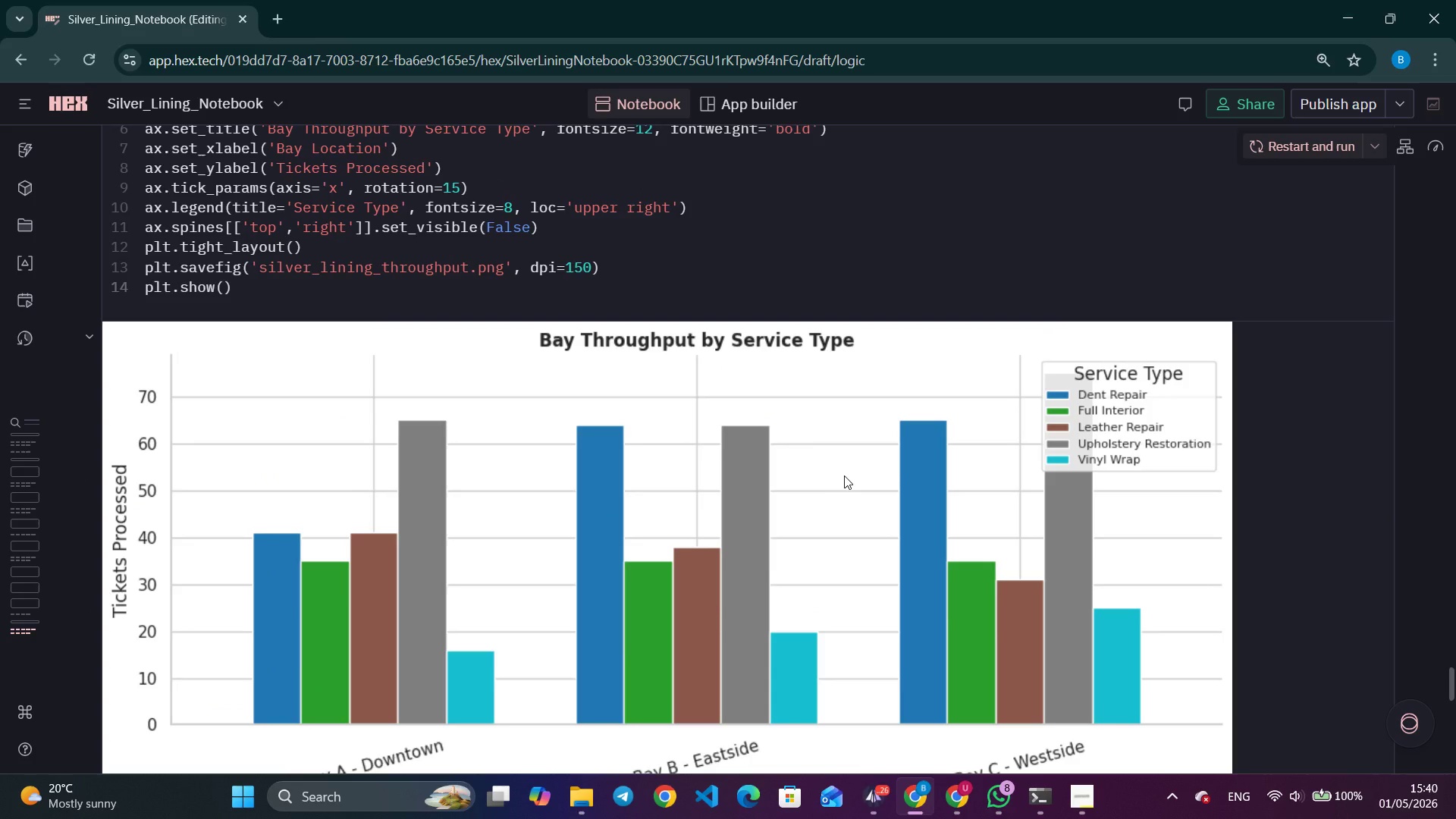 
scroll: coordinate [844, 475], scroll_direction: down, amount: 1.0
 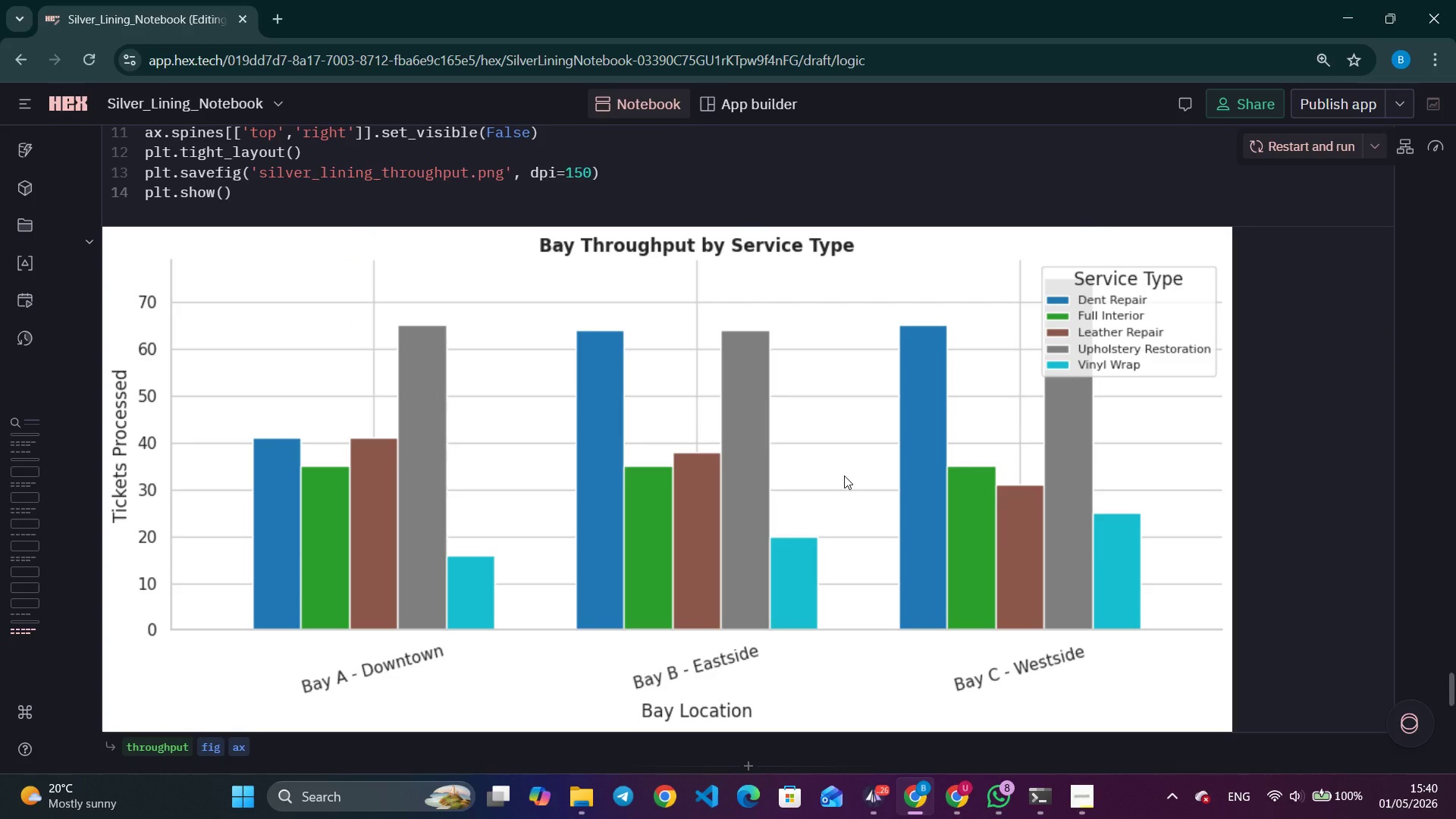 
scroll: coordinate [844, 475], scroll_direction: up, amount: 11.0
 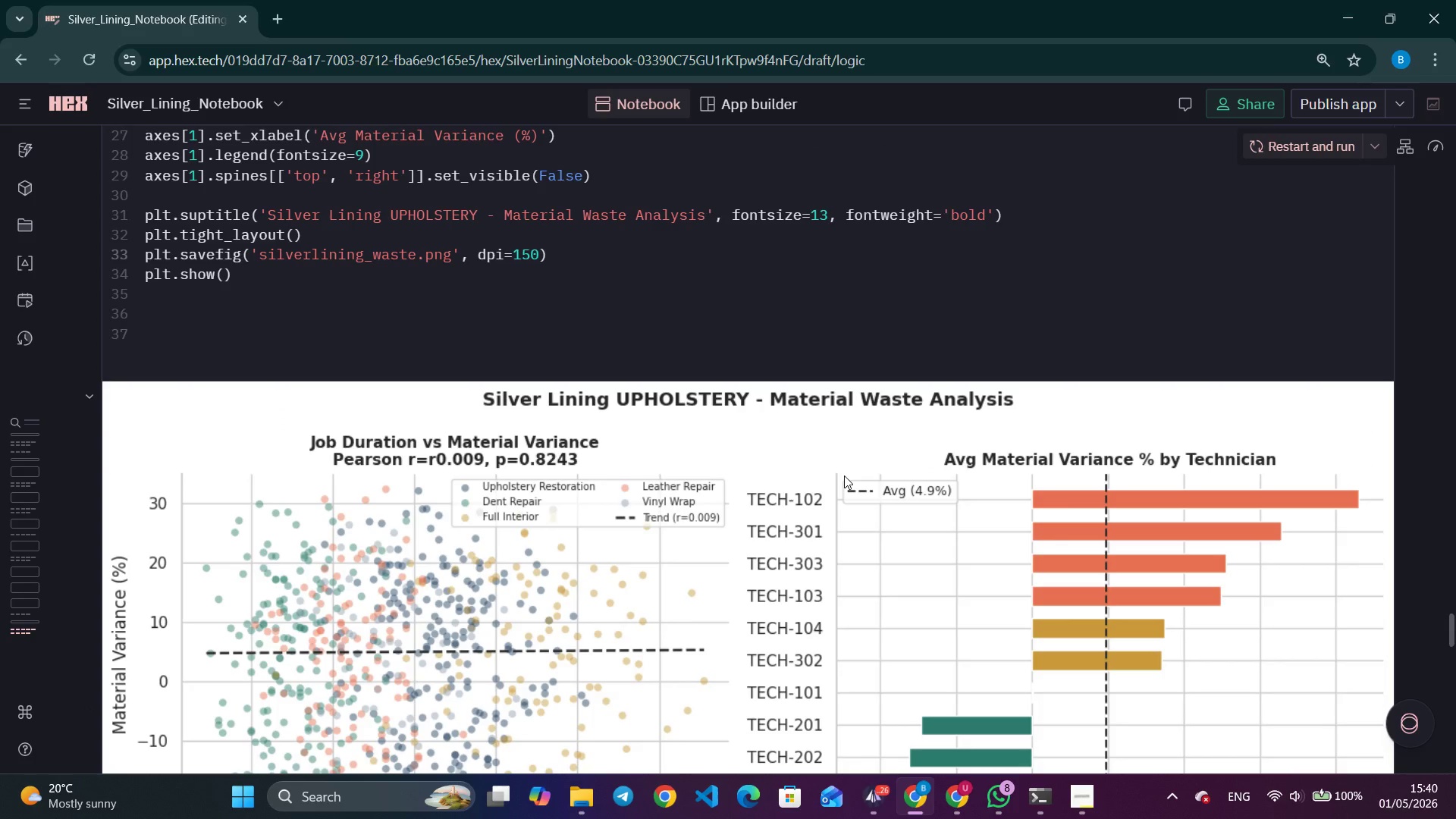 
scroll: coordinate [844, 475], scroll_direction: down, amount: 2.0
 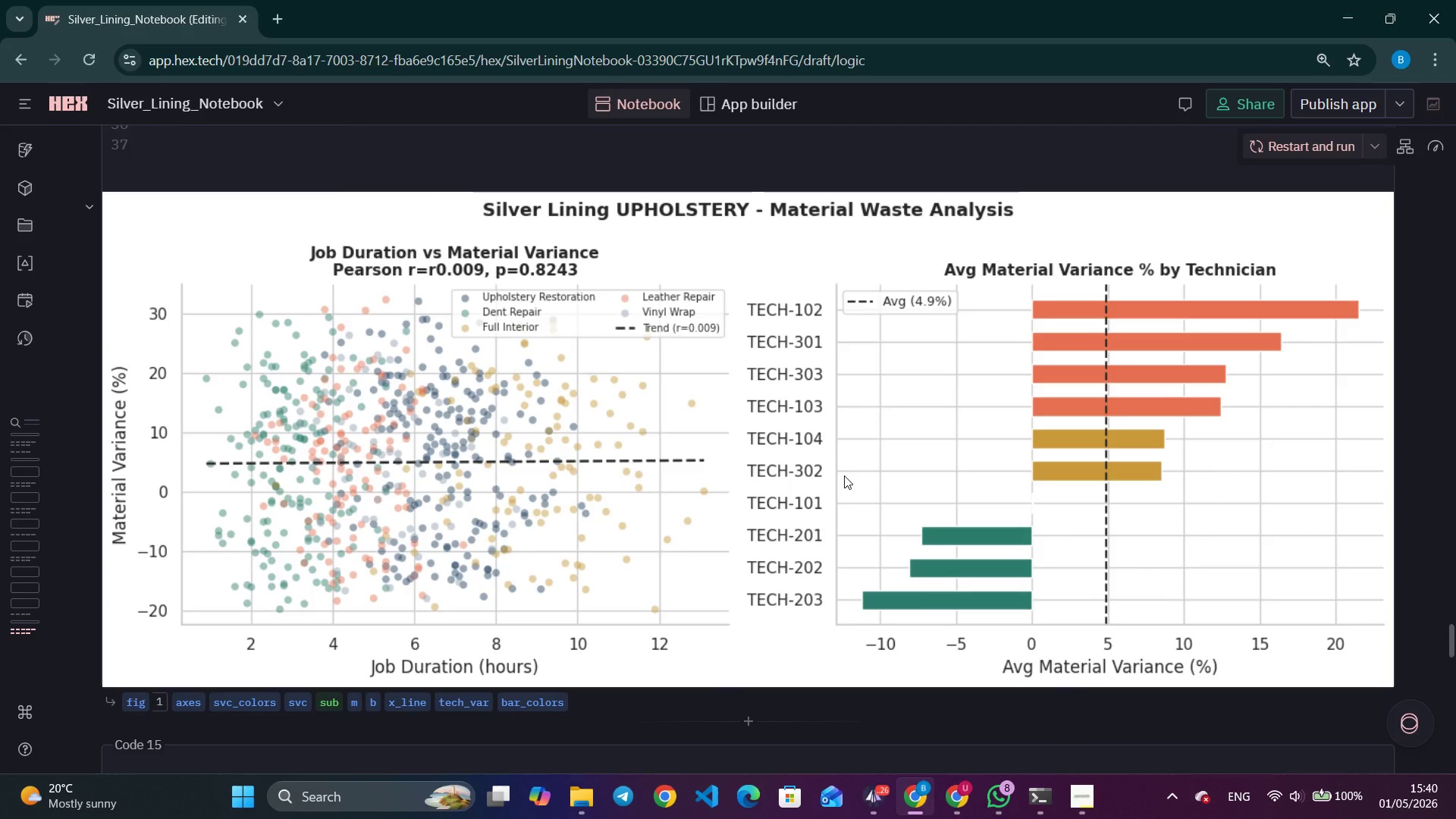 
wait(10.33)
 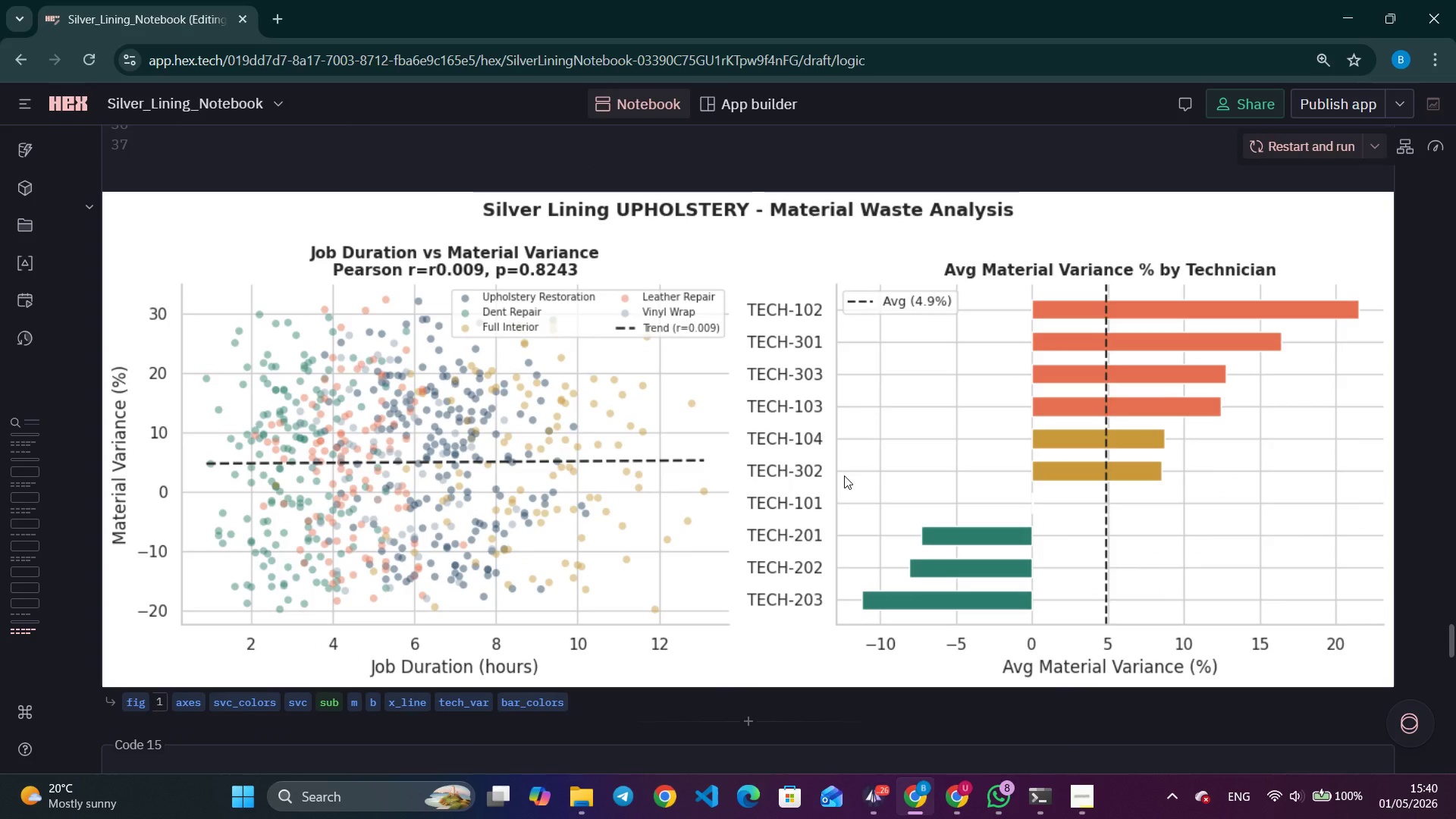 
scroll: coordinate [862, 472], scroll_direction: down, amount: 25.0
 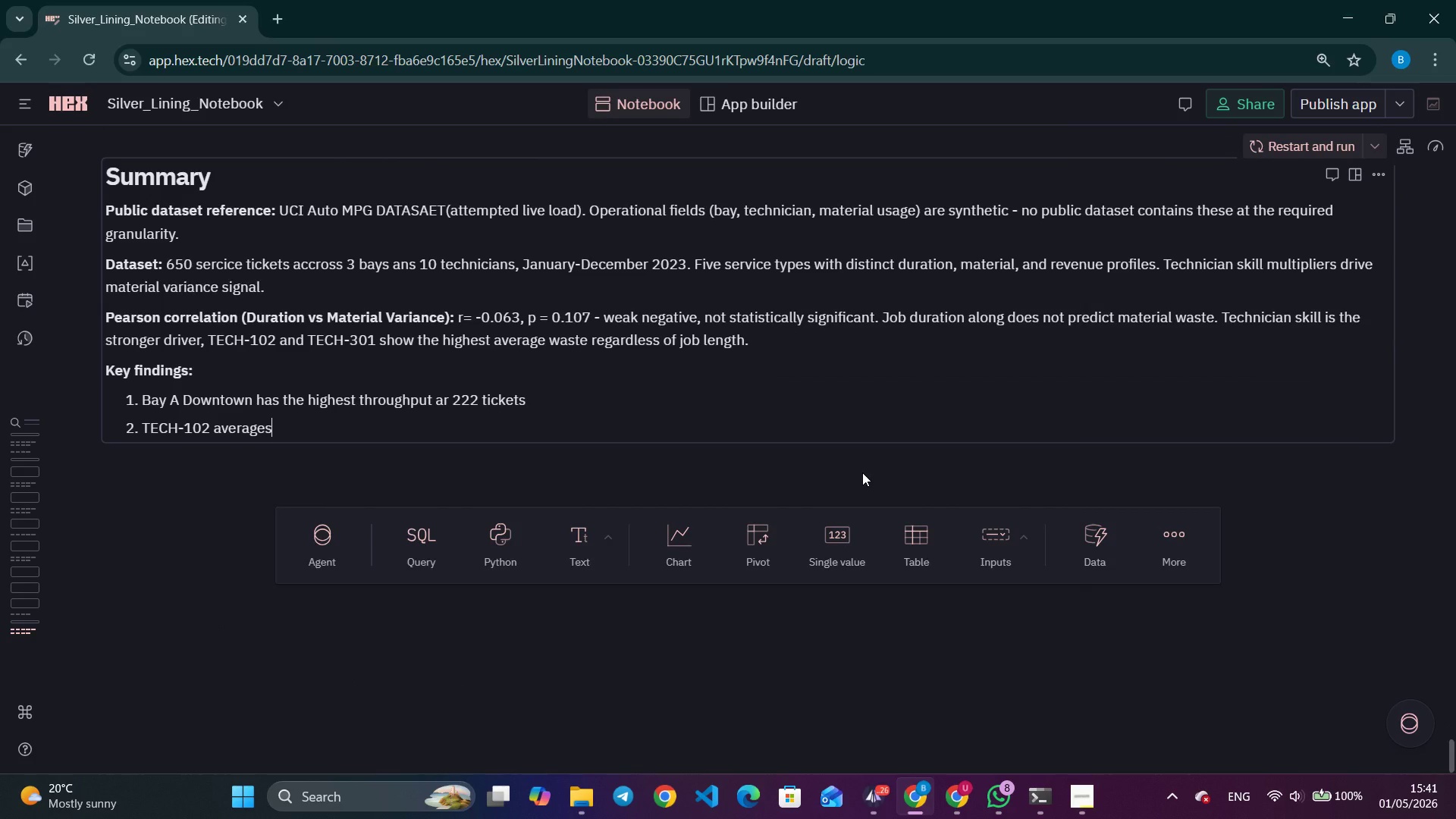 
scroll: coordinate [862, 472], scroll_direction: up, amount: 19.0
 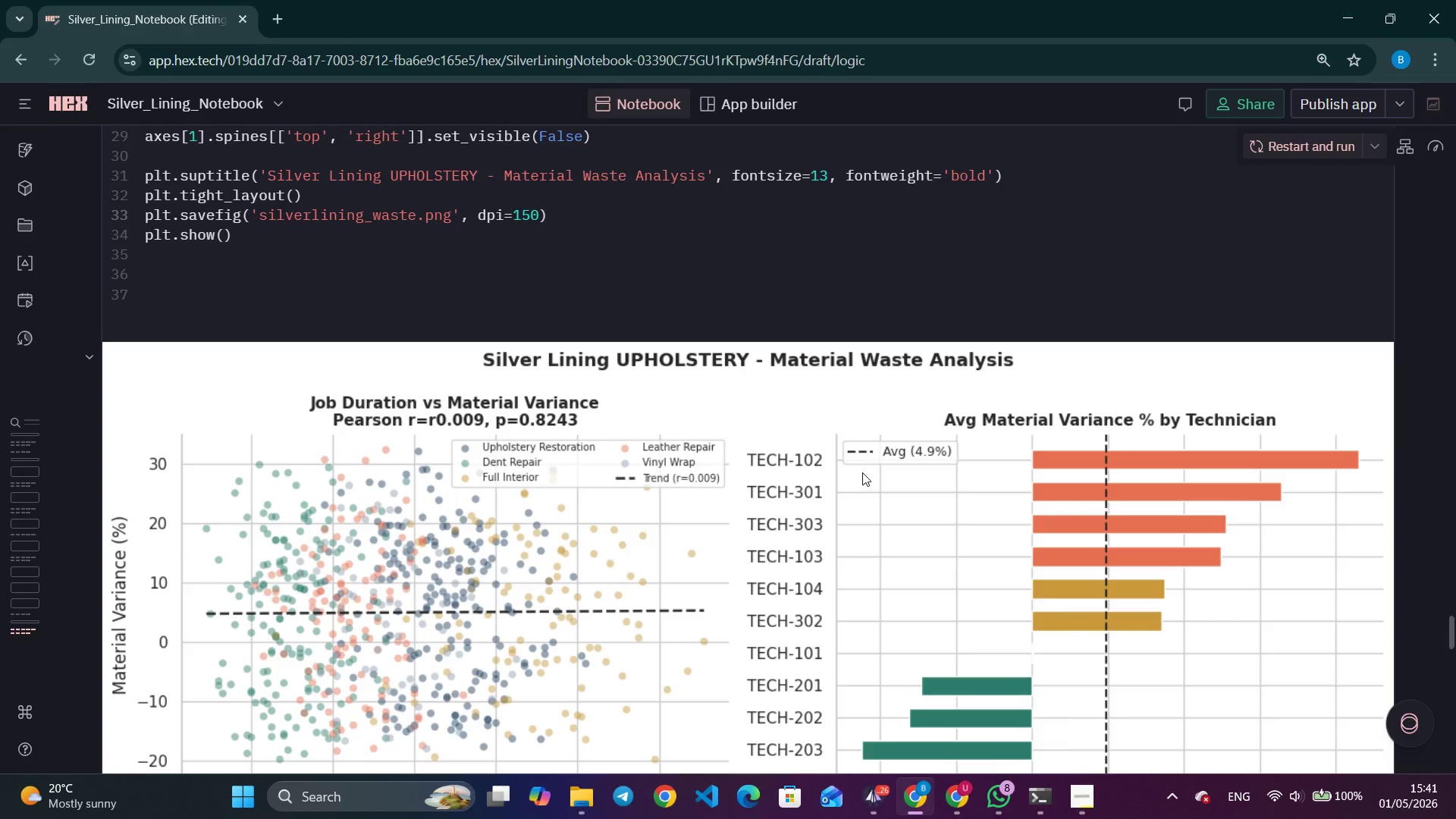 
scroll: coordinate [862, 472], scroll_direction: down, amount: 2.0
 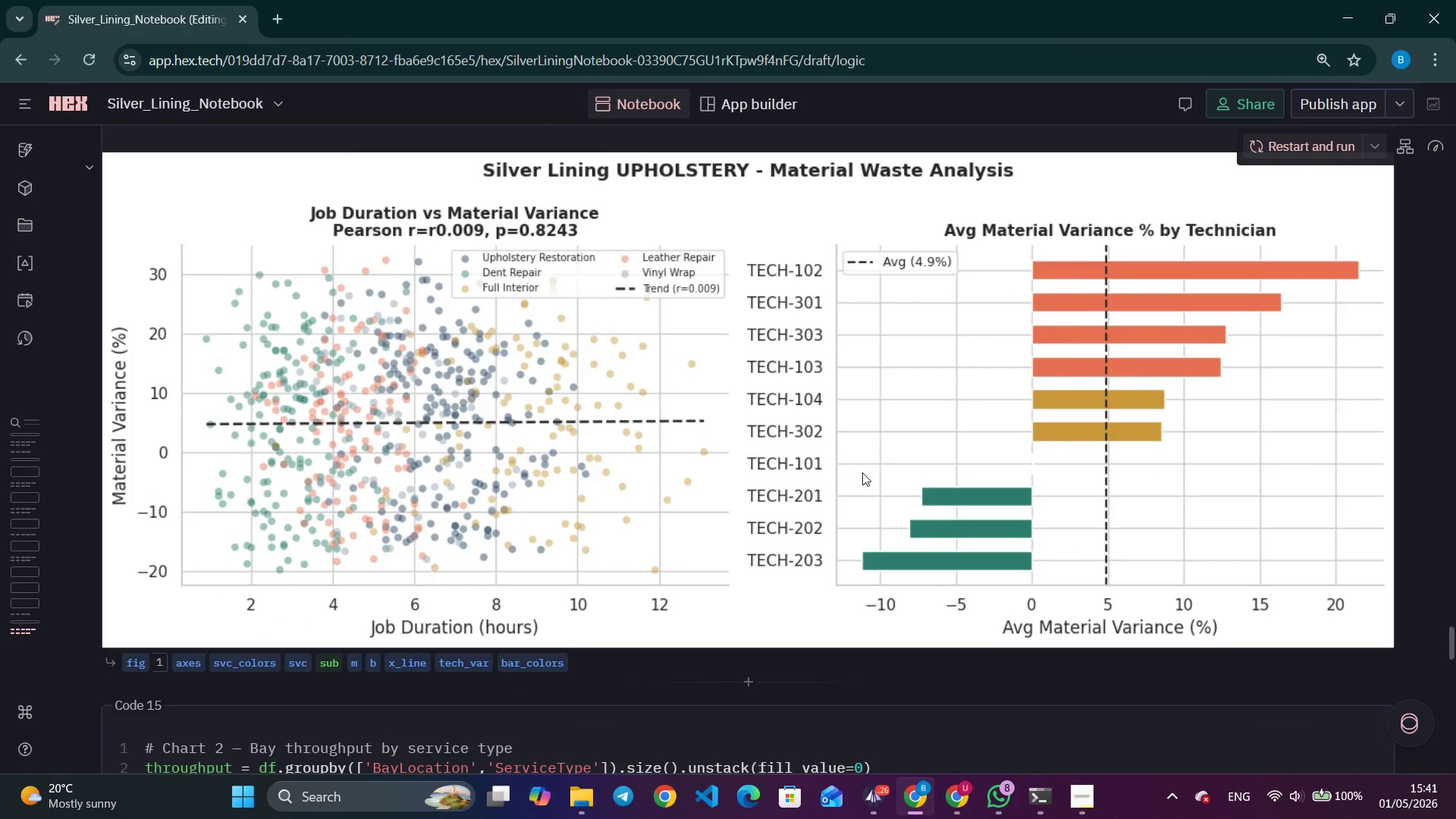 
wait(5.02)
 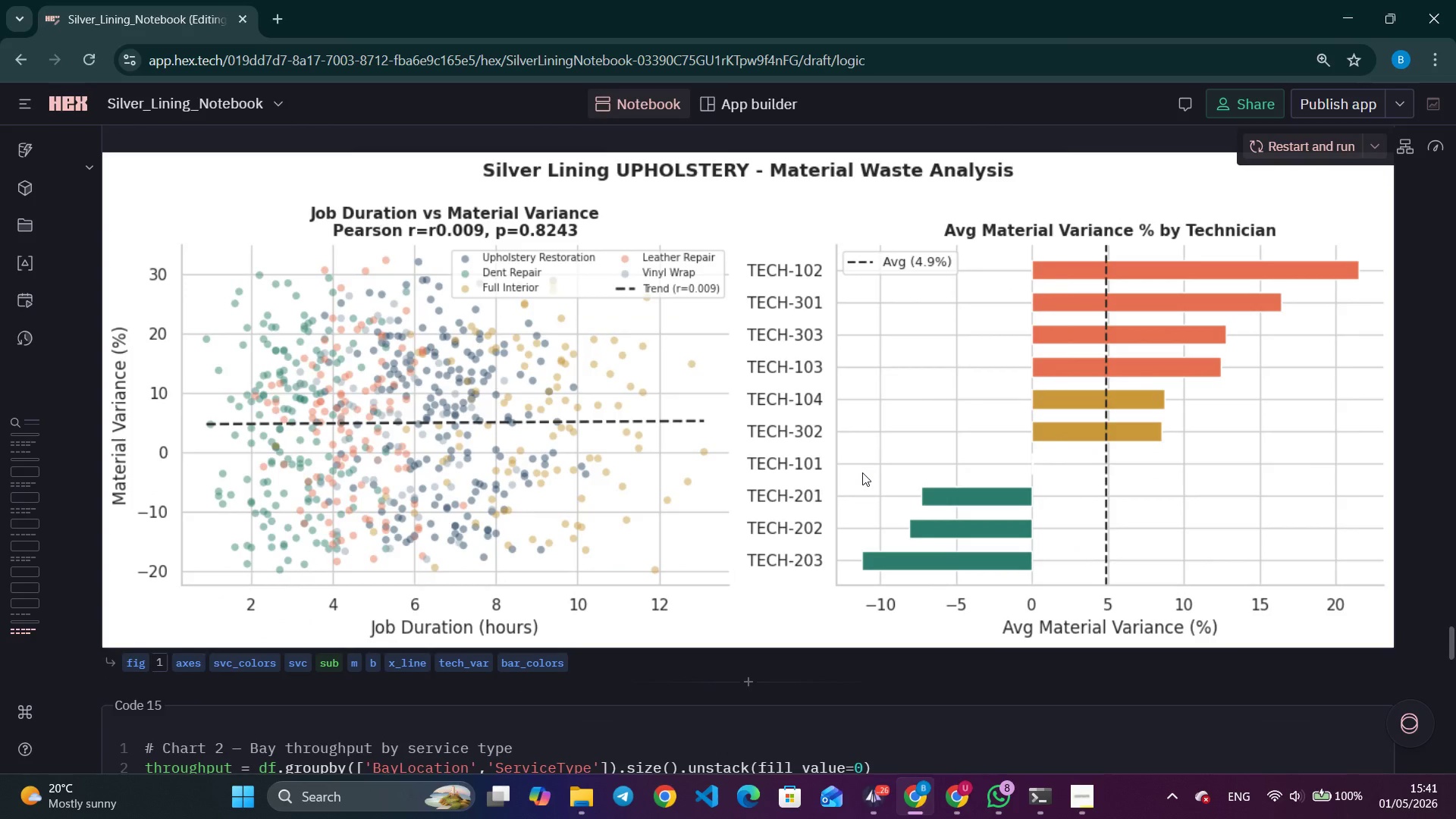 
scroll: coordinate [864, 472], scroll_direction: down, amount: 24.0
 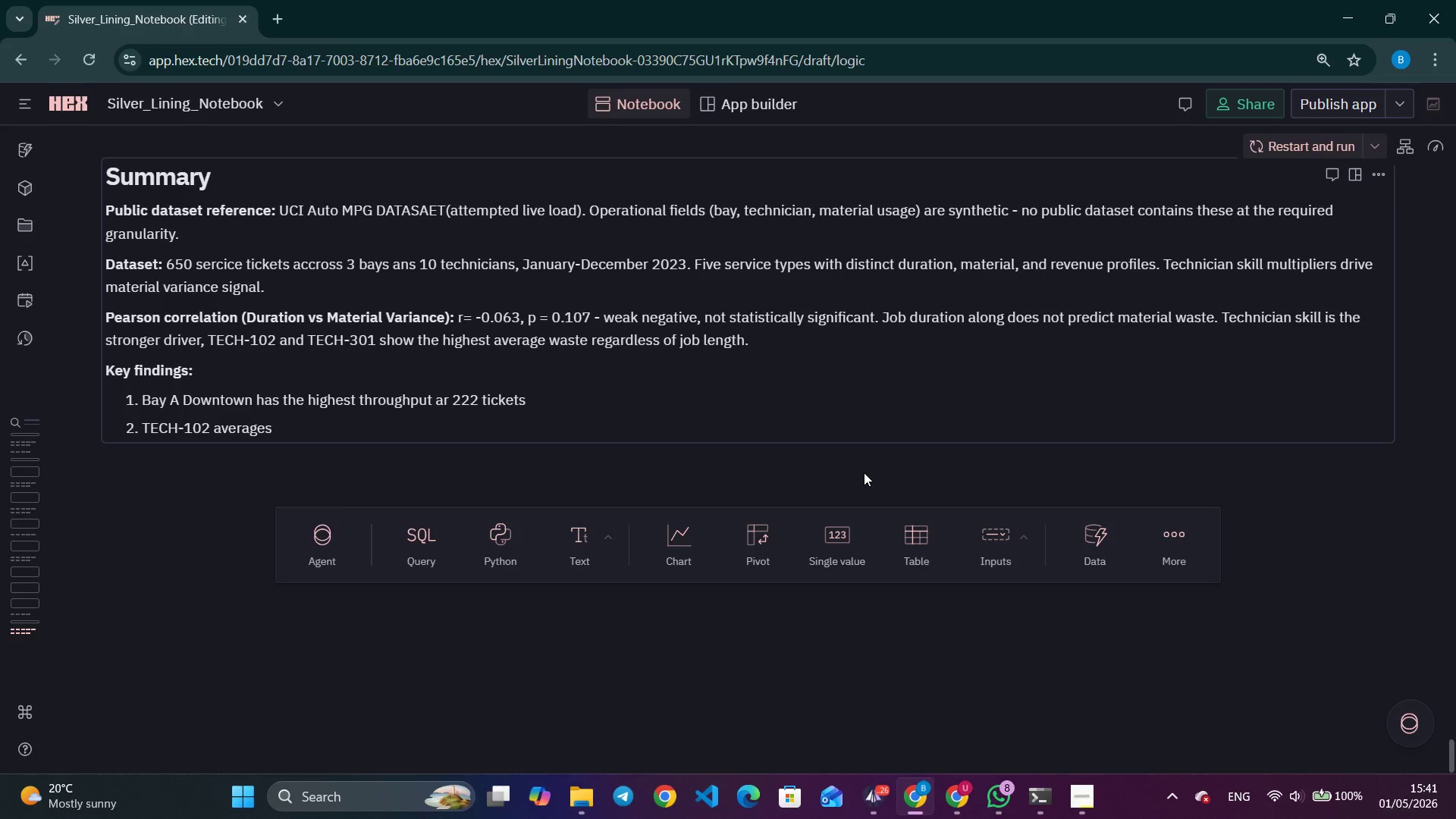 
scroll: coordinate [864, 472], scroll_direction: up, amount: 12.0
 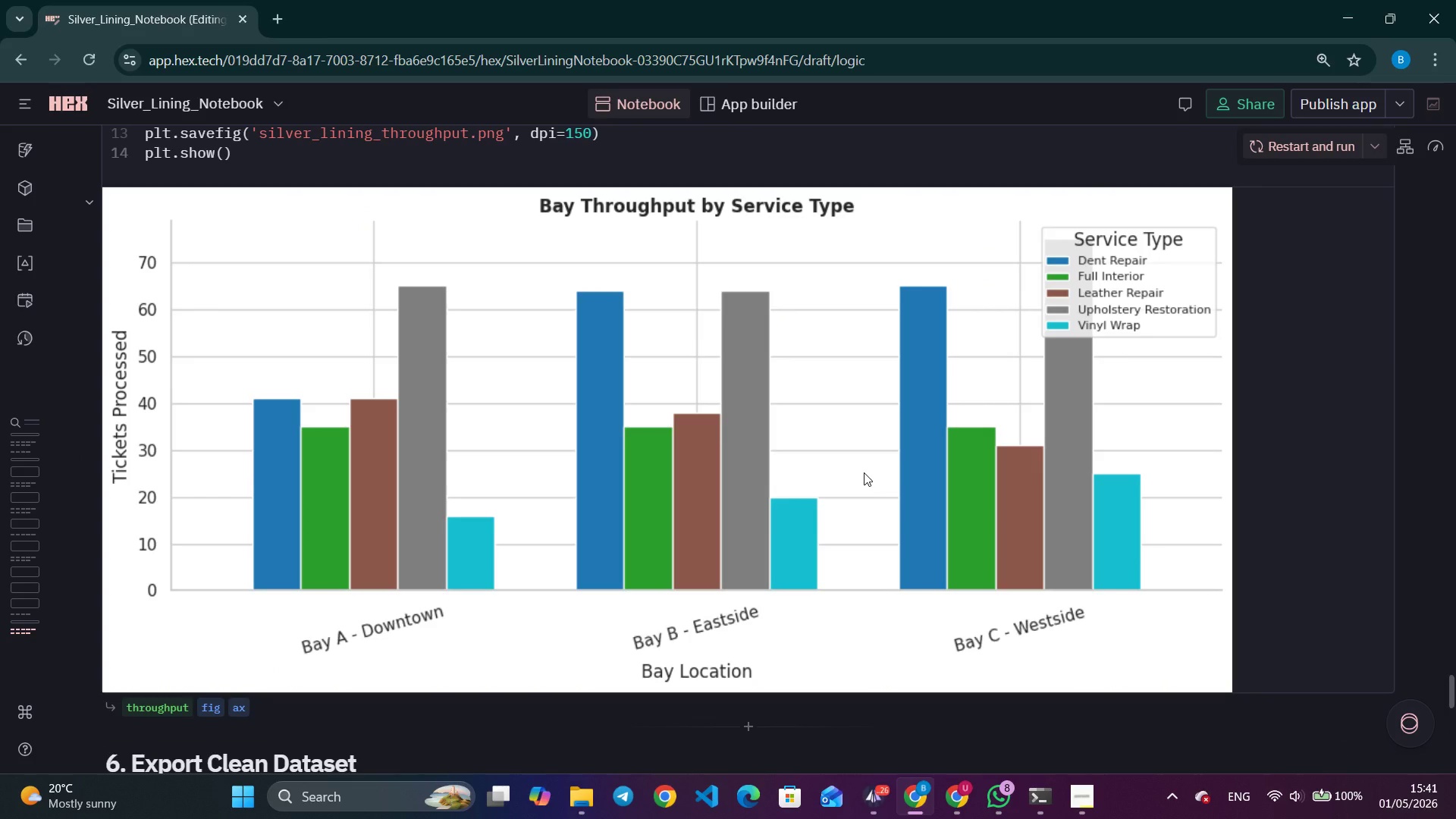 
scroll: coordinate [864, 472], scroll_direction: down, amount: 6.0
 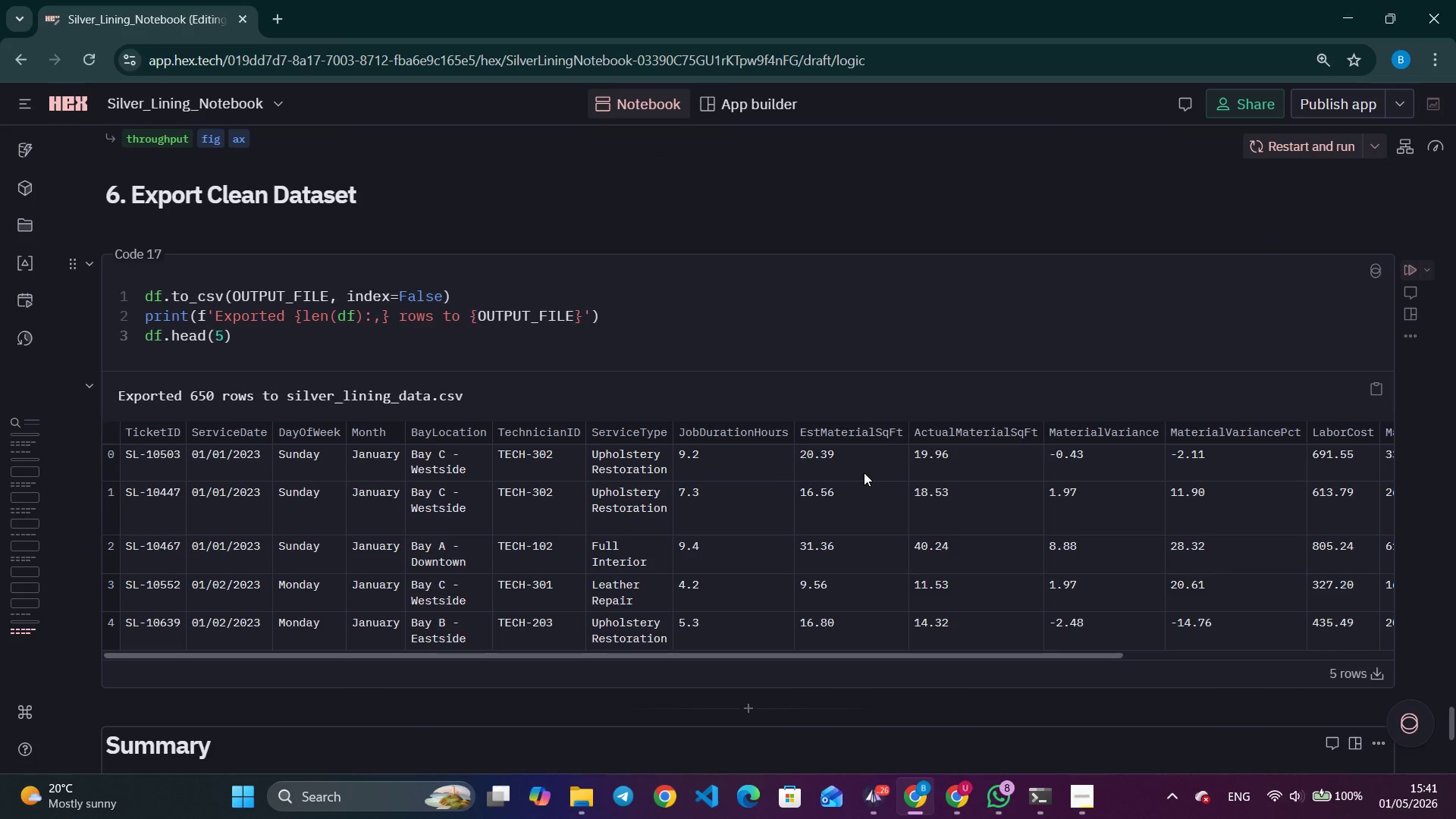 
scroll: coordinate [864, 472], scroll_direction: up, amount: 20.0
 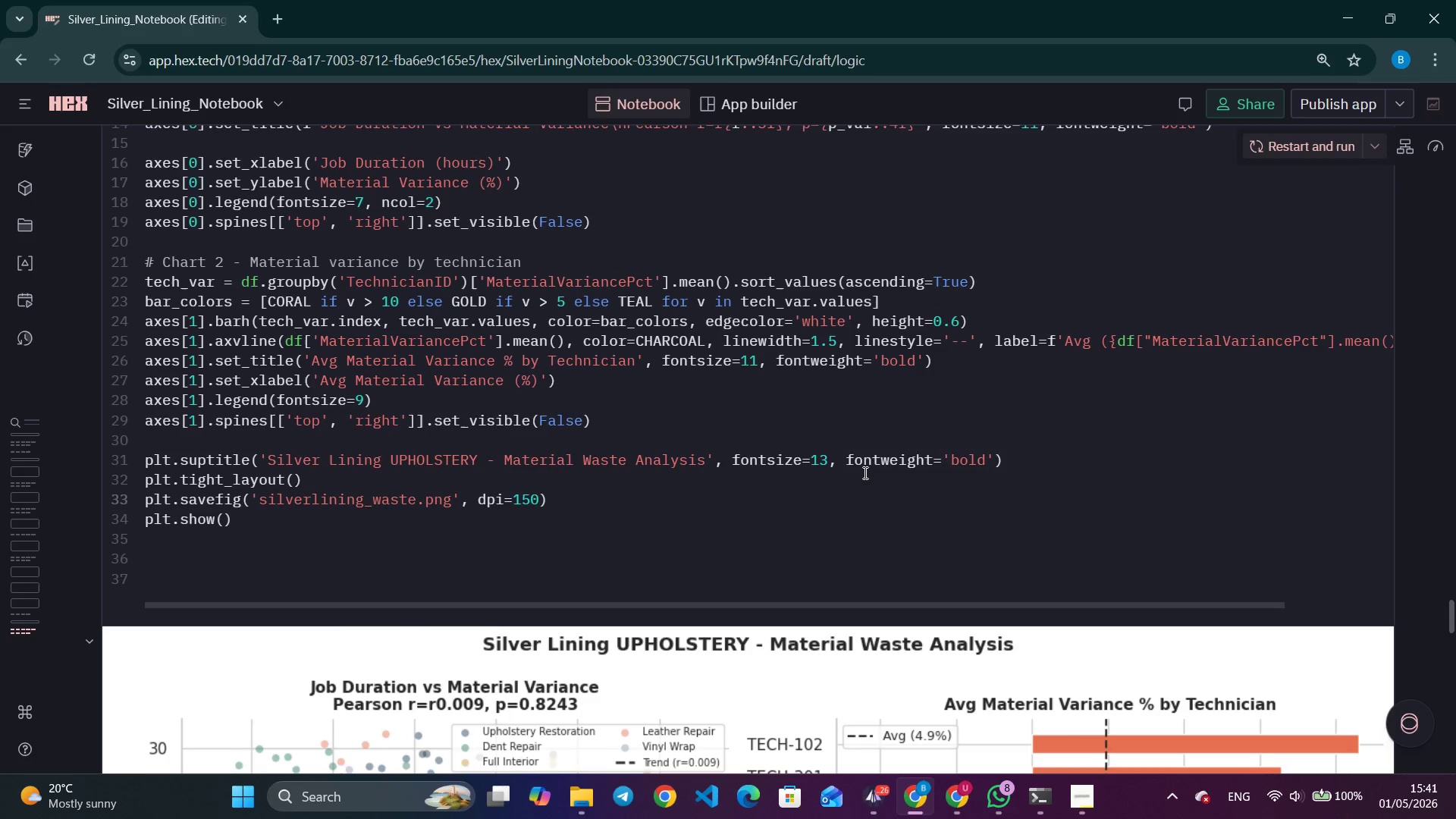 
scroll: coordinate [864, 472], scroll_direction: down, amount: 34.0
 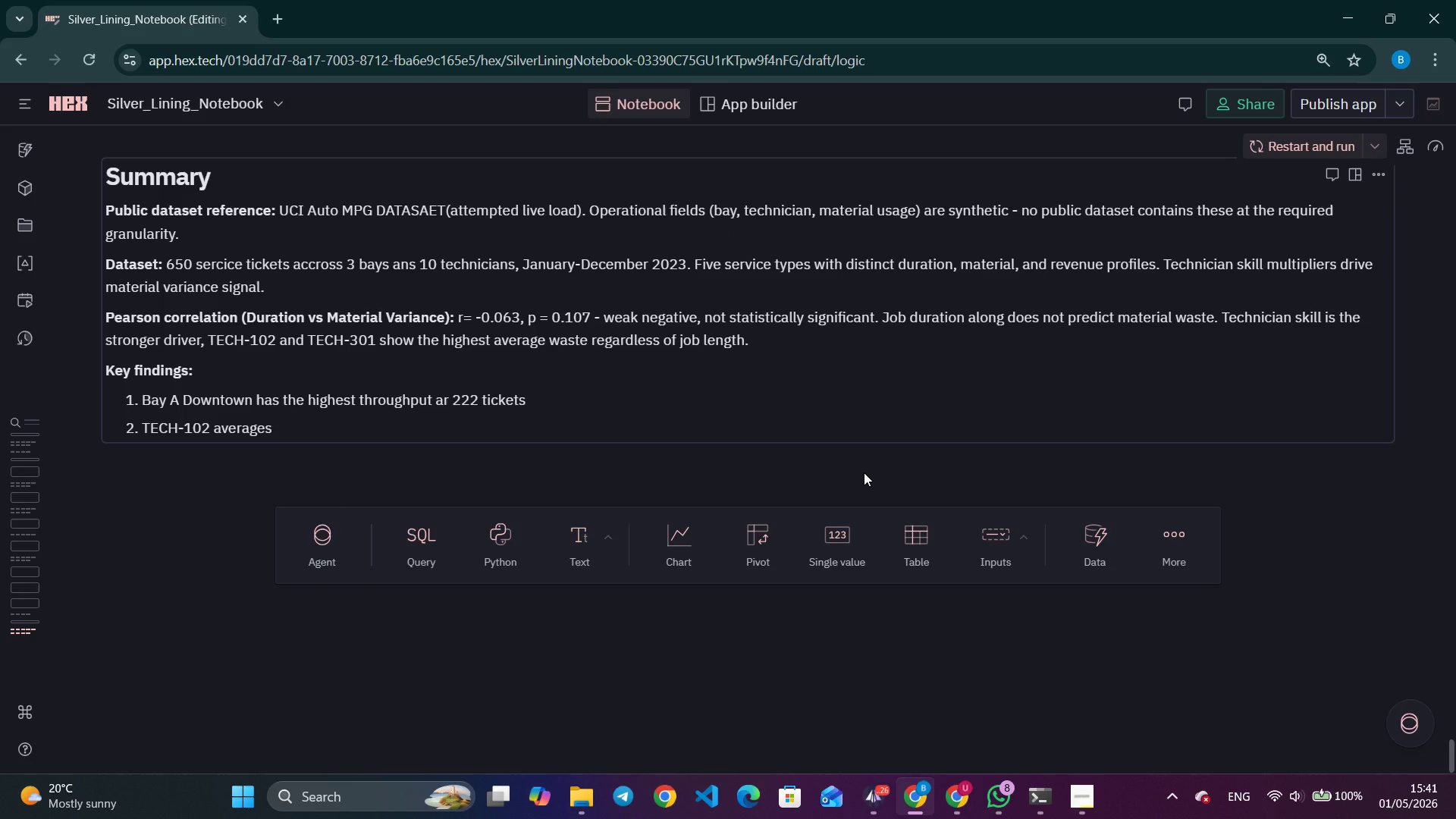 
type( 19.5% material variance - primary training candidate.)
 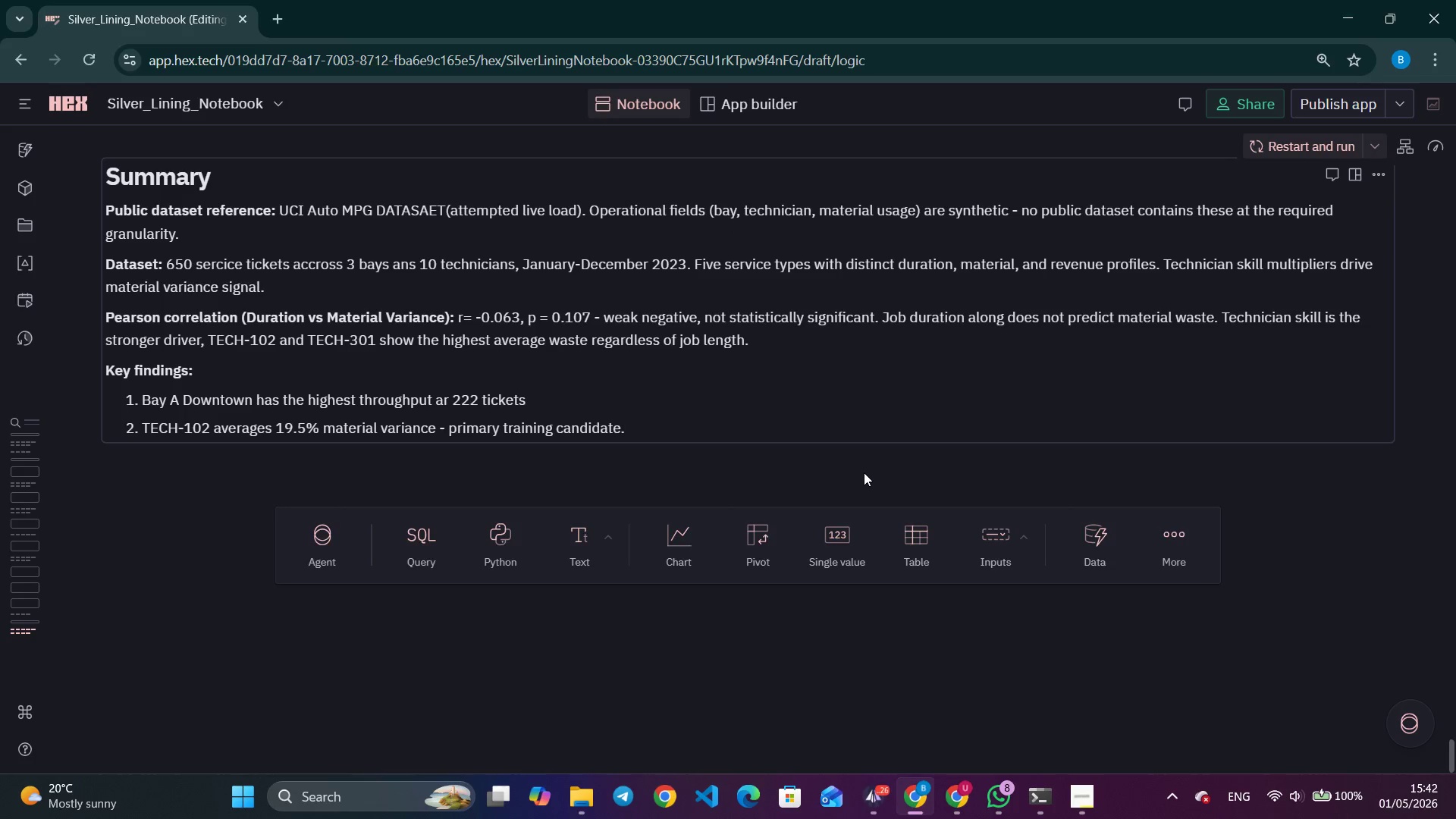 
key(Enter)
 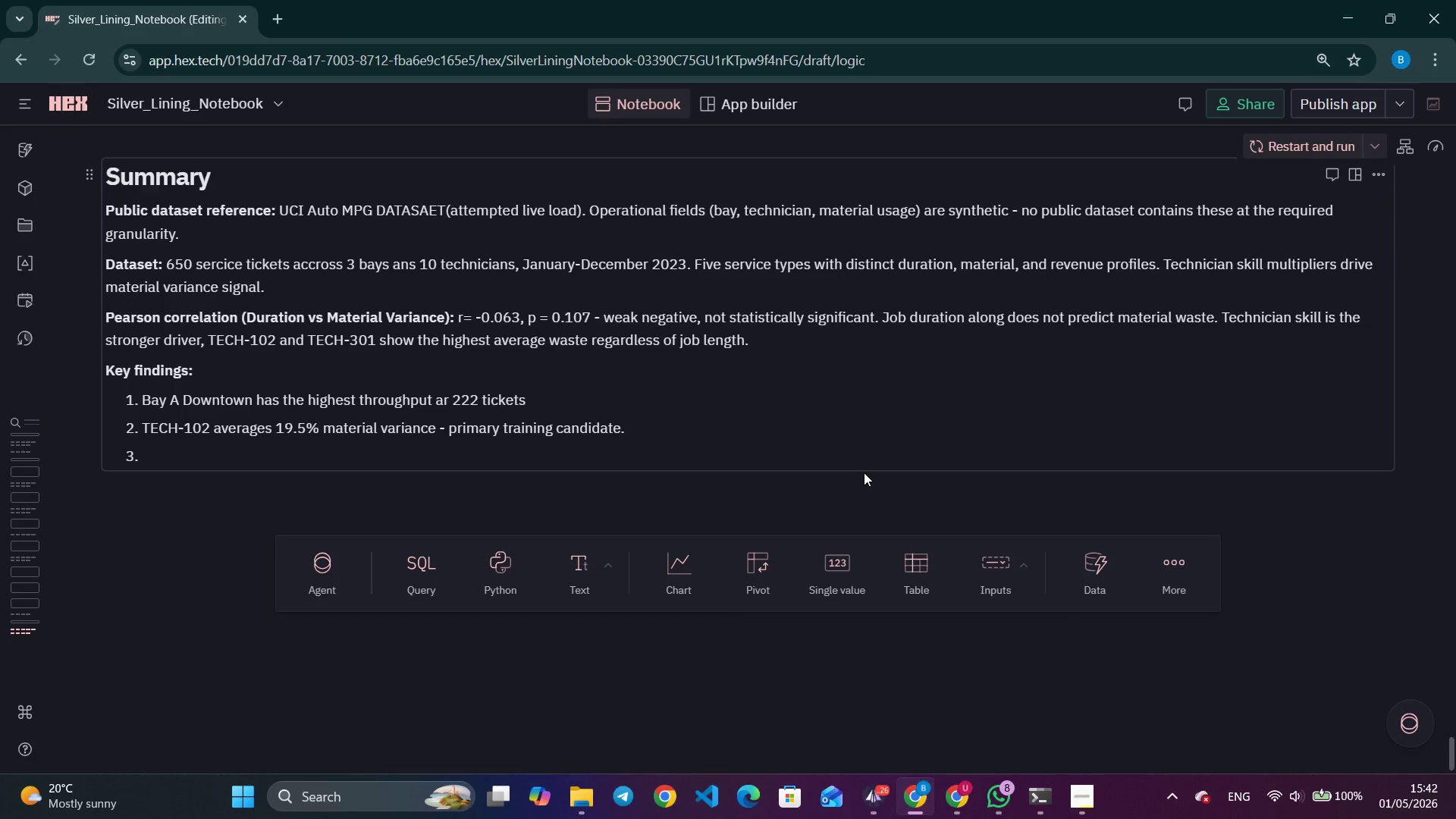 
type(3)
key(Backspace)
type(Full in)
key(Backspace)
key(Backspace)
type(Interia)
key(Backspace)
type(or jobs have the highest material intensisty)
key(Backspace)
key(Backspace)
key(Backspace)
type(yt)
key(Backspace)
key(Backspace)
type(ty - highest waste exposure)
 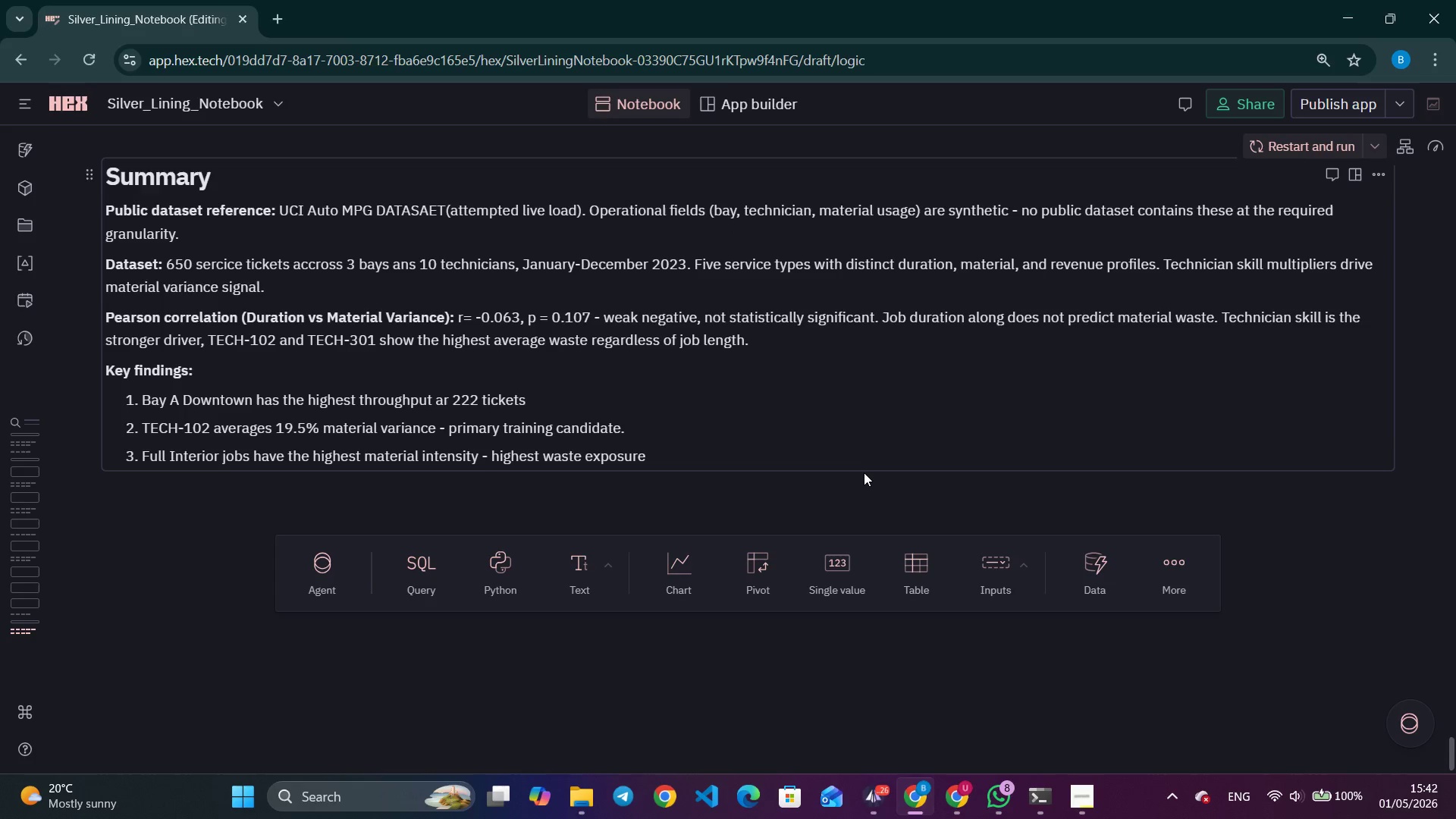 
key(Enter)
 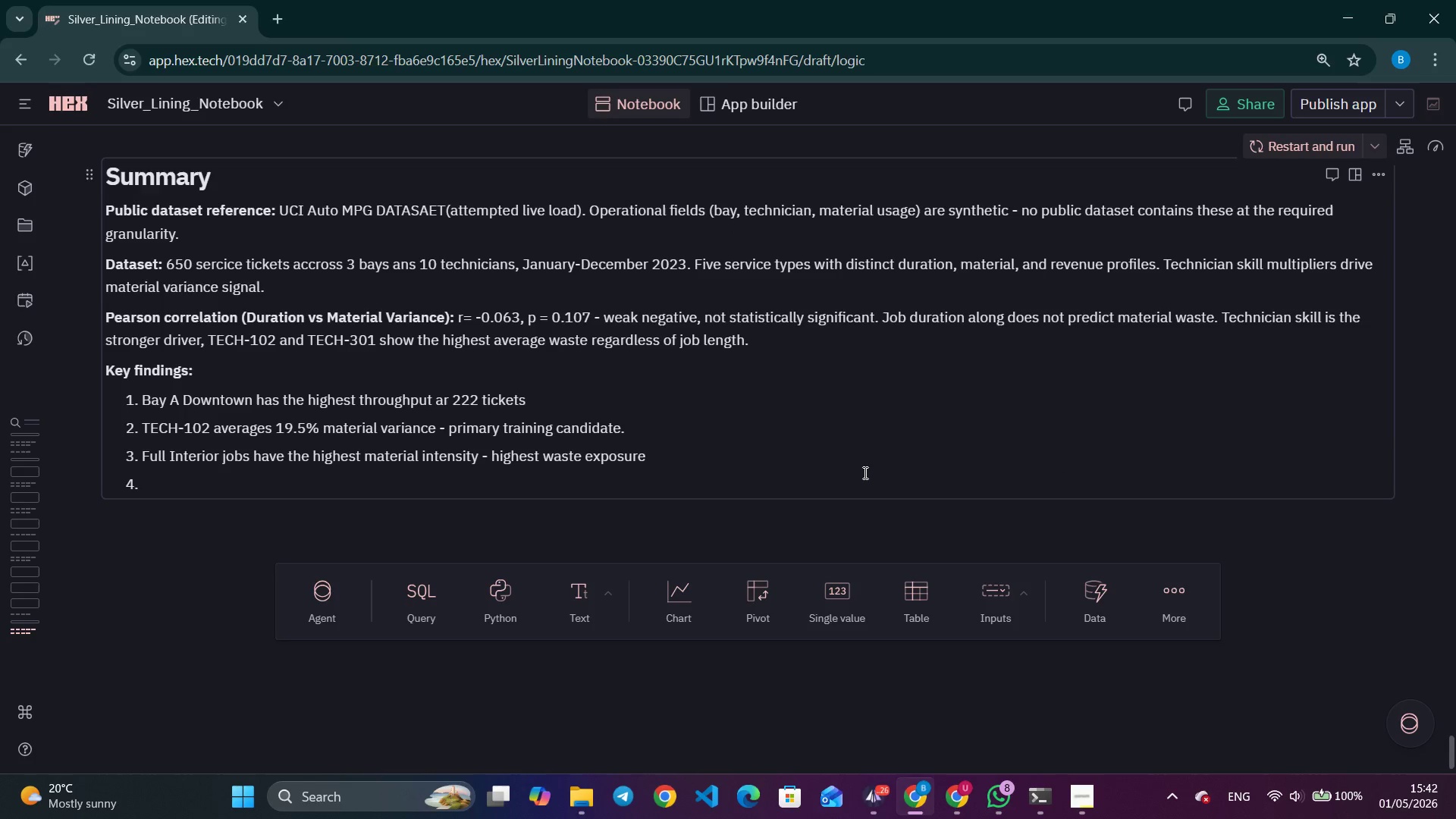 
type(No significant correlation between job durationa )
key(Backspace)
key(Backspace)
type( and waste is technician-driven not time-driven)
 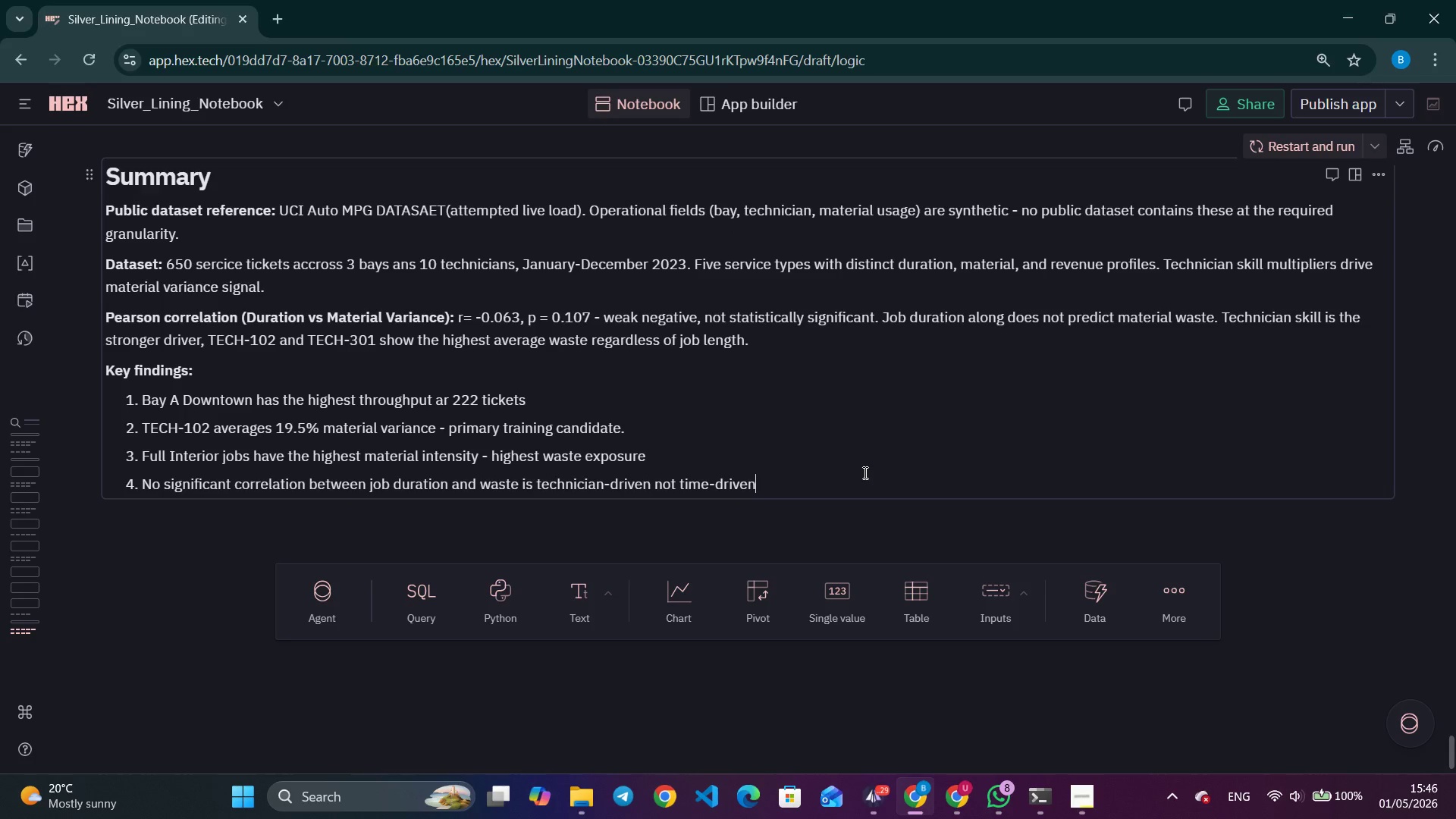 
wait(222.66)
 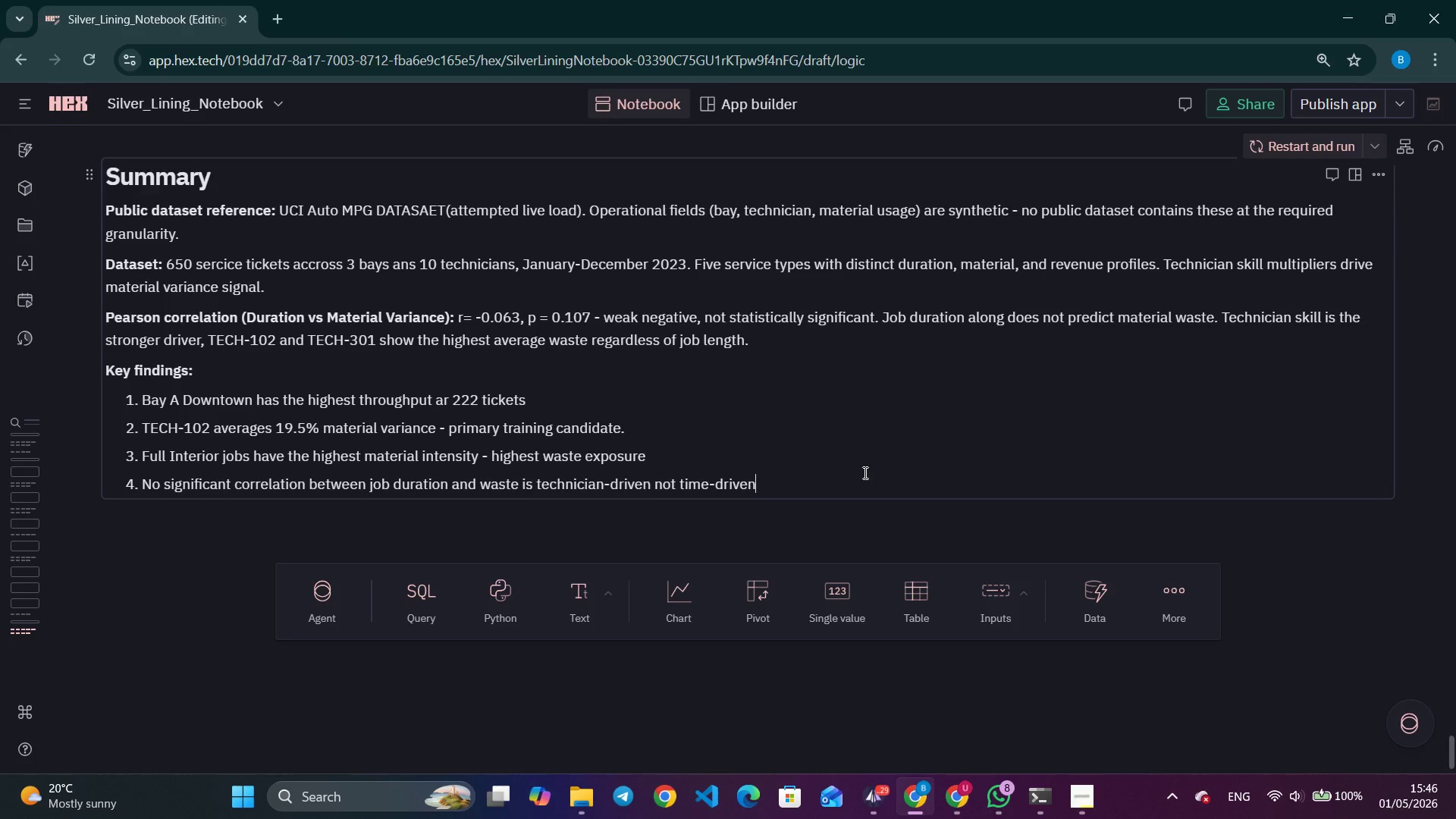 
left_click([864, 472])
 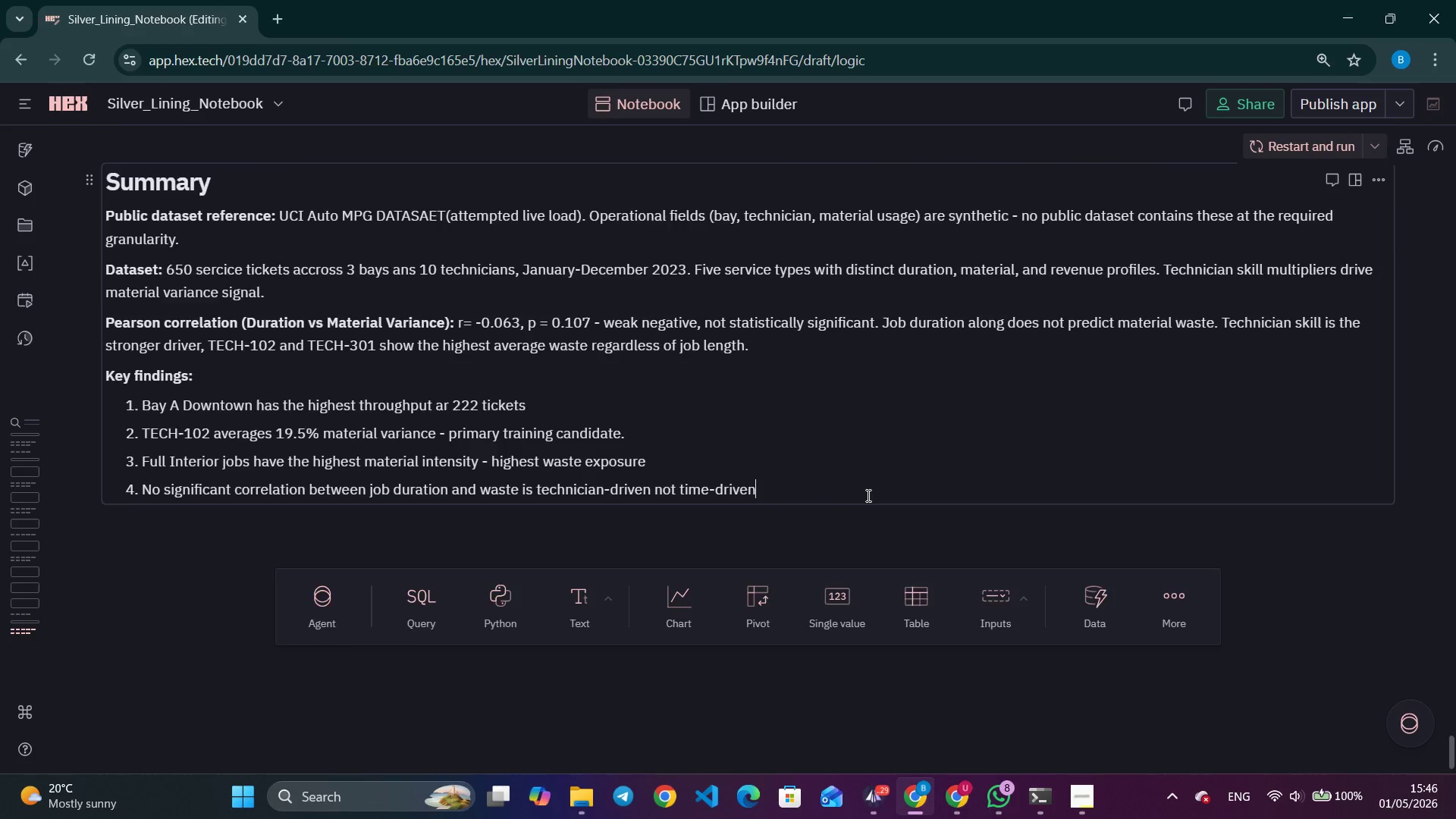 
scroll: coordinate [988, 667], scroll_direction: up, amount: 11.0
 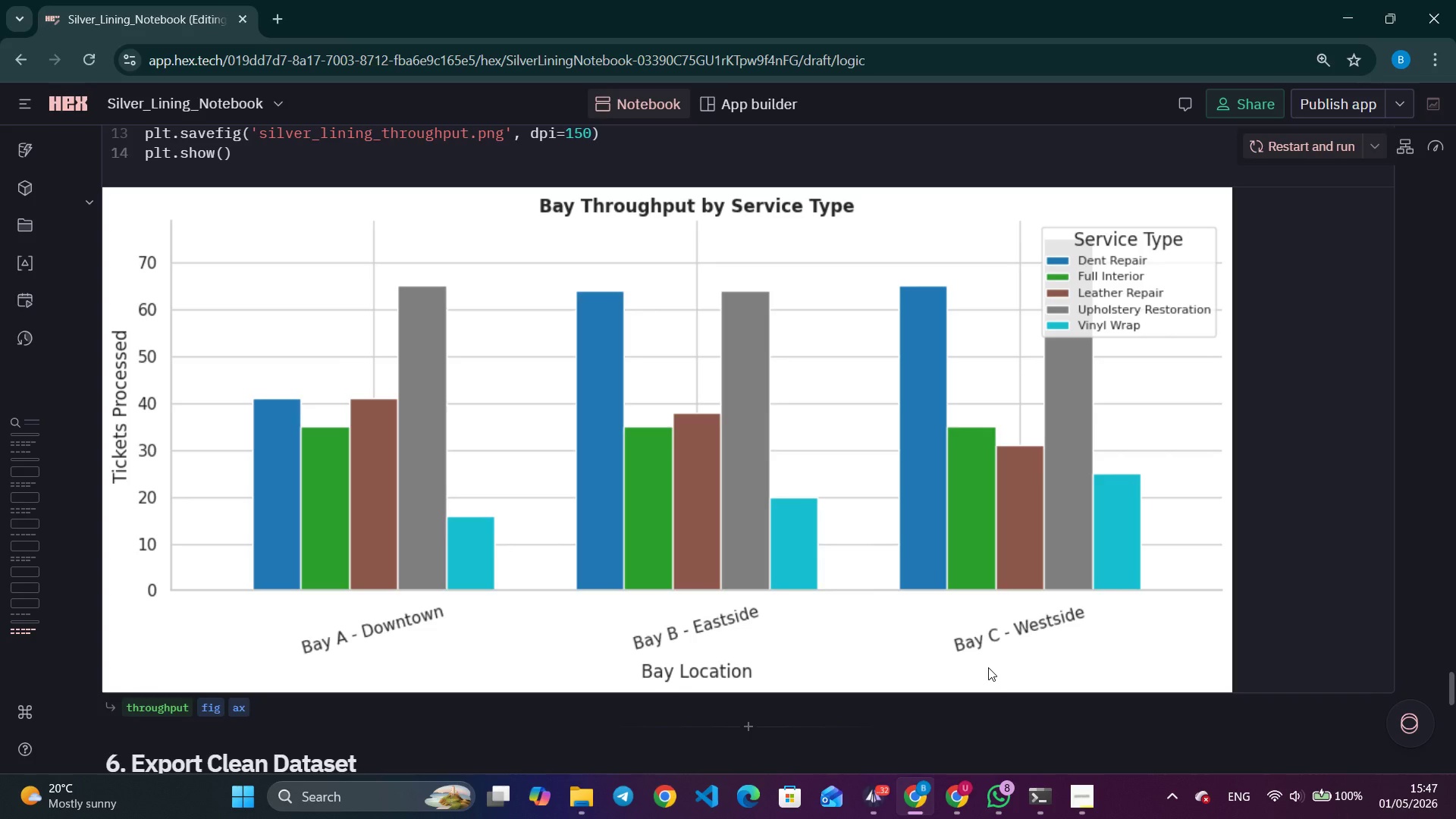 
wait(48.11)
 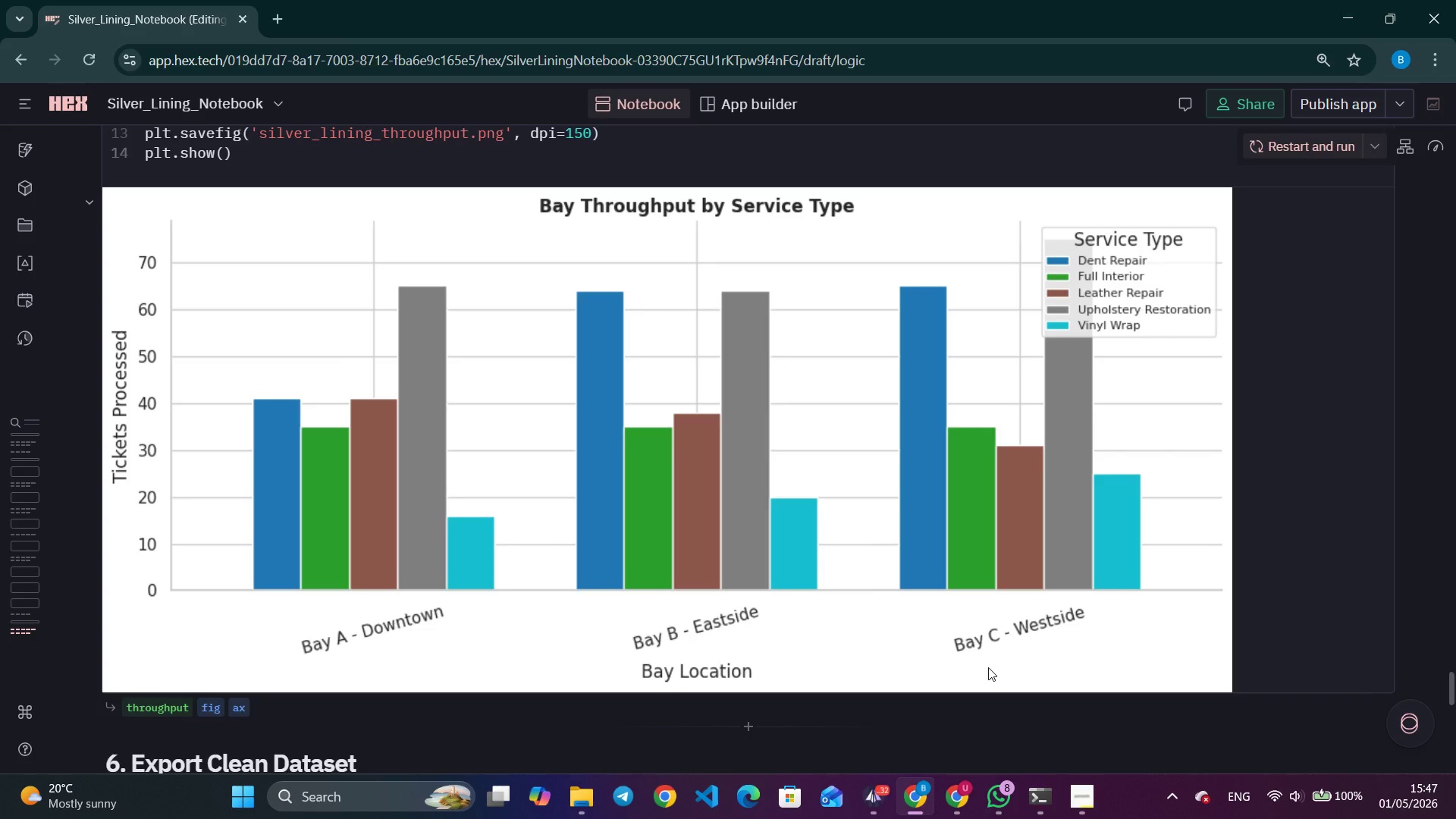 
scroll: coordinate [637, 420], scroll_direction: up, amount: 10.0
 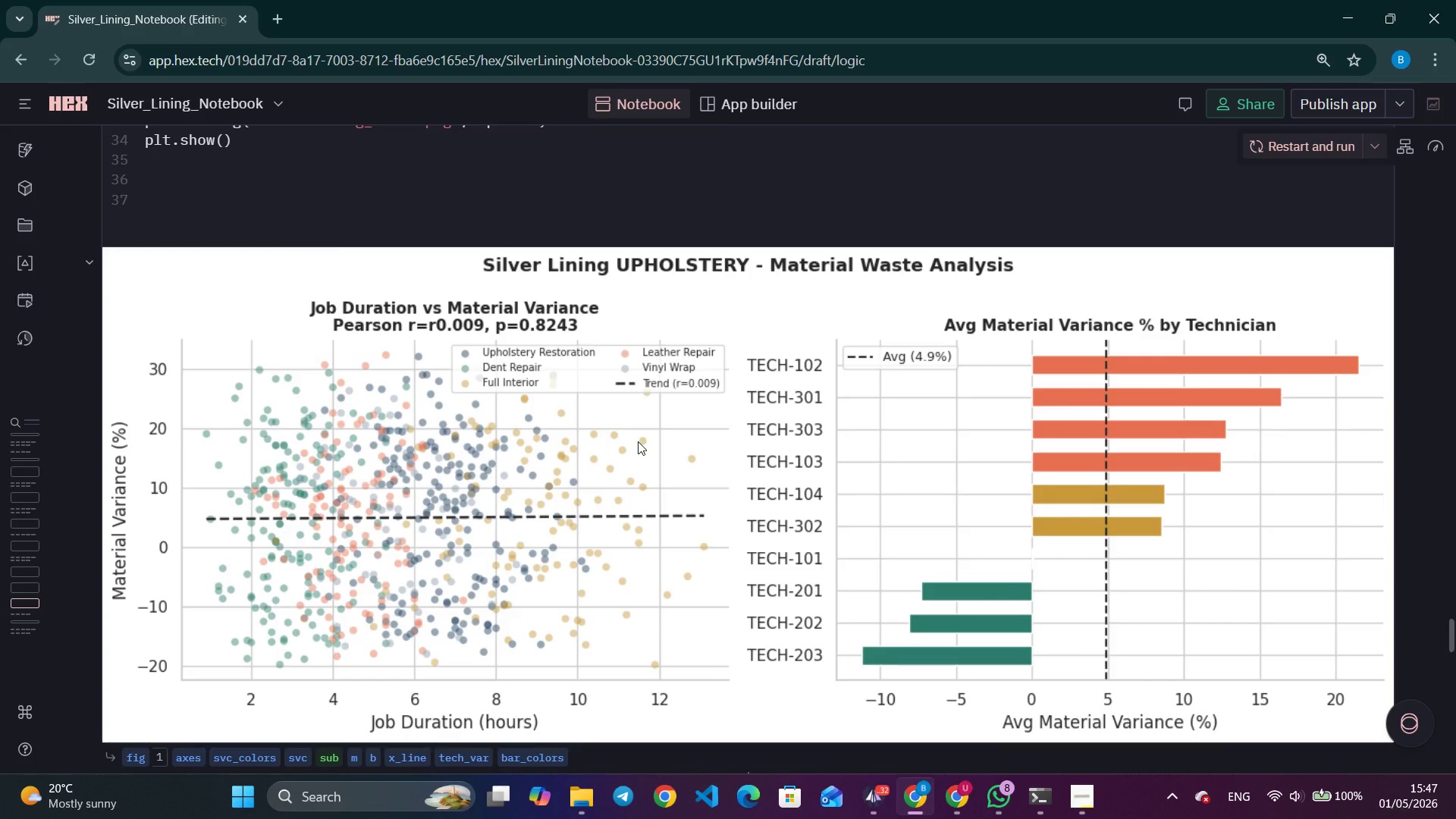 
wait(18.16)
 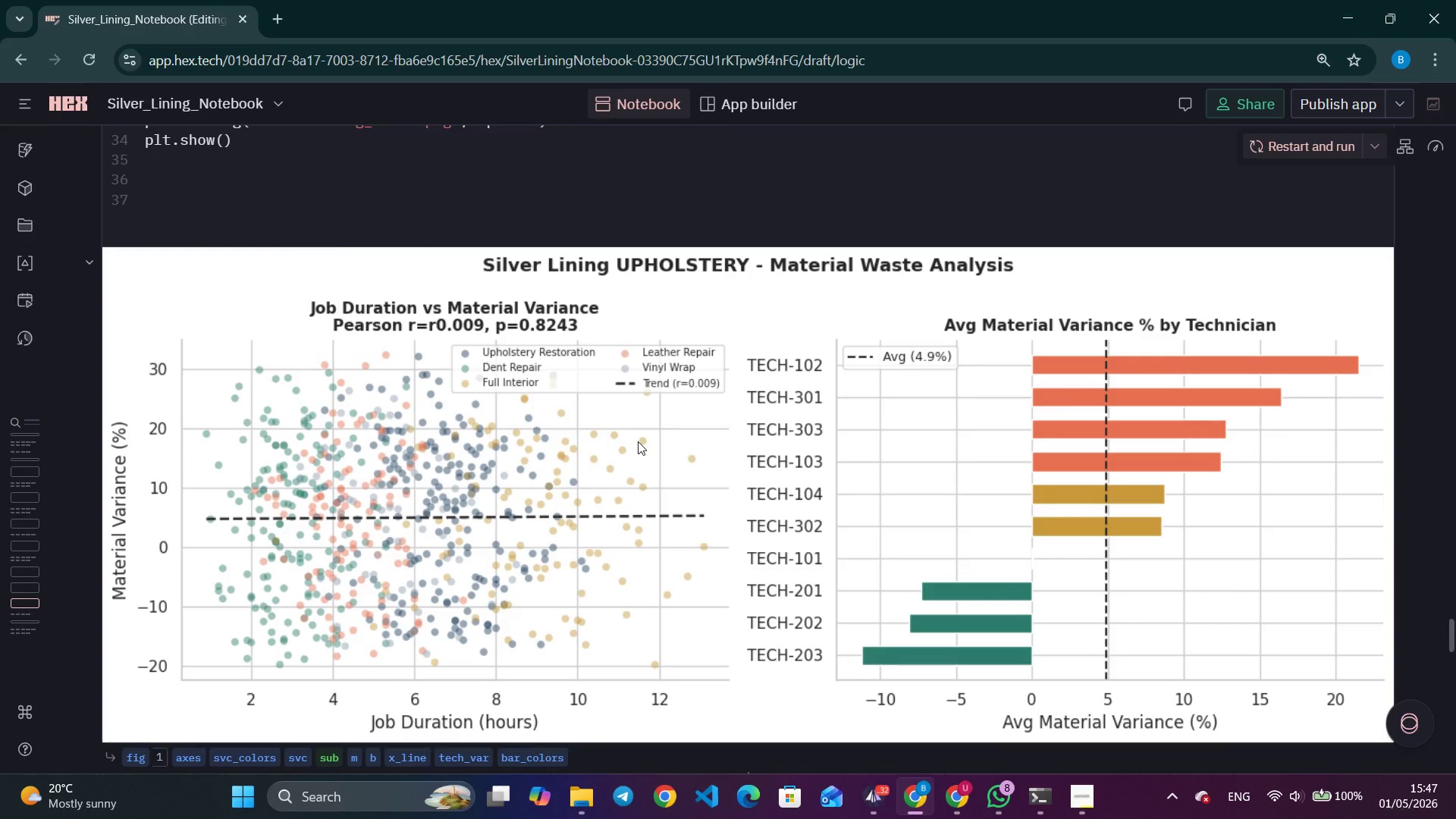 
scroll: coordinate [638, 441], scroll_direction: up, amount: 4.0
 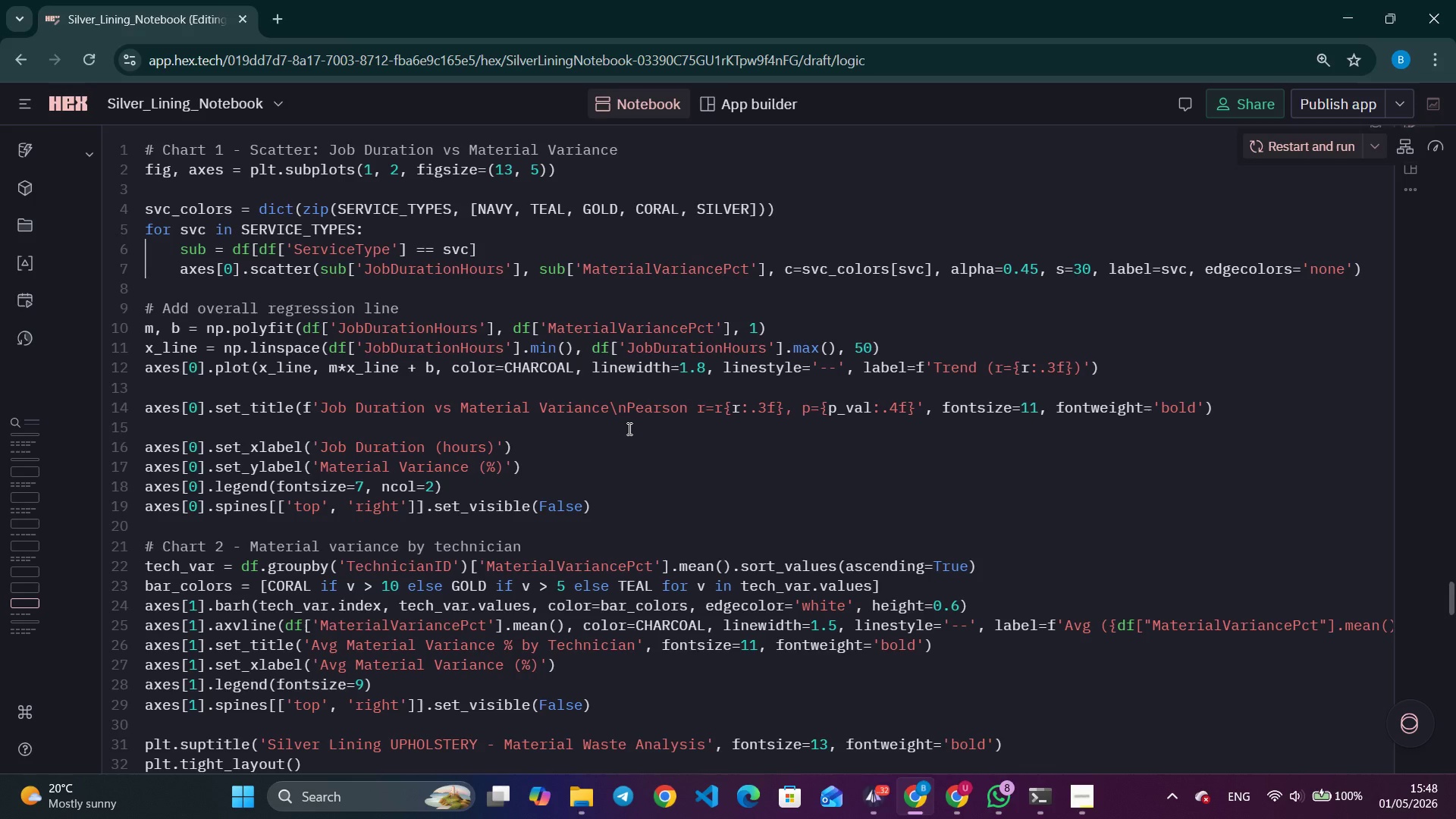 
wait(23.94)
 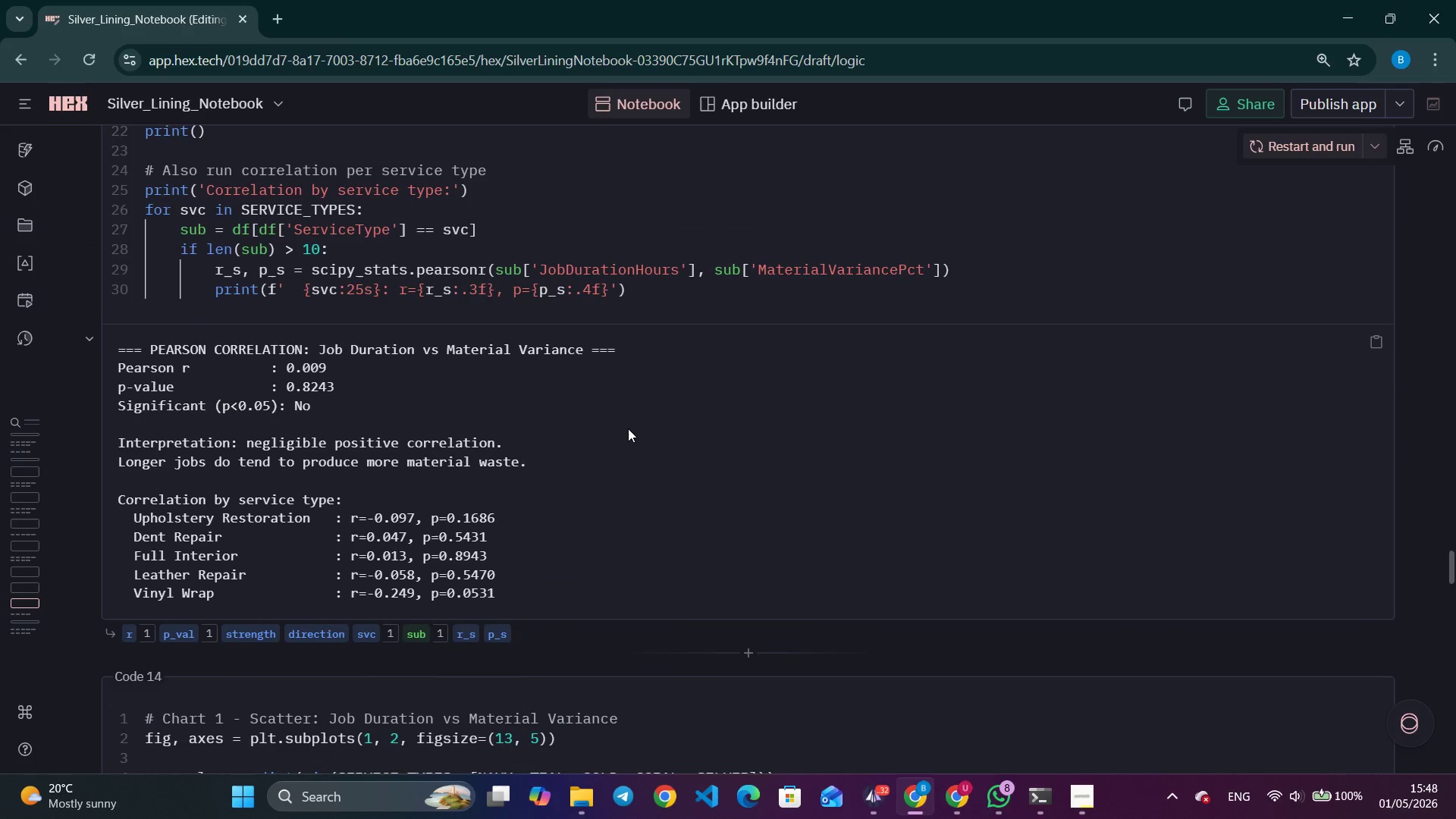 
left_click([628, 428])
 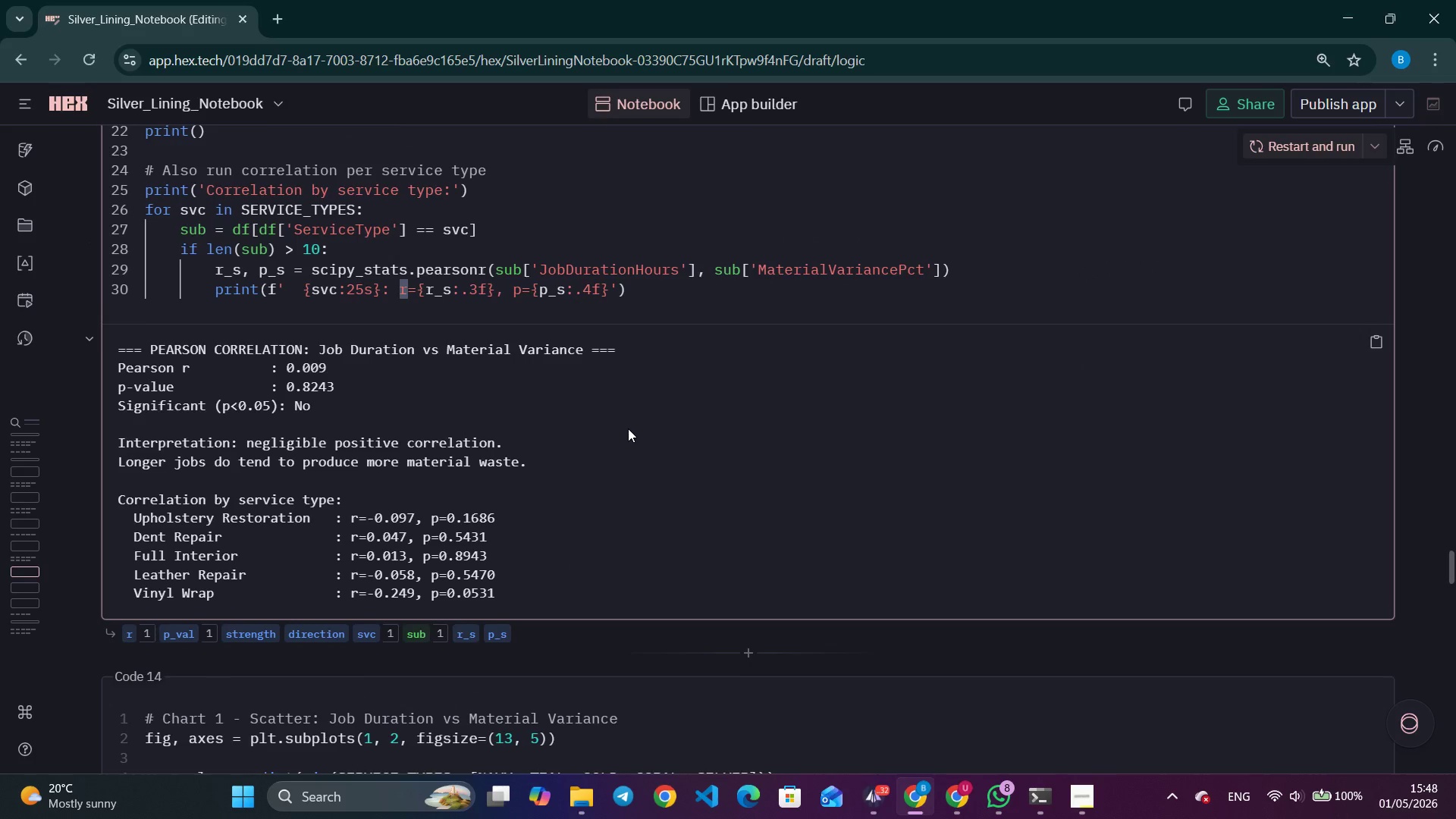 
scroll: coordinate [628, 428], scroll_direction: up, amount: 15.0
 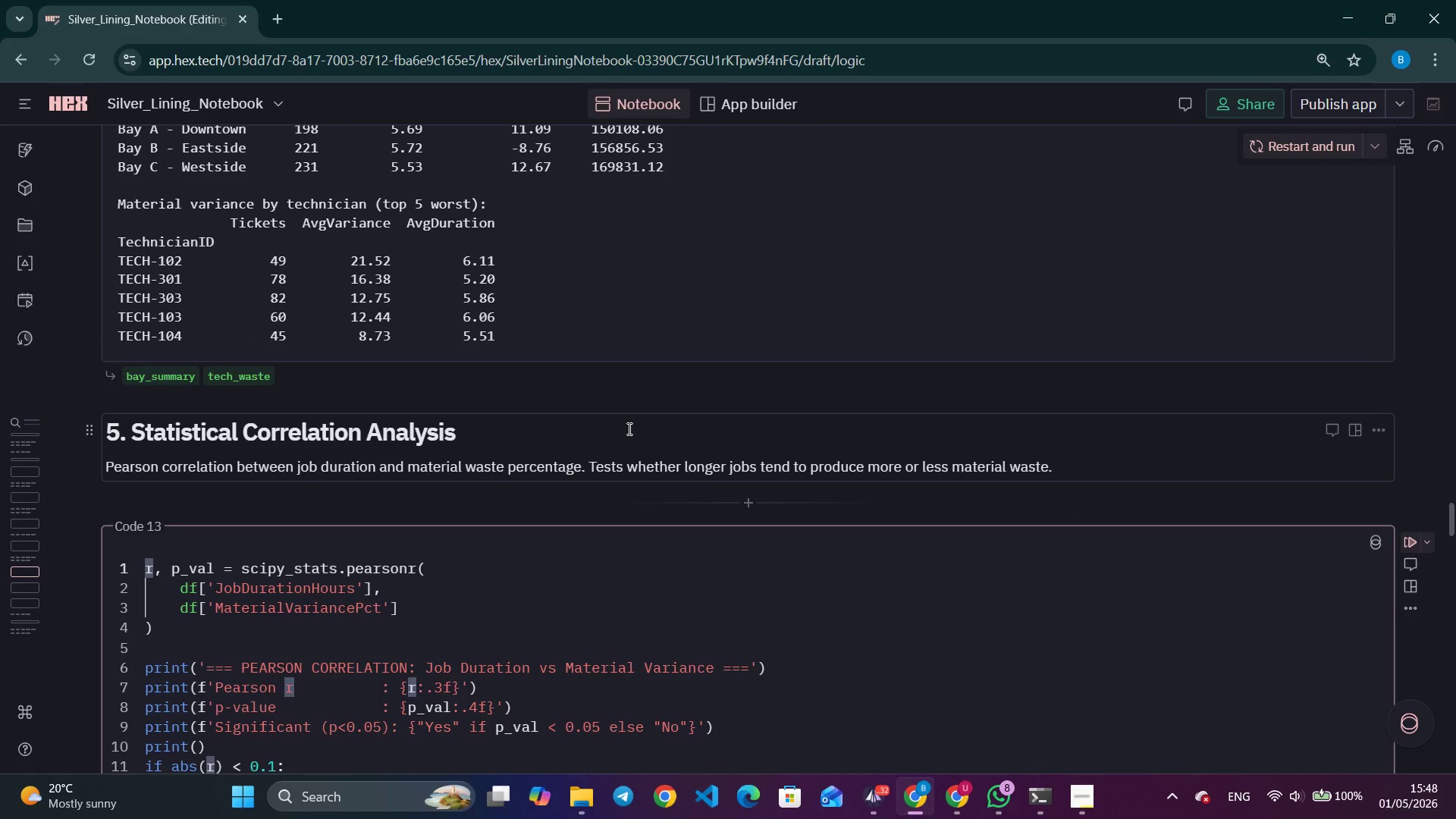 
wait(19.12)
 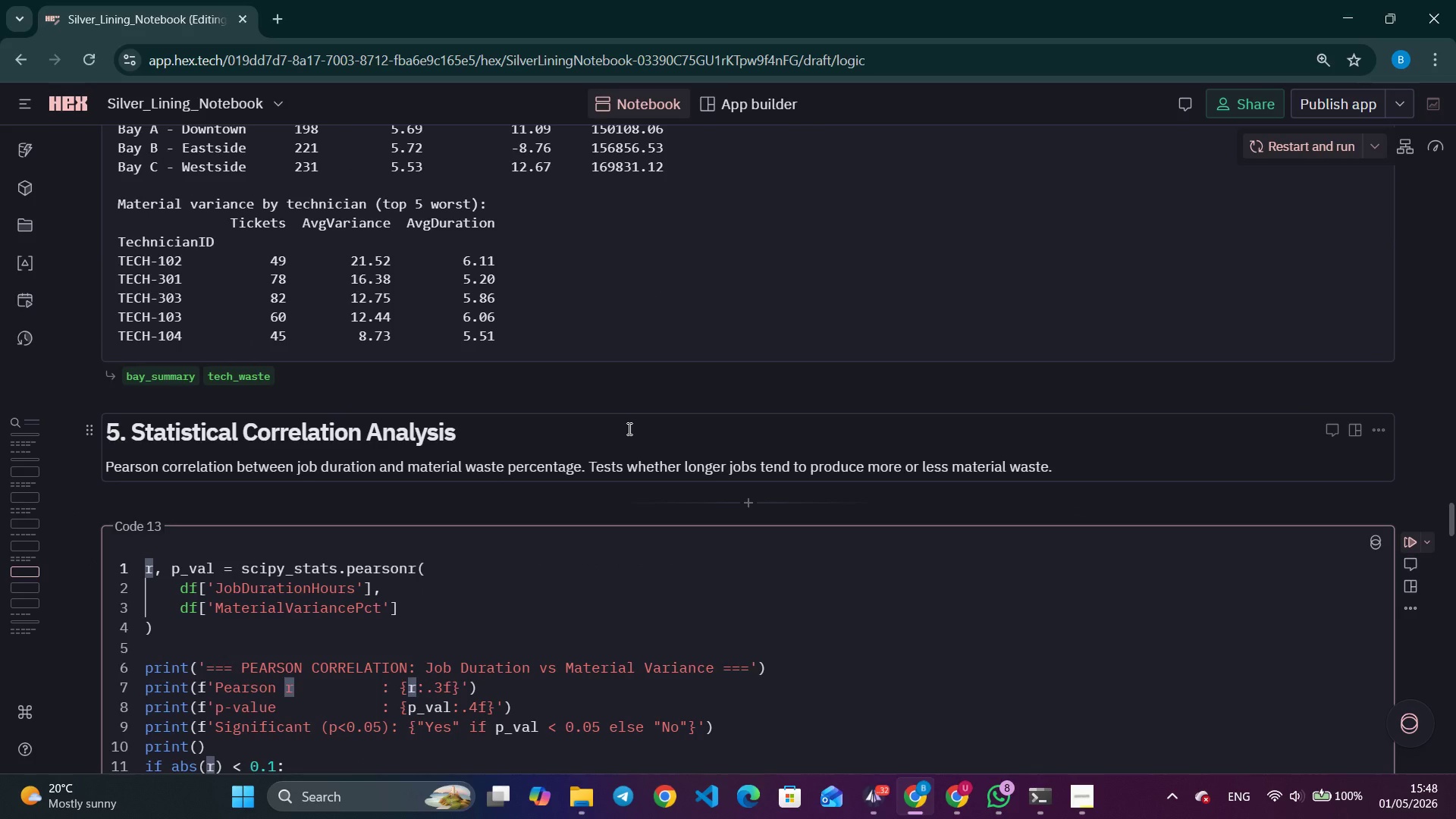 
scroll: coordinate [596, 502], scroll_direction: up, amount: 4.0
 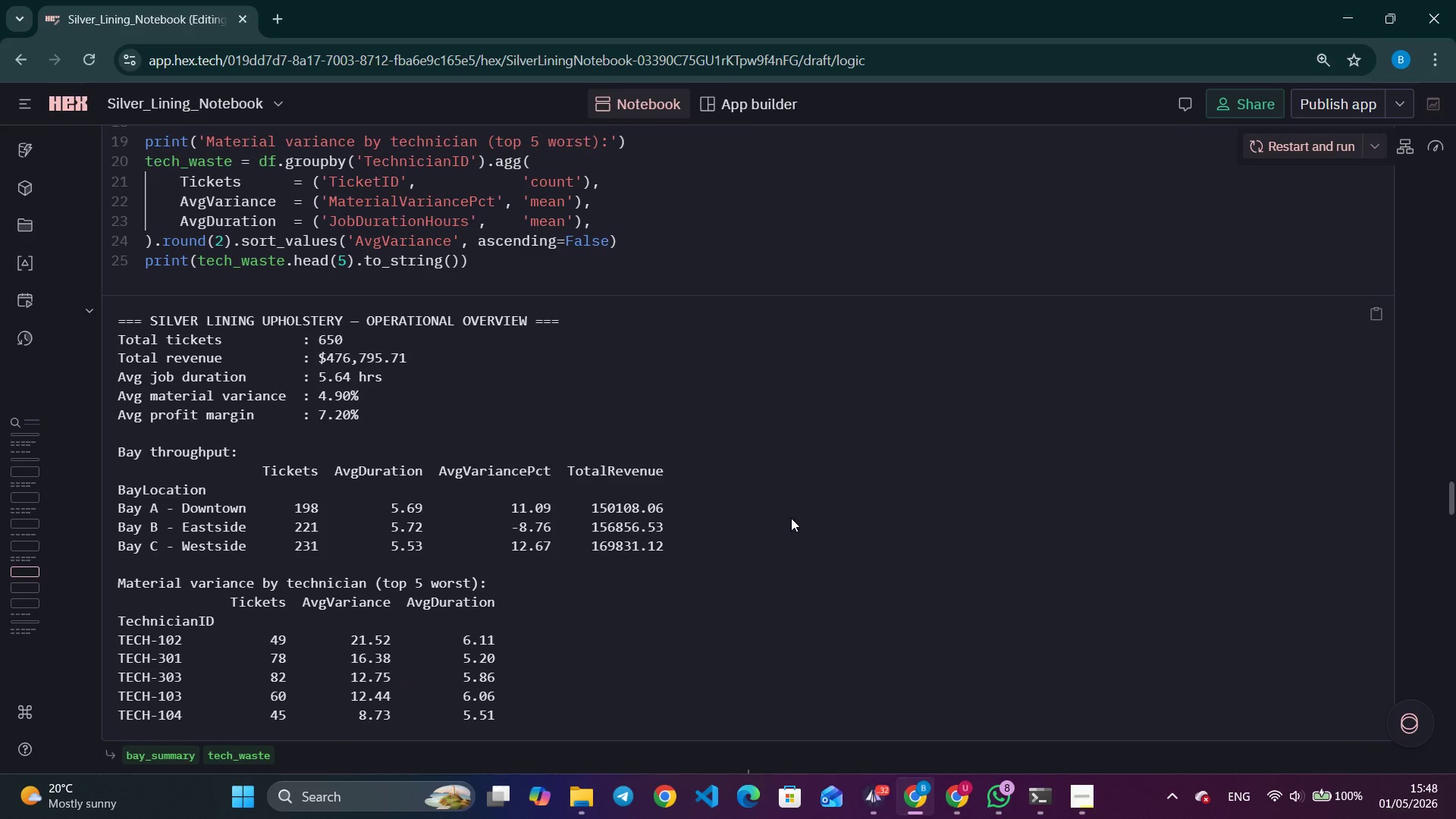 
double_click([791, 518])
 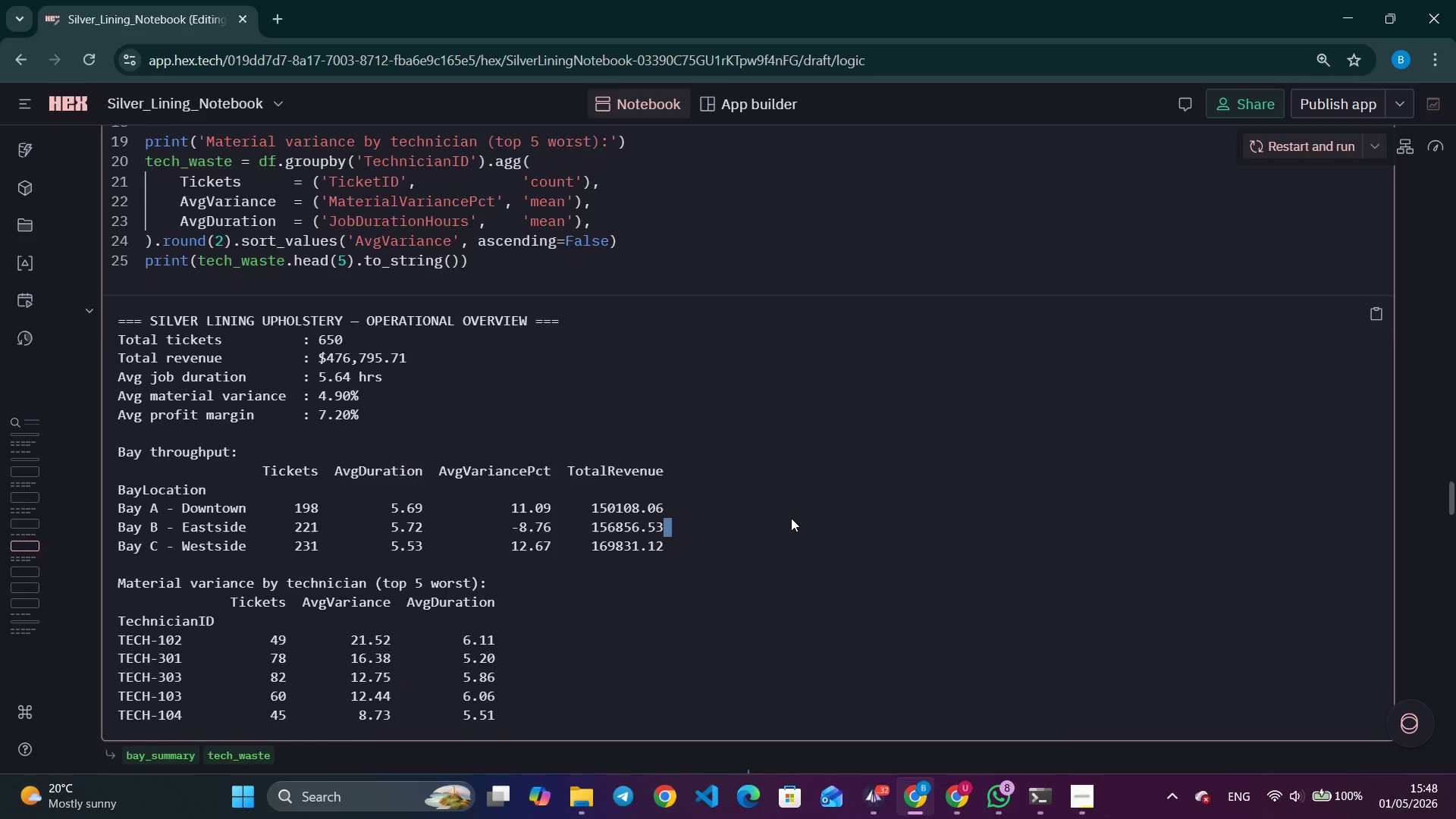 
double_click([791, 518])
 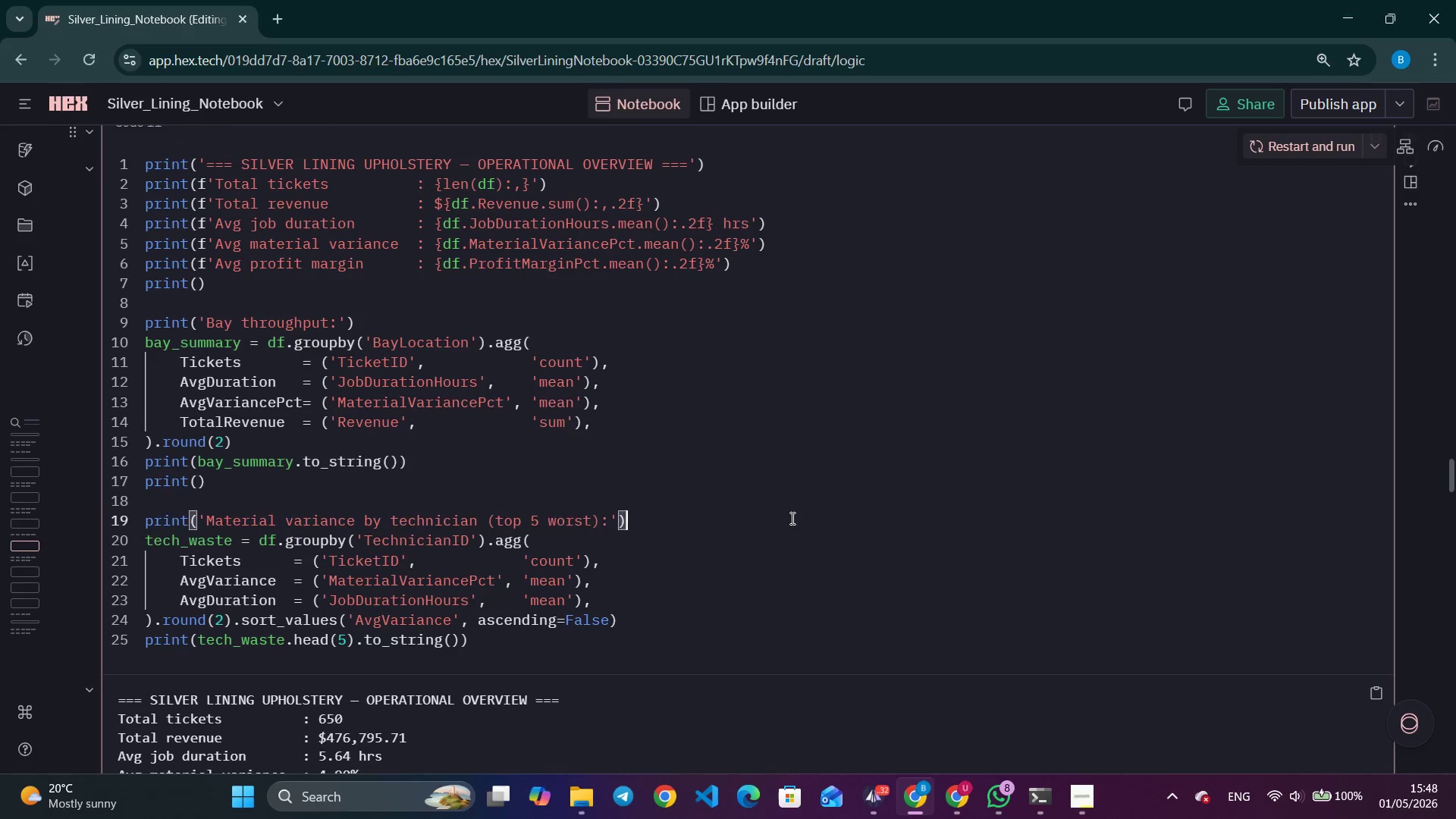 
scroll: coordinate [791, 518], scroll_direction: up, amount: 4.0
 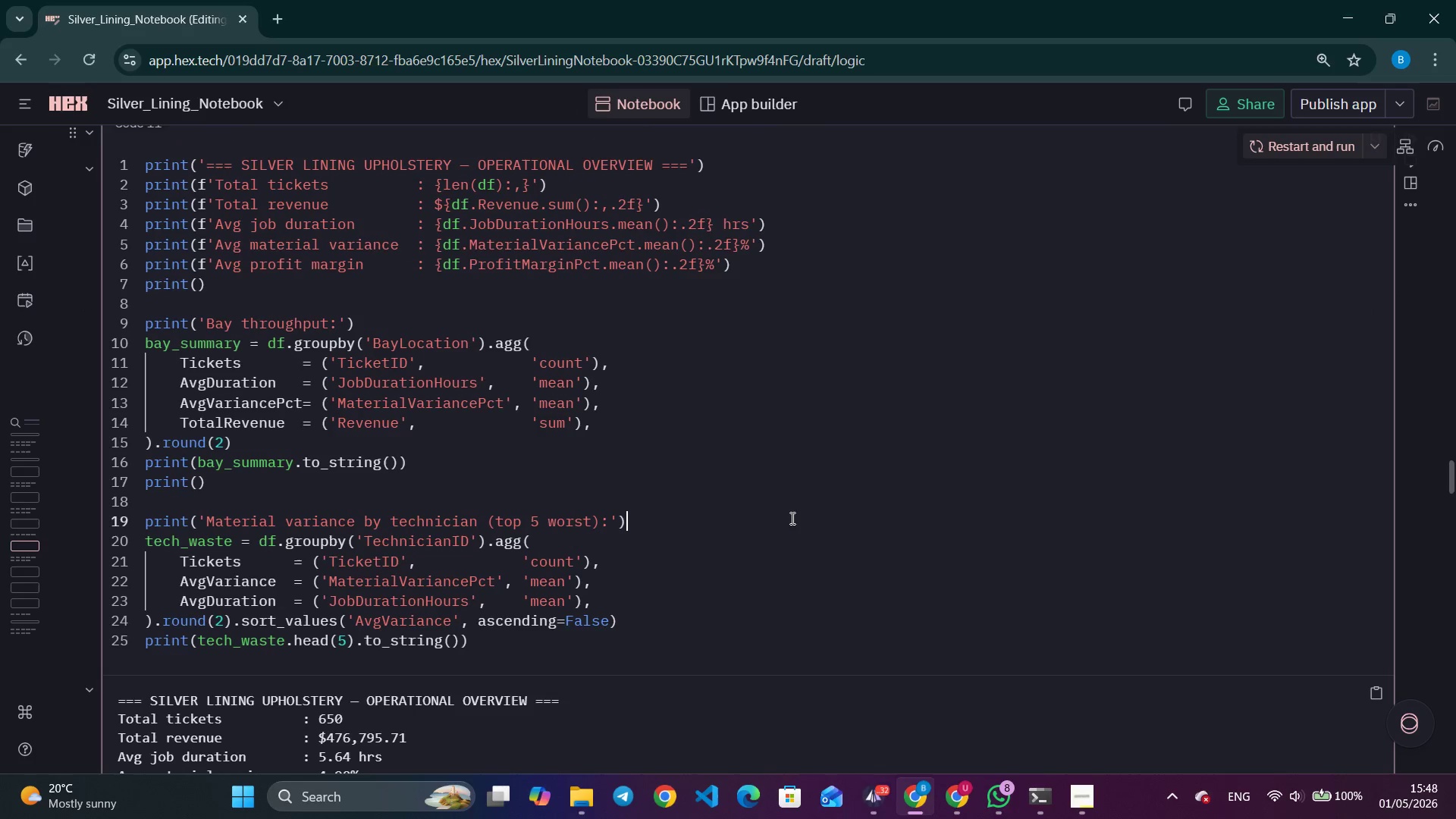 
triple_click([791, 518])
 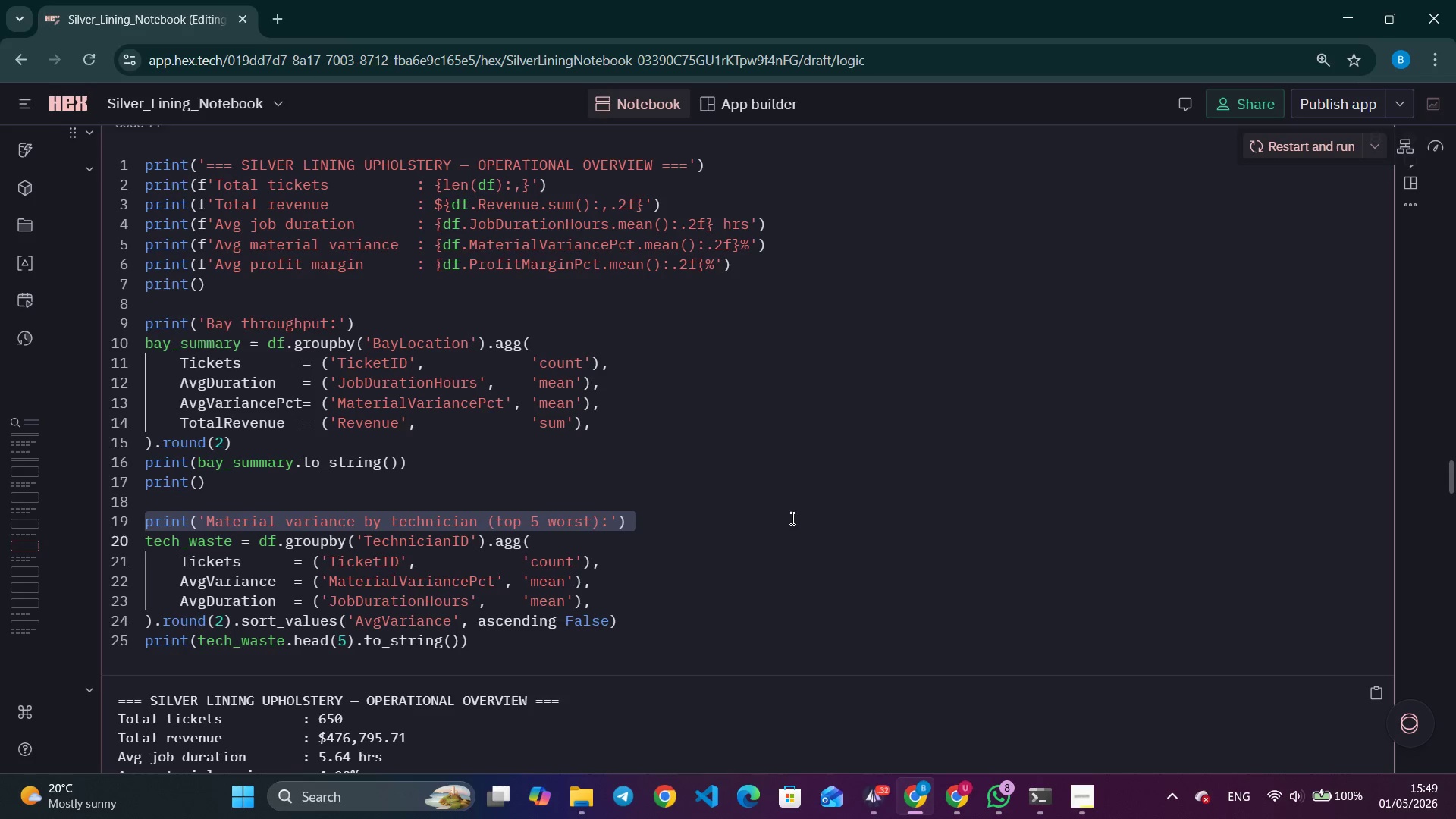 
wait(39.84)
 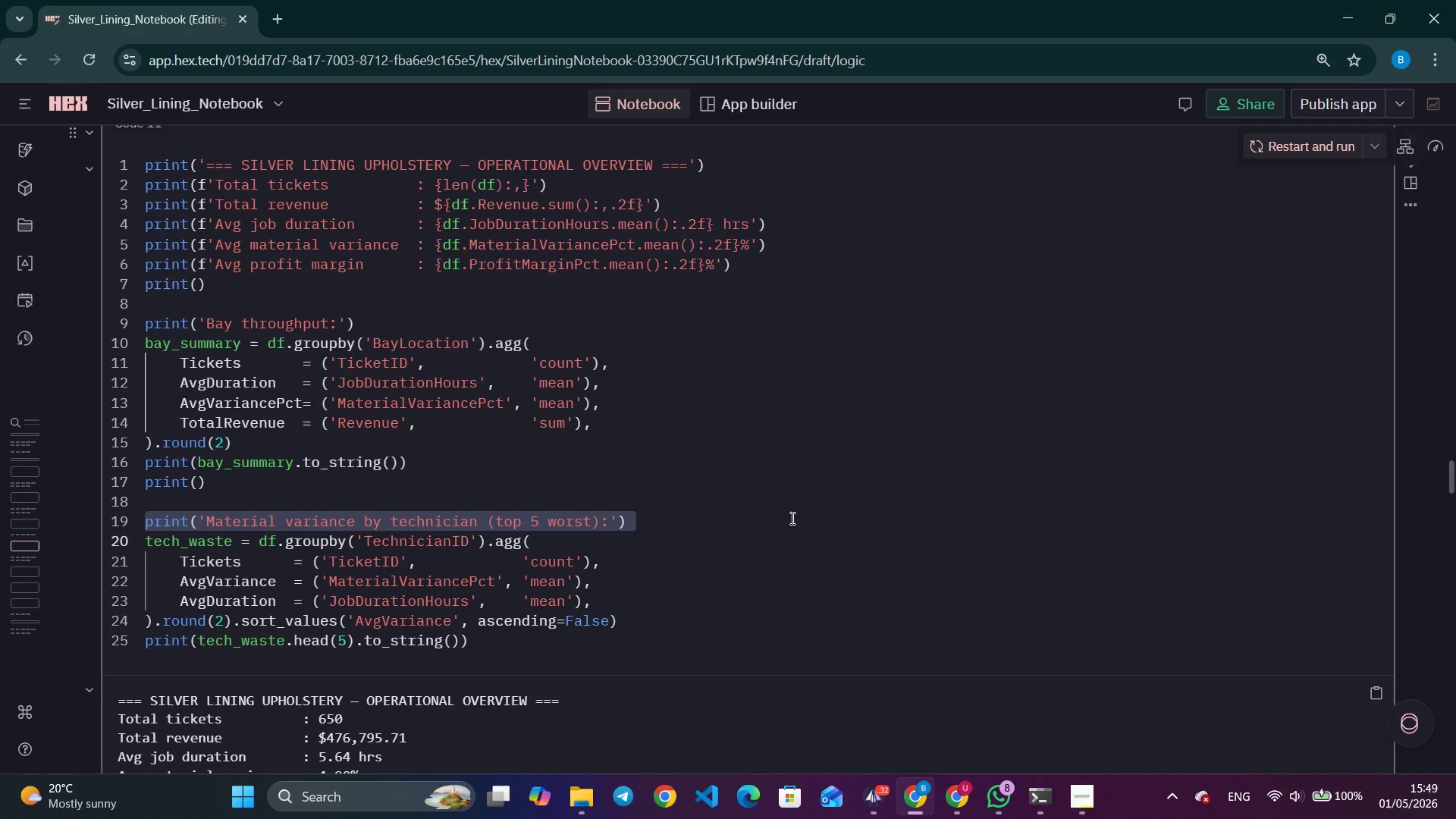 
scroll: coordinate [763, 533], scroll_direction: down, amount: 1.0
 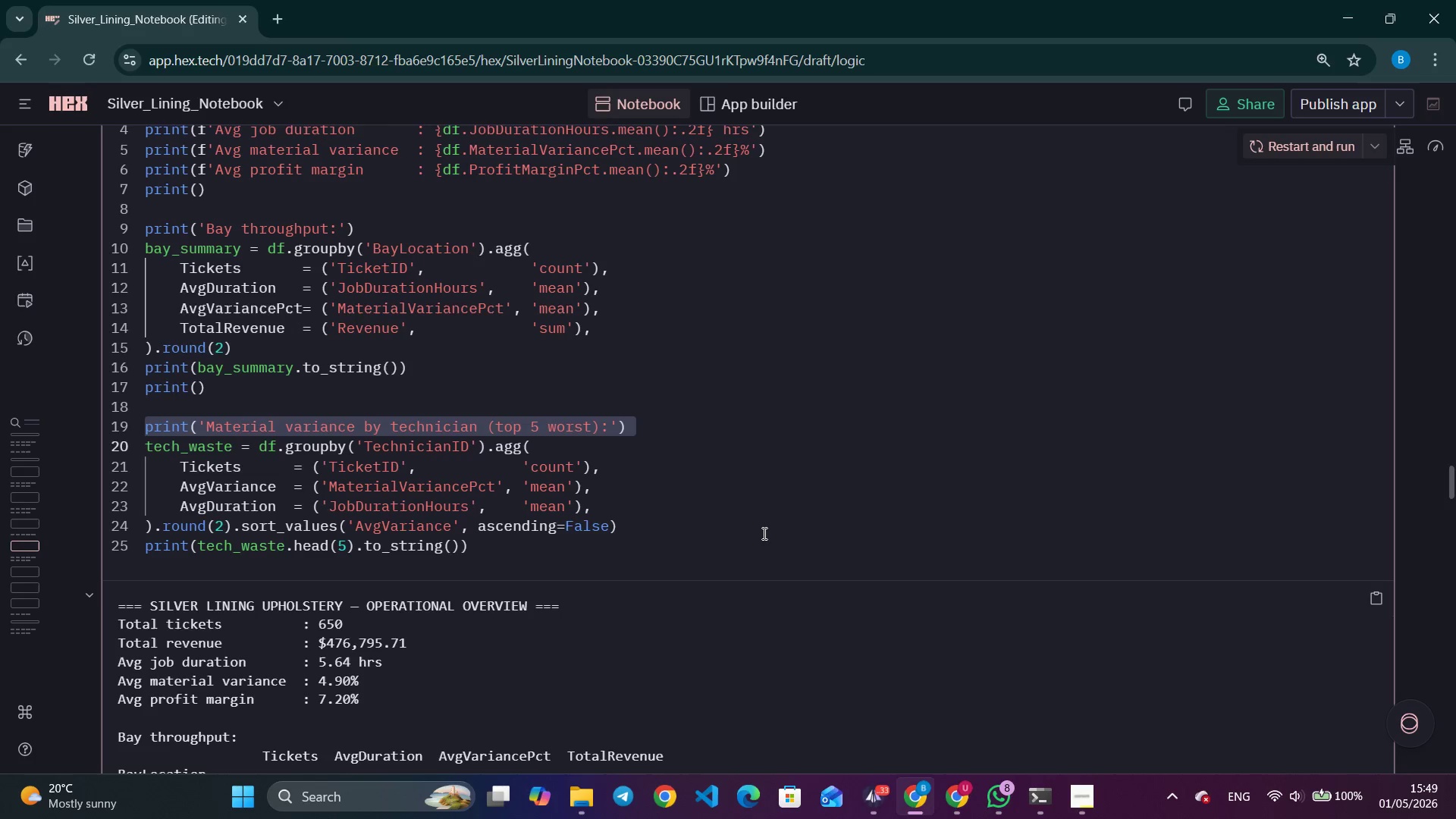 
wait(31.62)
 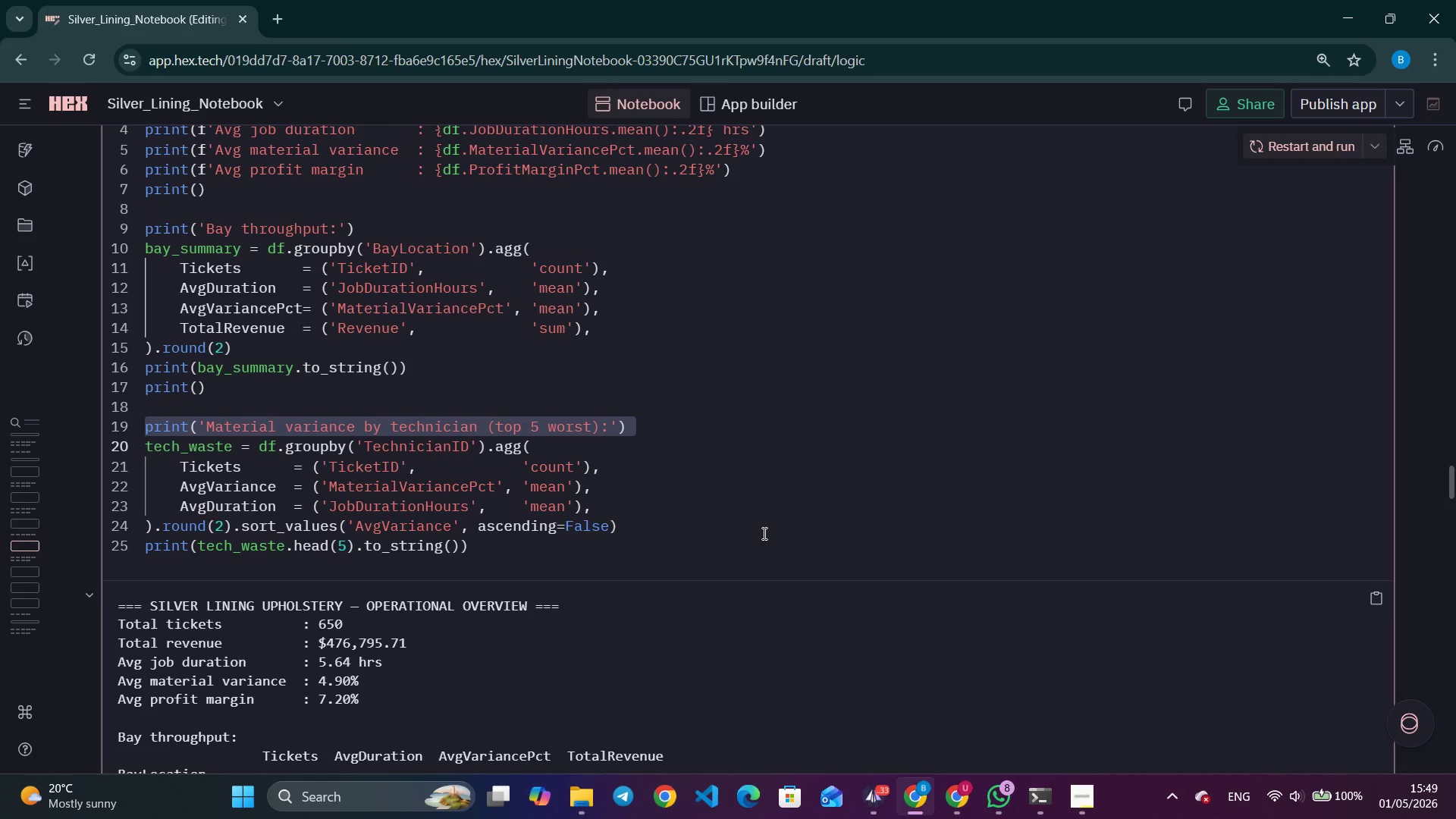 
scroll: coordinate [763, 533], scroll_direction: up, amount: 1.0
 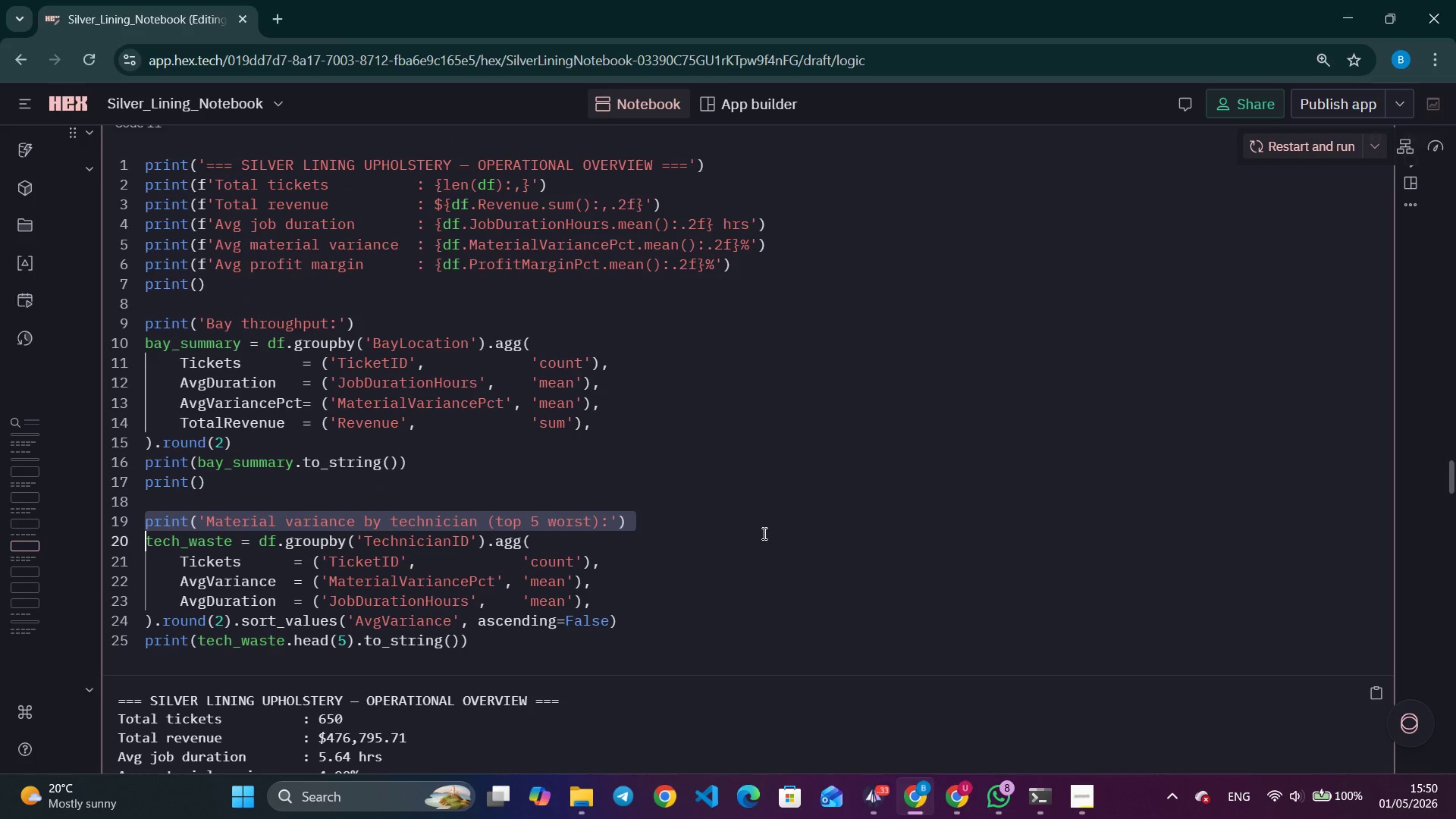 
wait(13.81)
 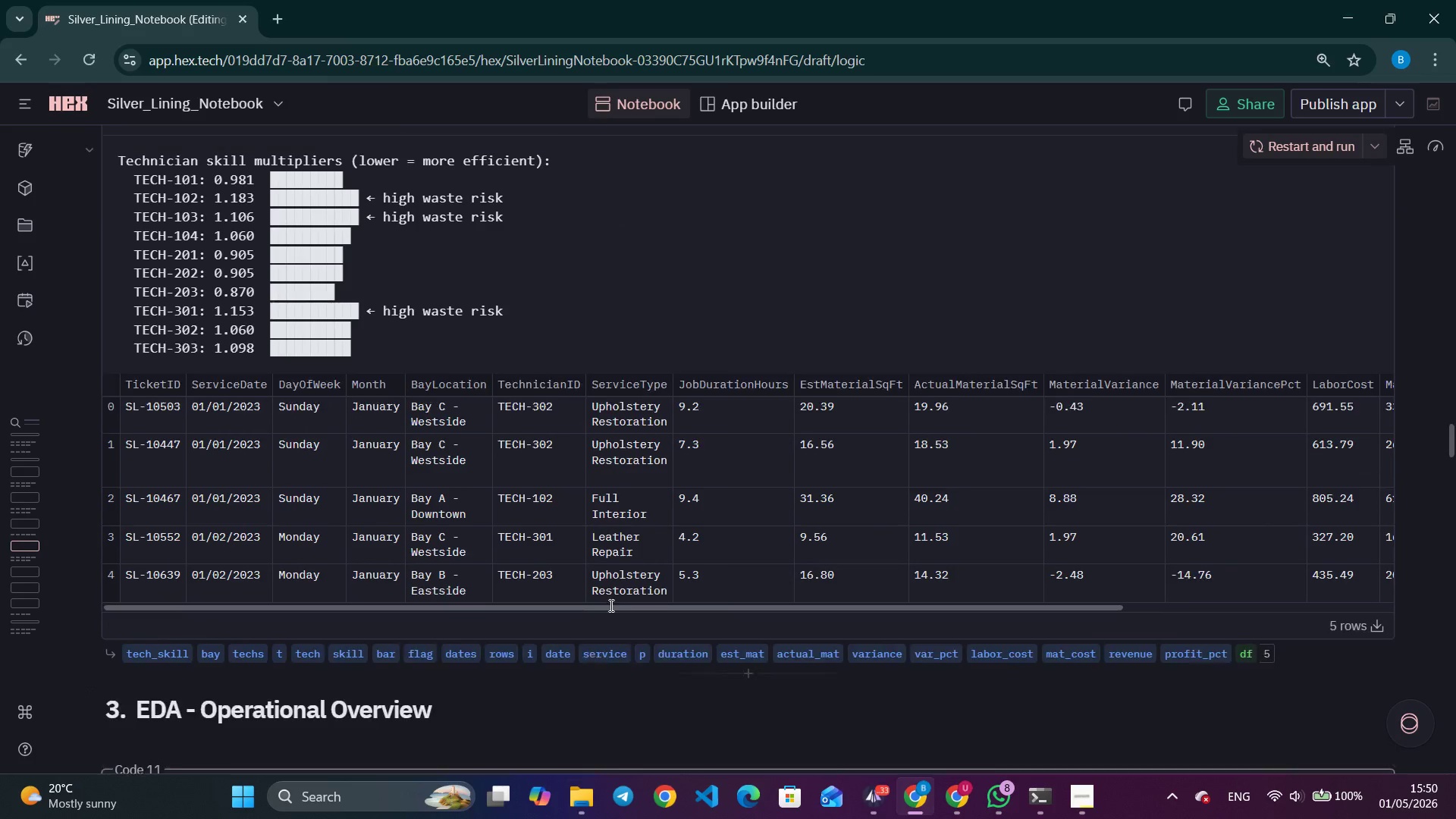 
left_click([610, 603])
 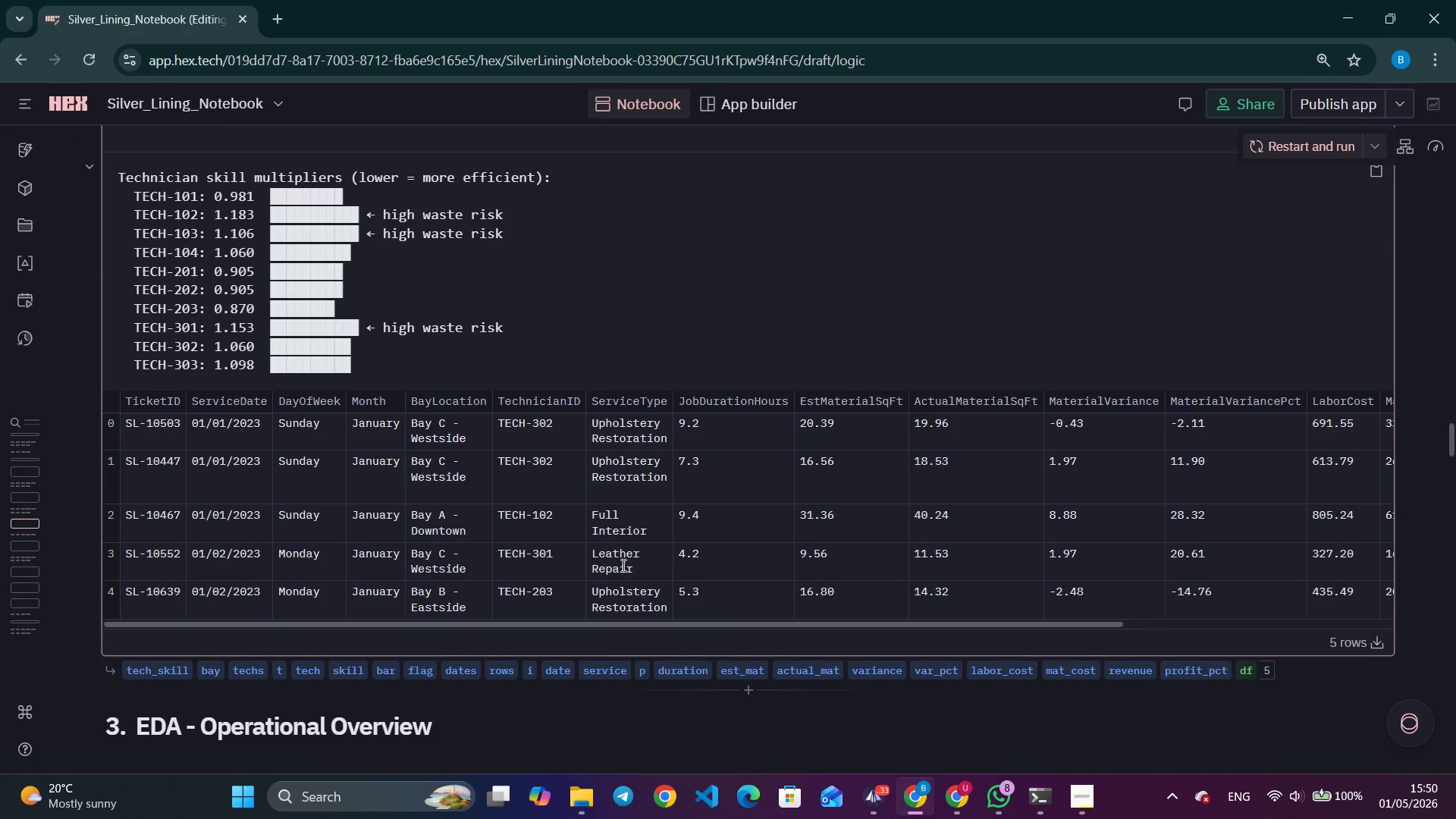 
scroll: coordinate [622, 557], scroll_direction: up, amount: 11.0
 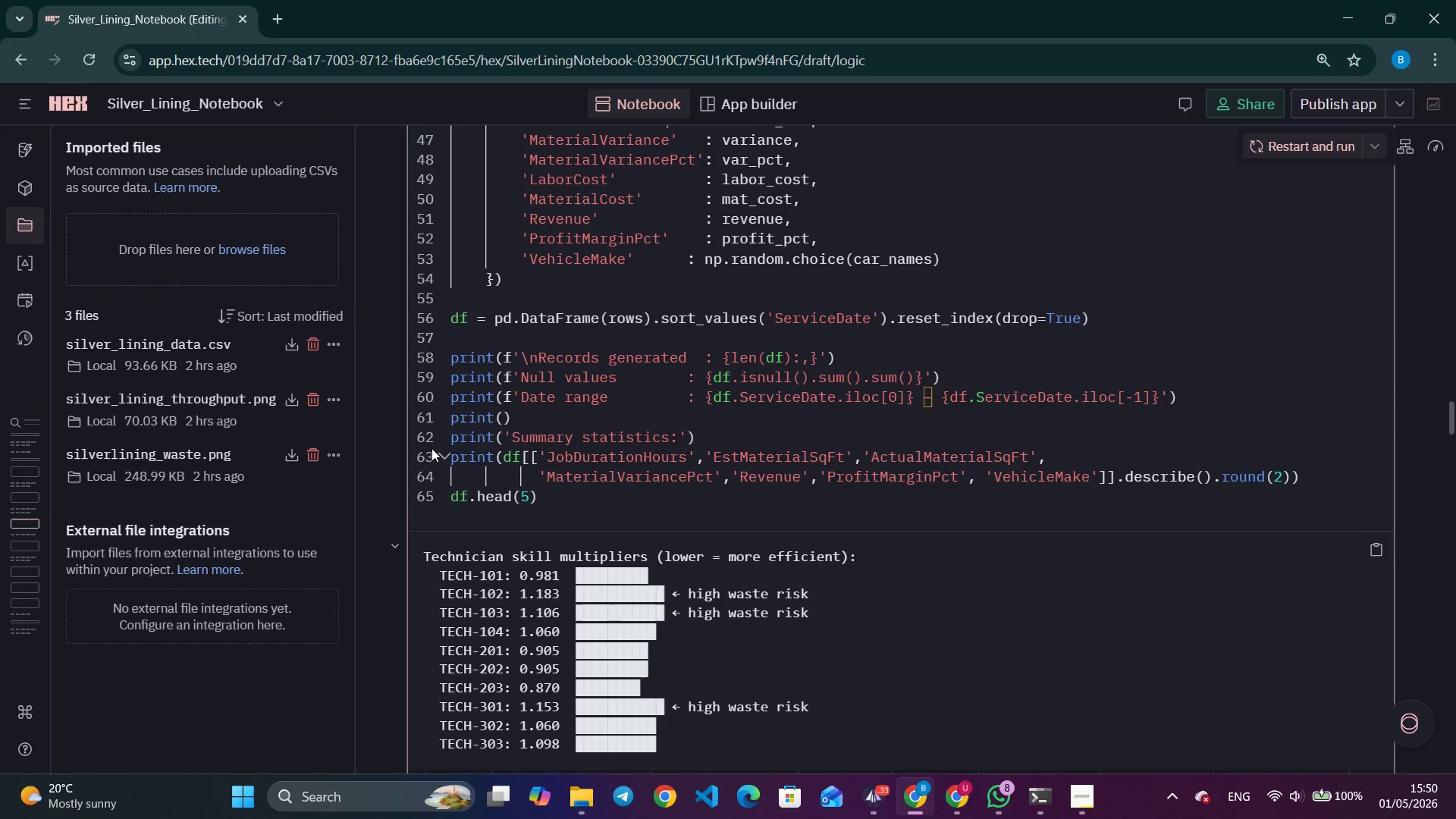 
wait(7.42)
 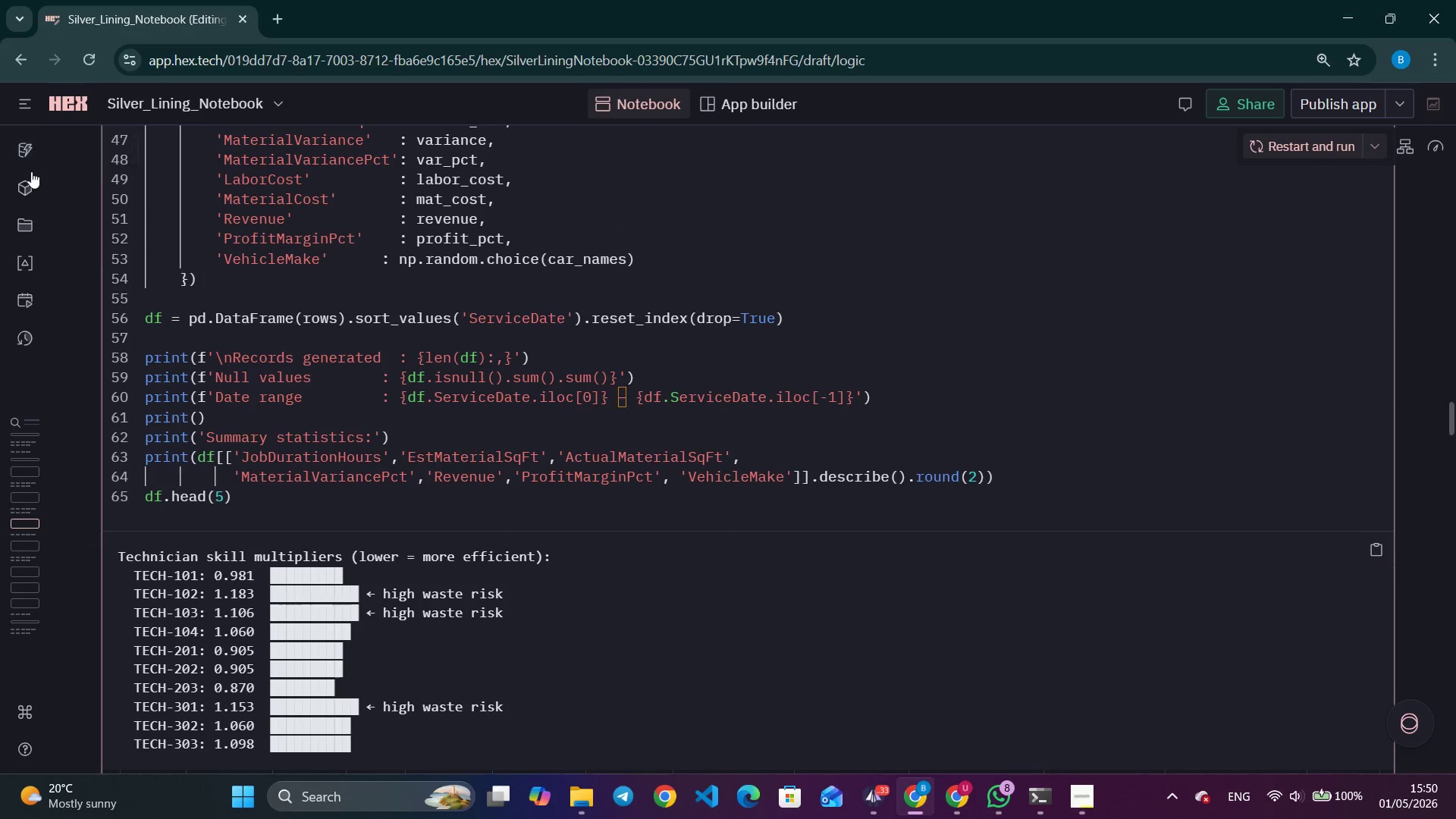 
mouse_move([283, 361])
 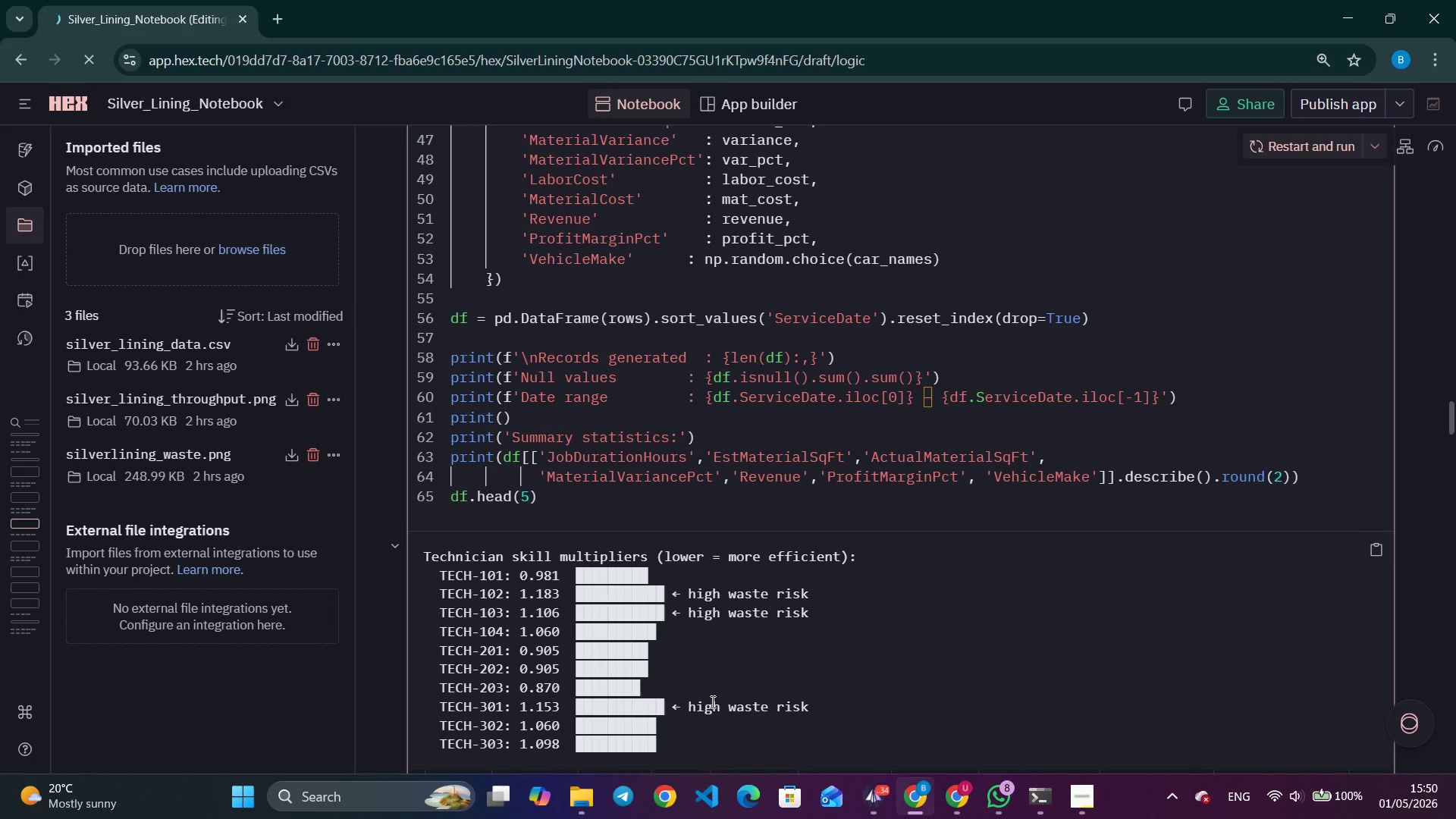 
left_click([661, 793])
 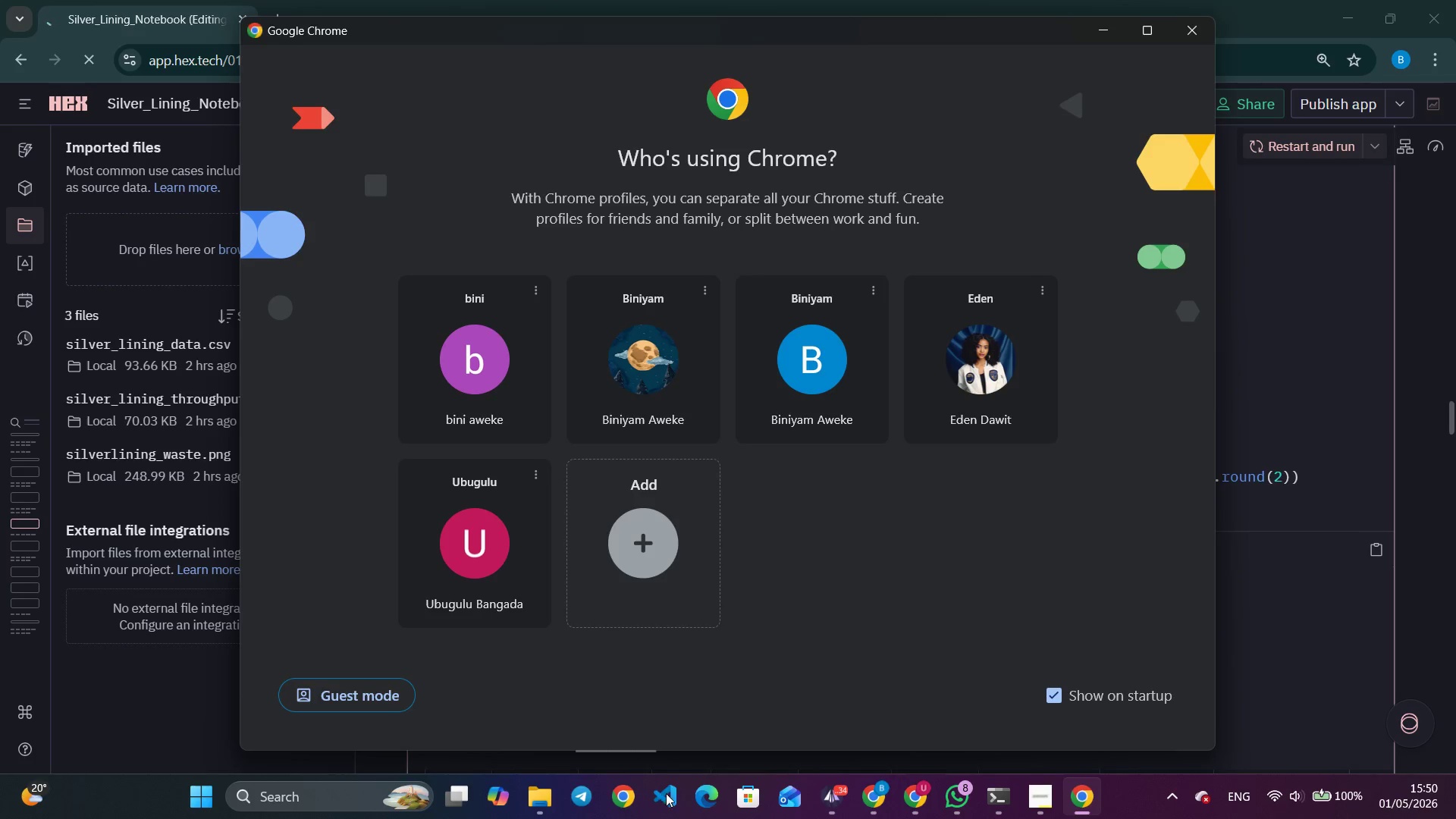 
left_click([660, 372])
 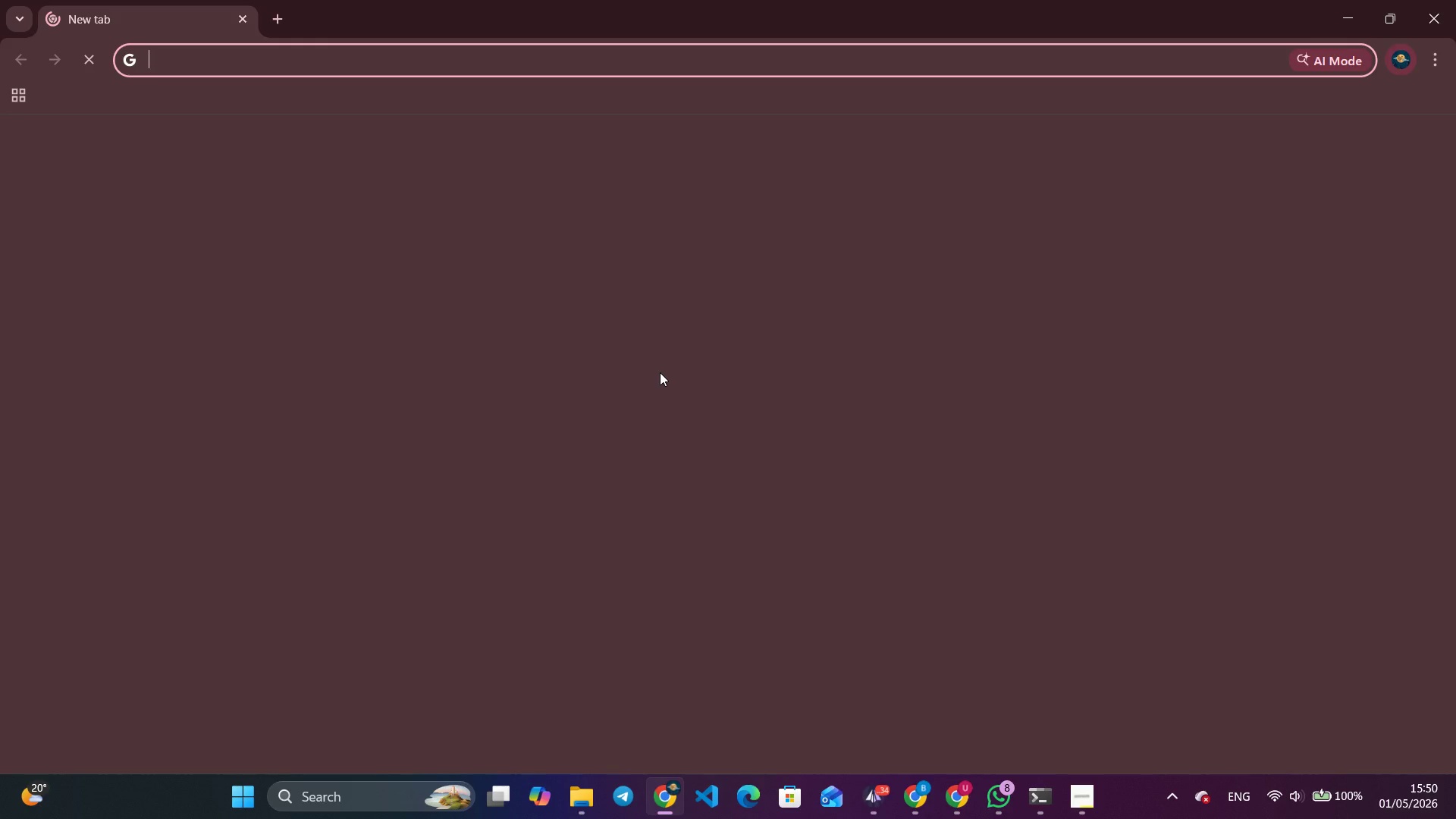 
wait(13.48)
 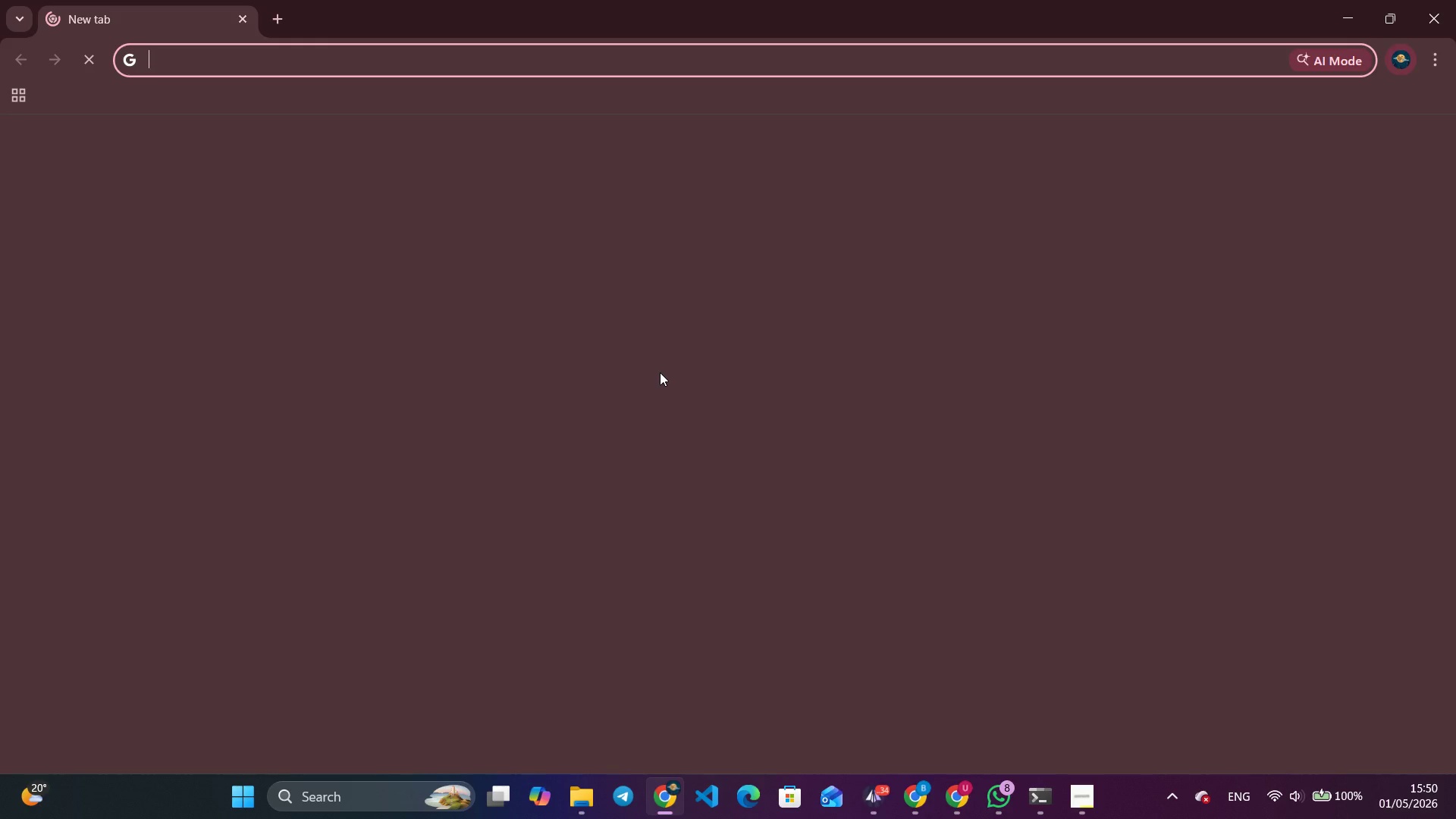 
type(sh)
 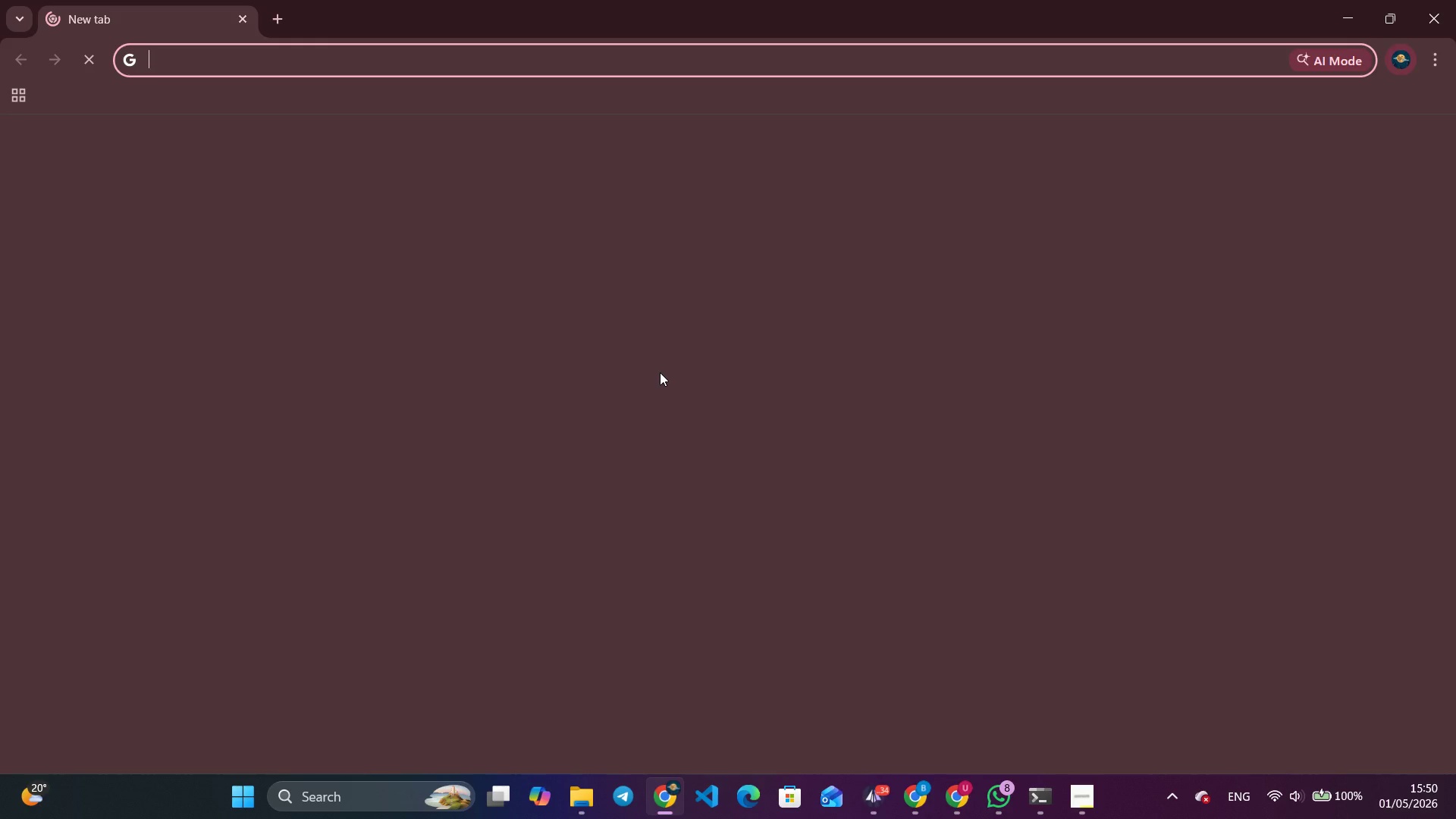 
wait(22.22)
 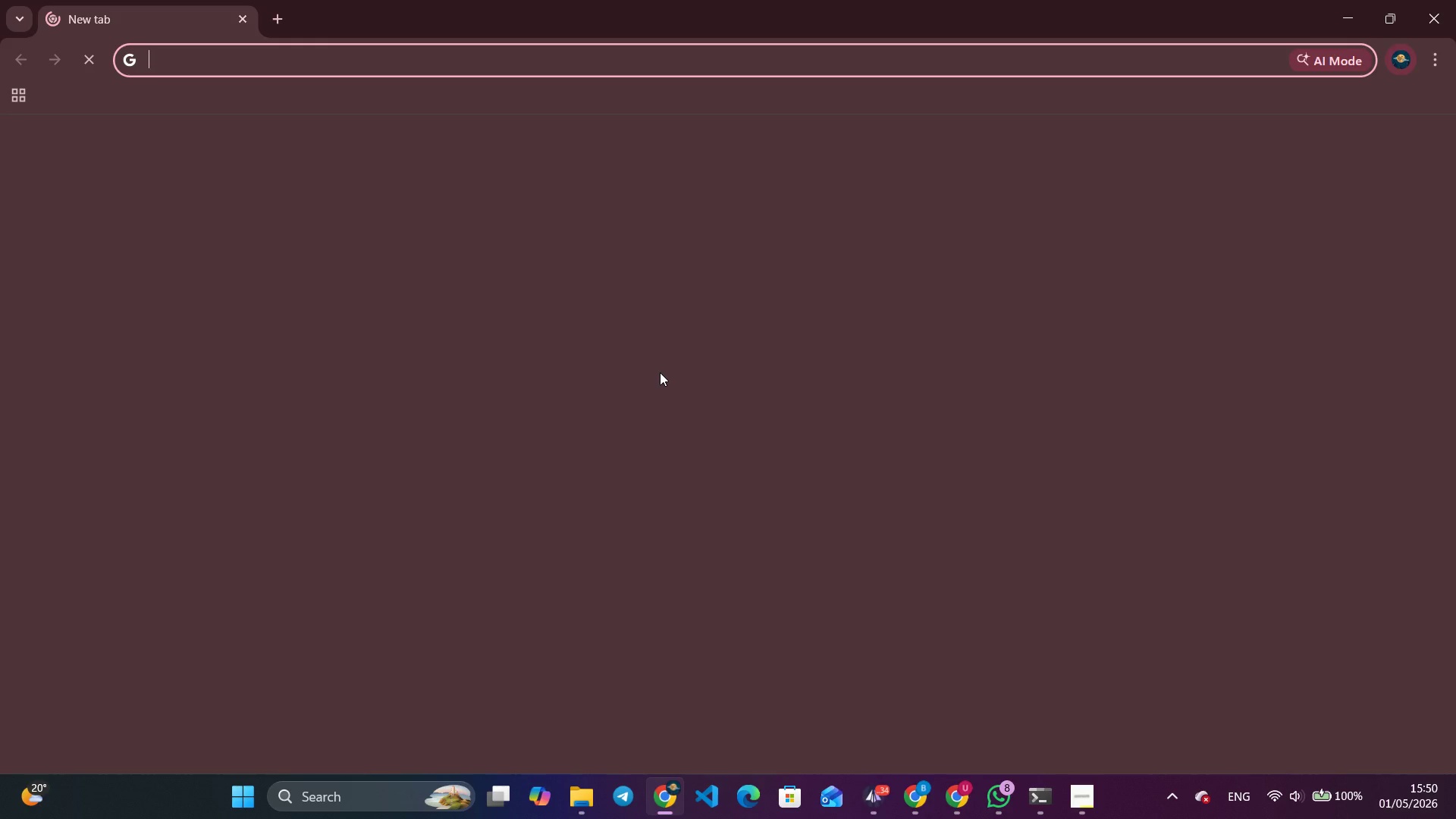 
left_click_drag(start_coordinate=[367, 329], to_coordinate=[275, 22])
 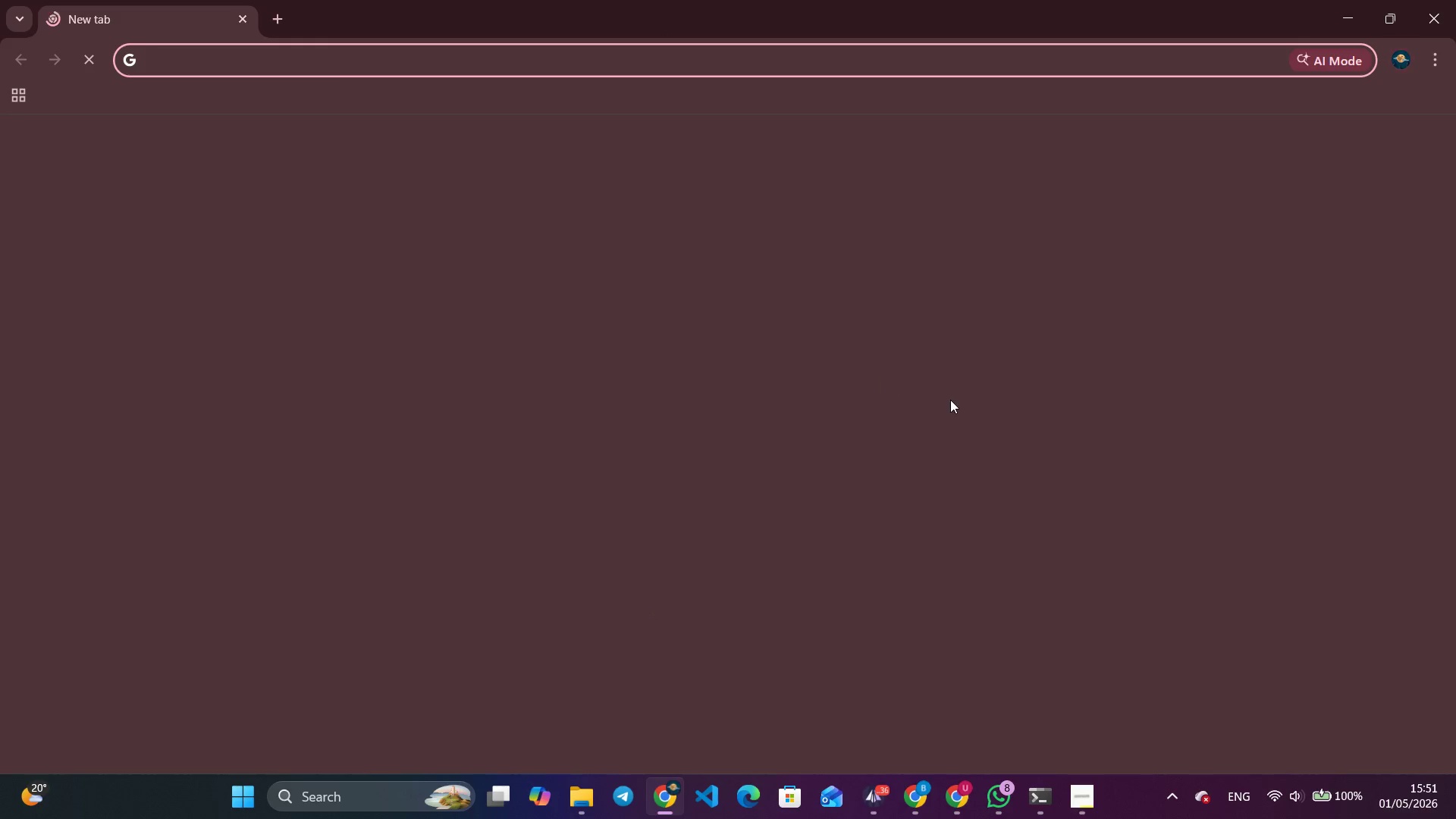 
left_click([275, 22])
 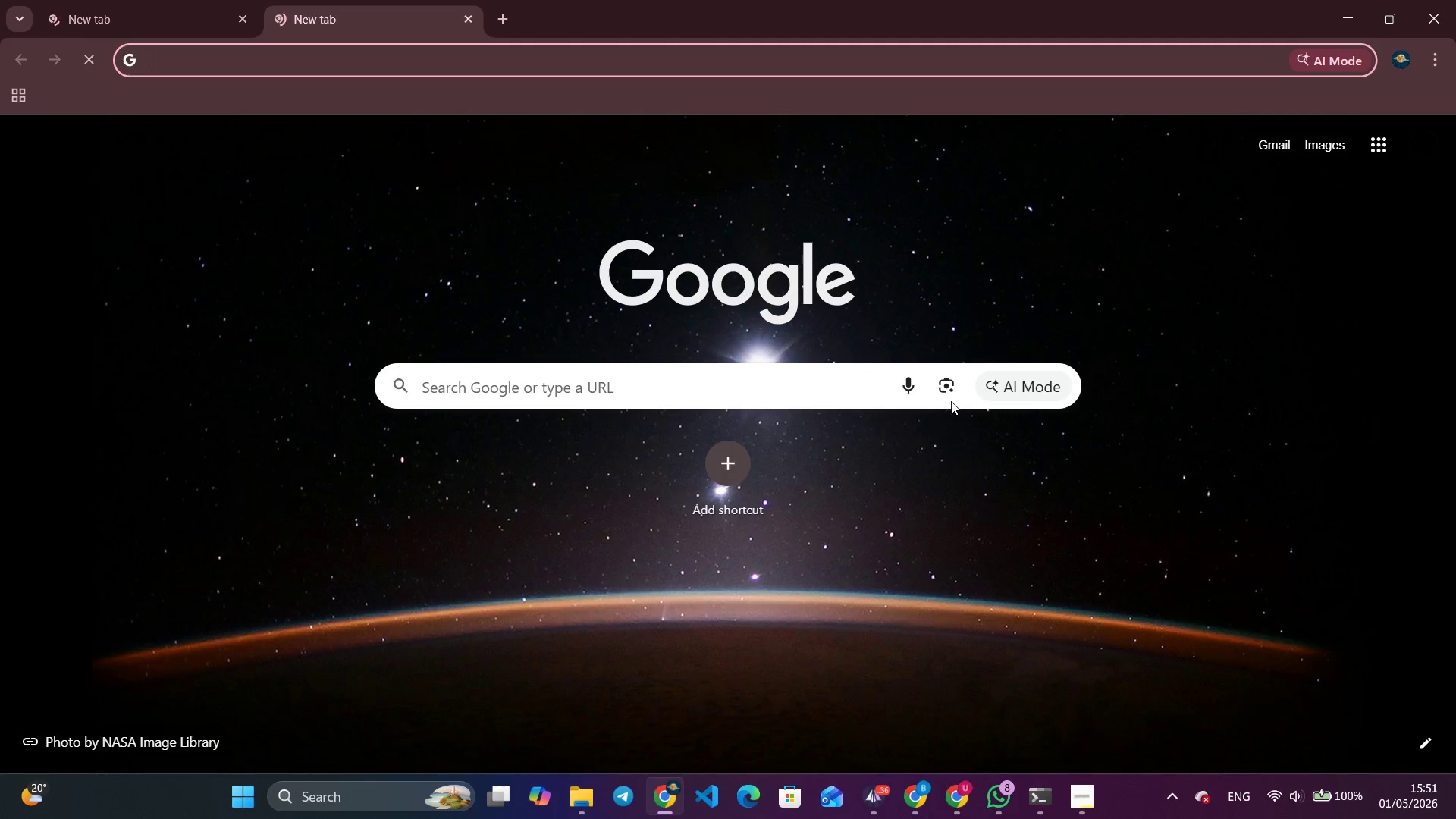 
wait(17.5)
 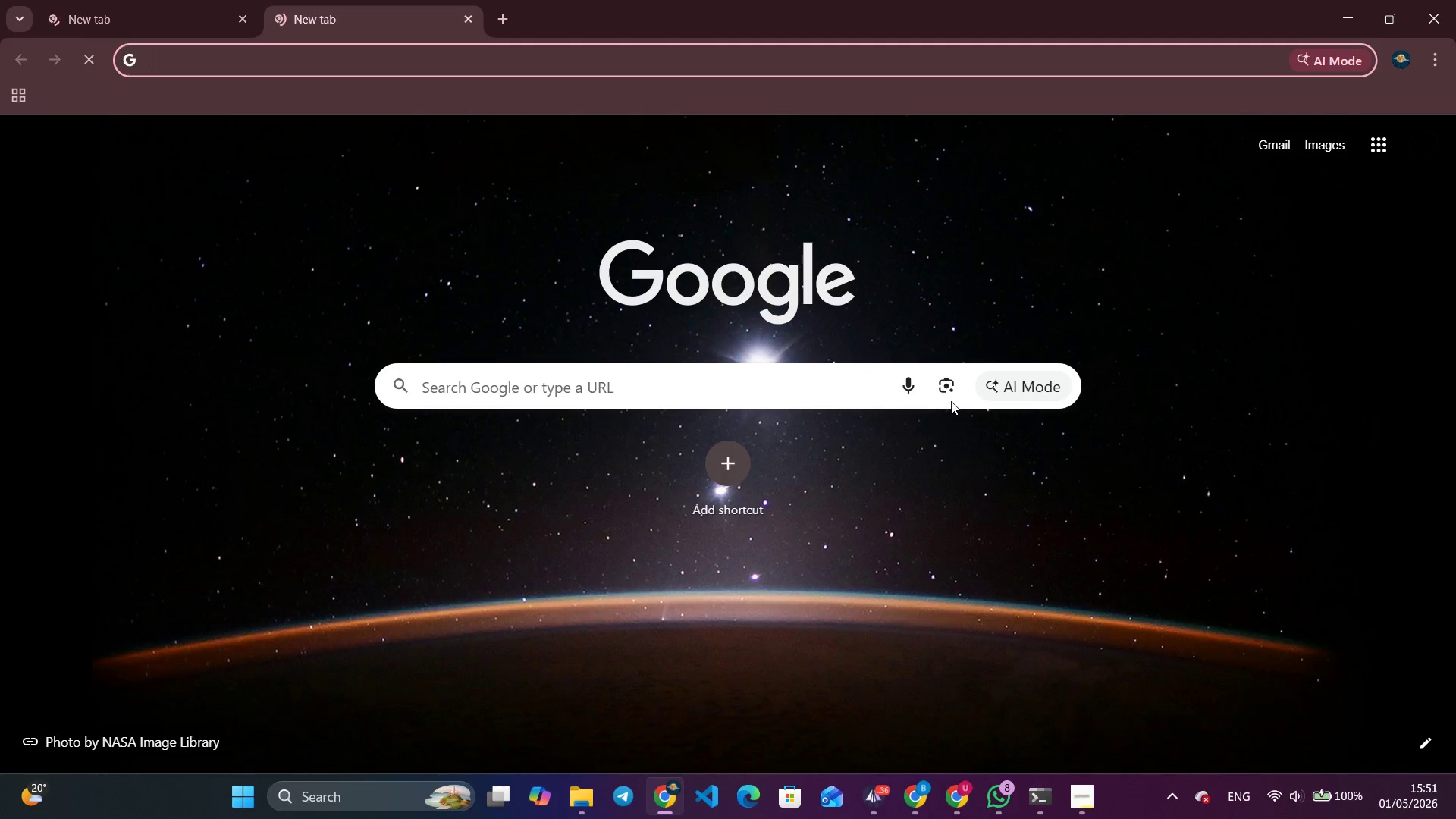 
left_click([470, 22])
 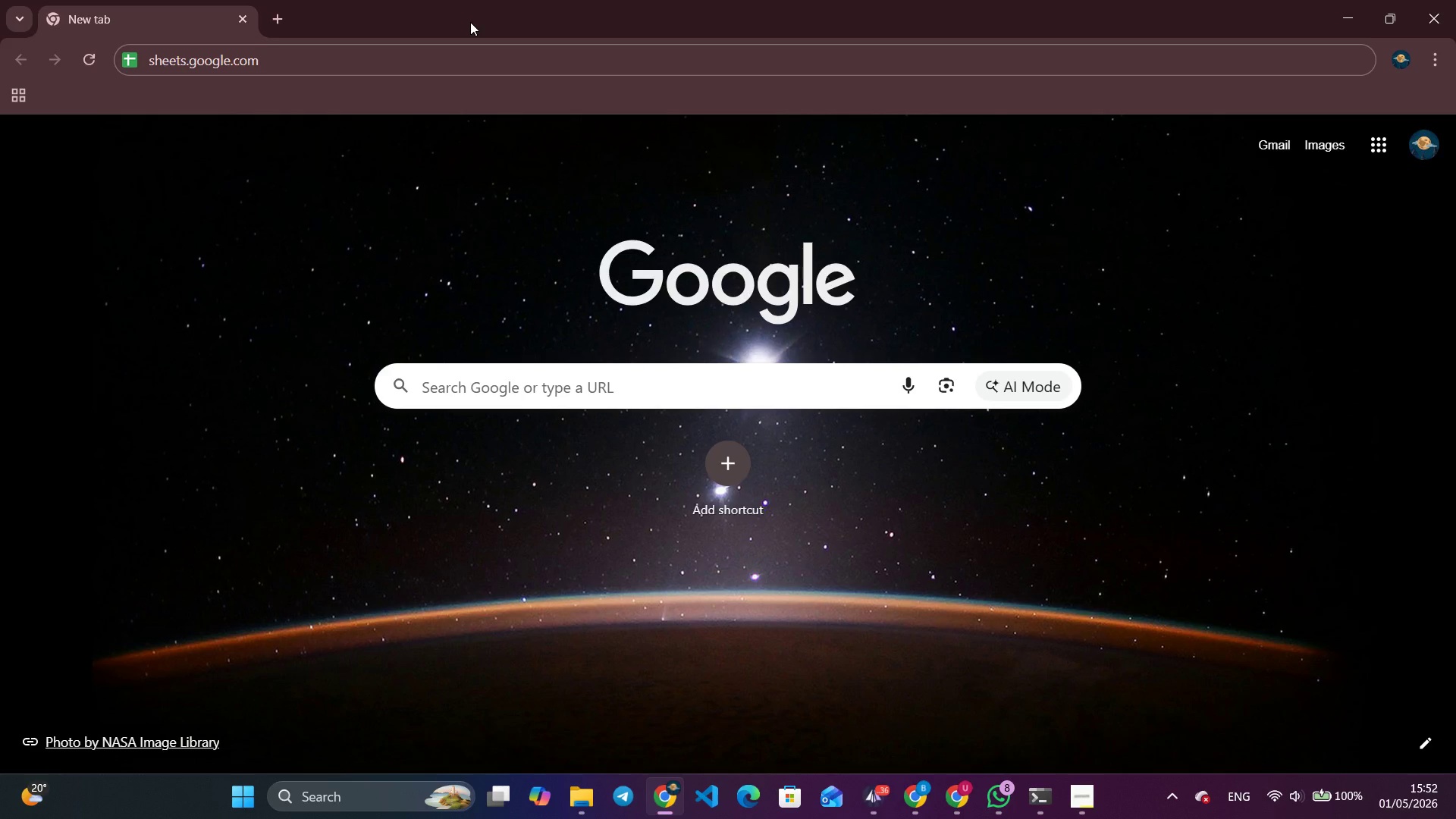 
wait(12.62)
 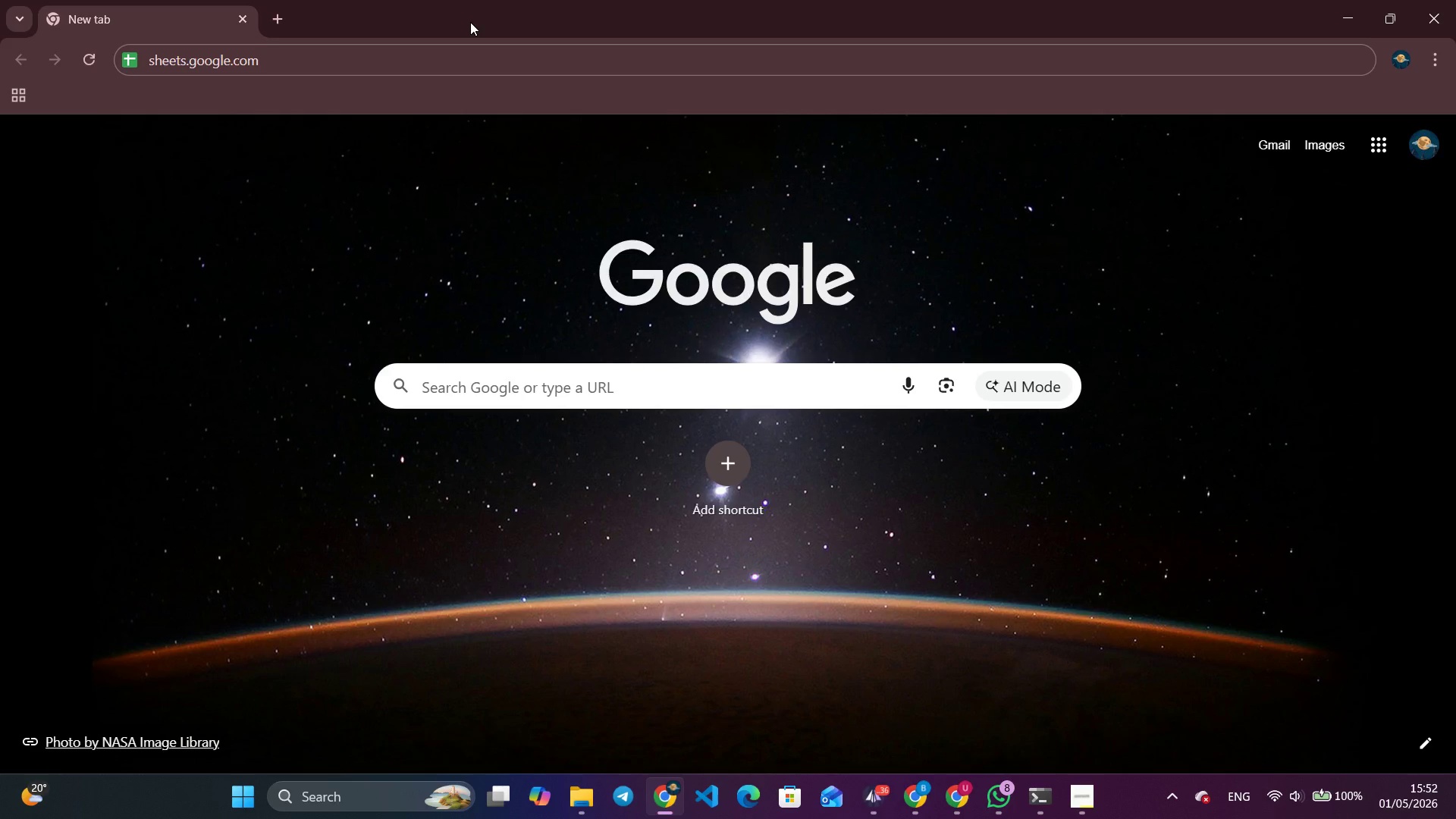 
left_click([290, 74])
 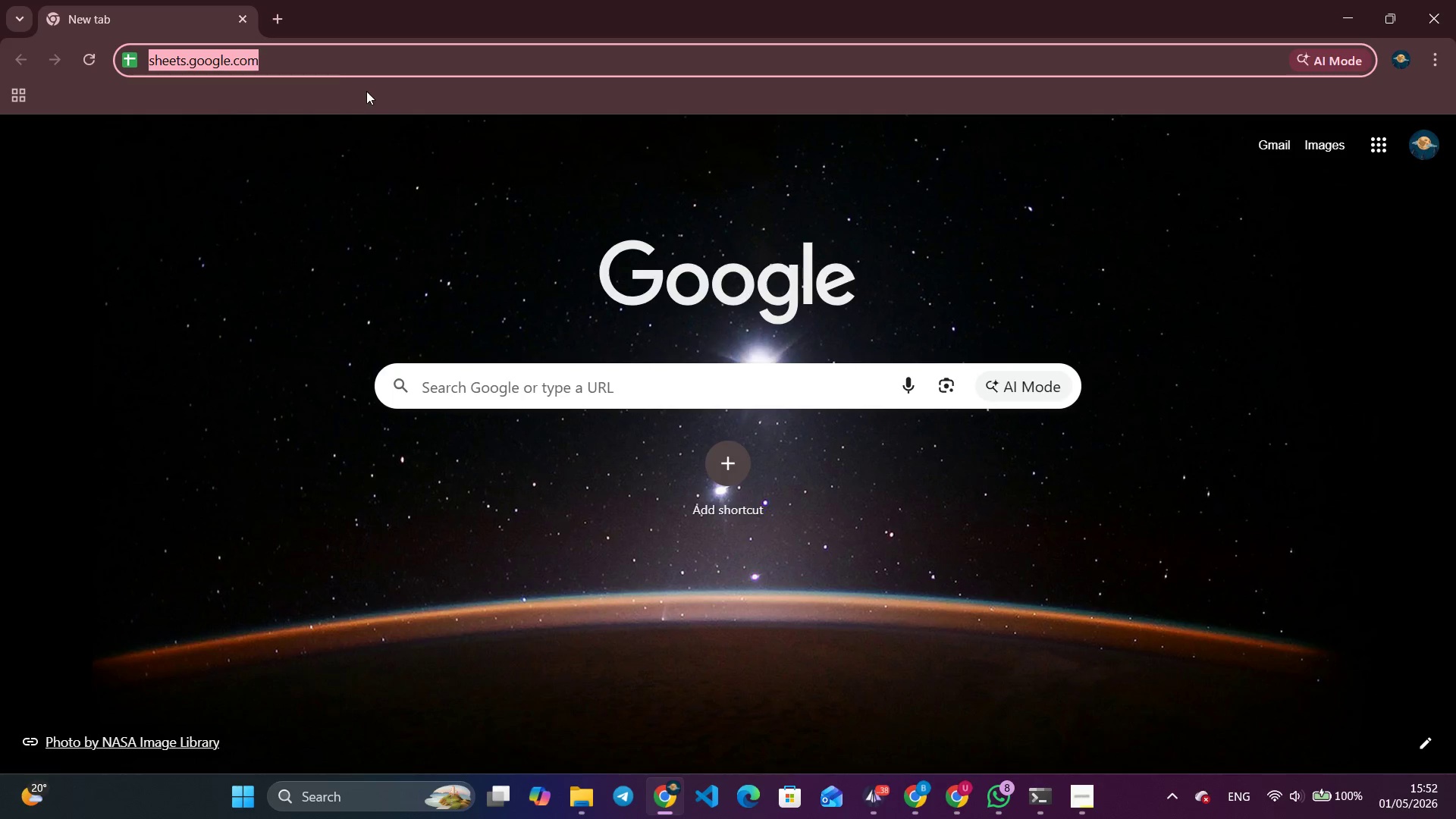 
left_click([306, 51])
 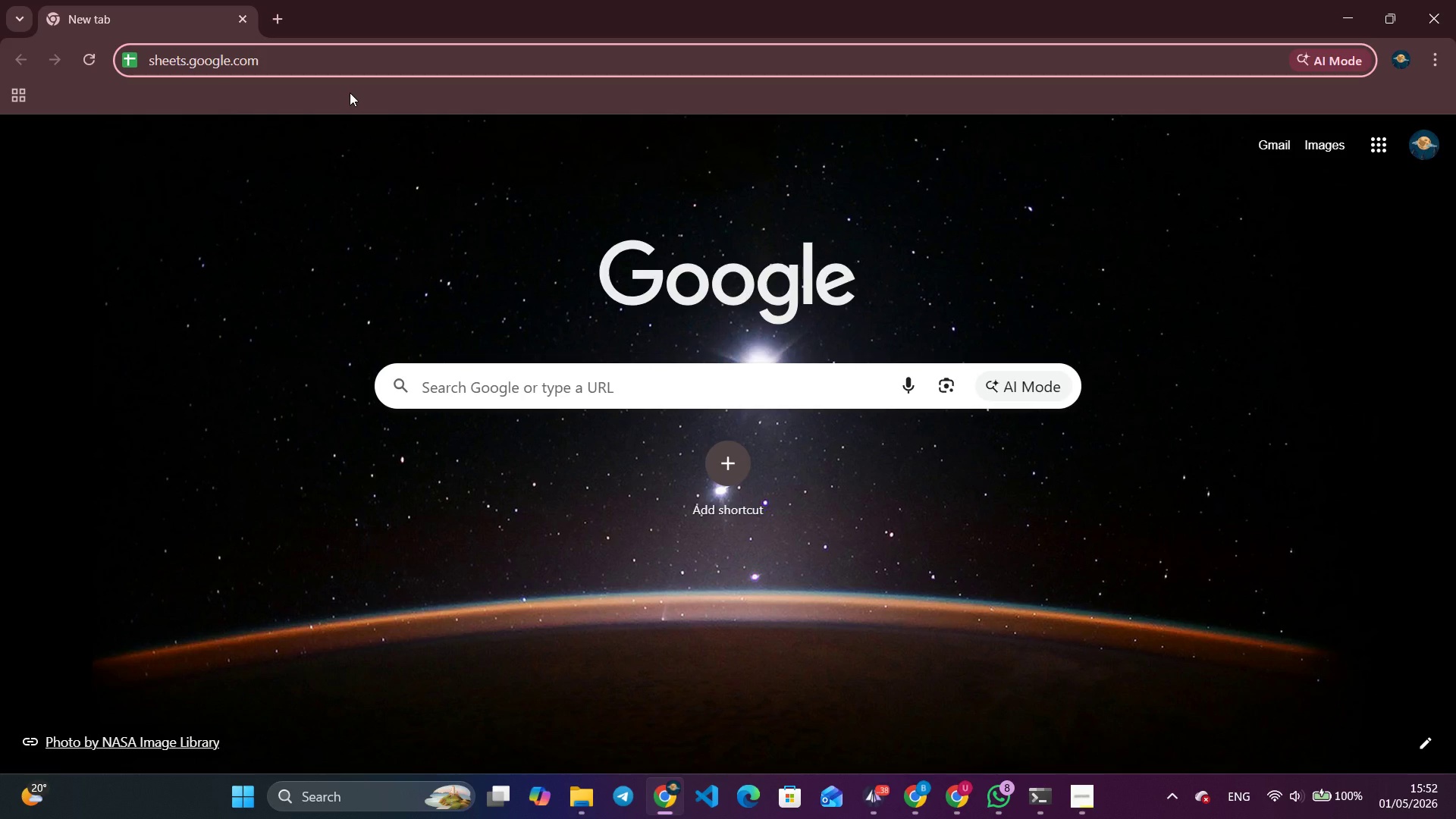 
key(Enter)
 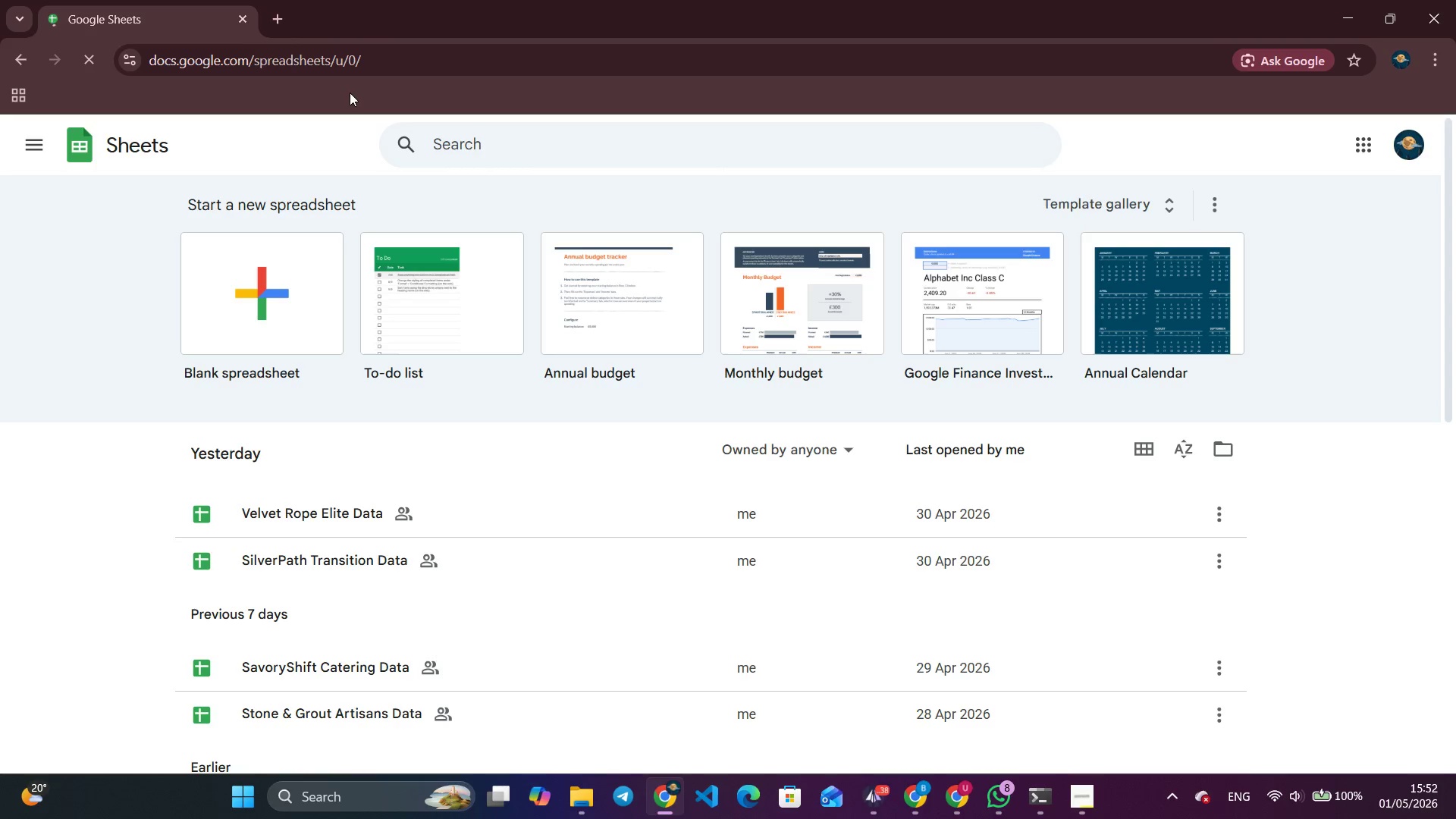 
wait(23.86)
 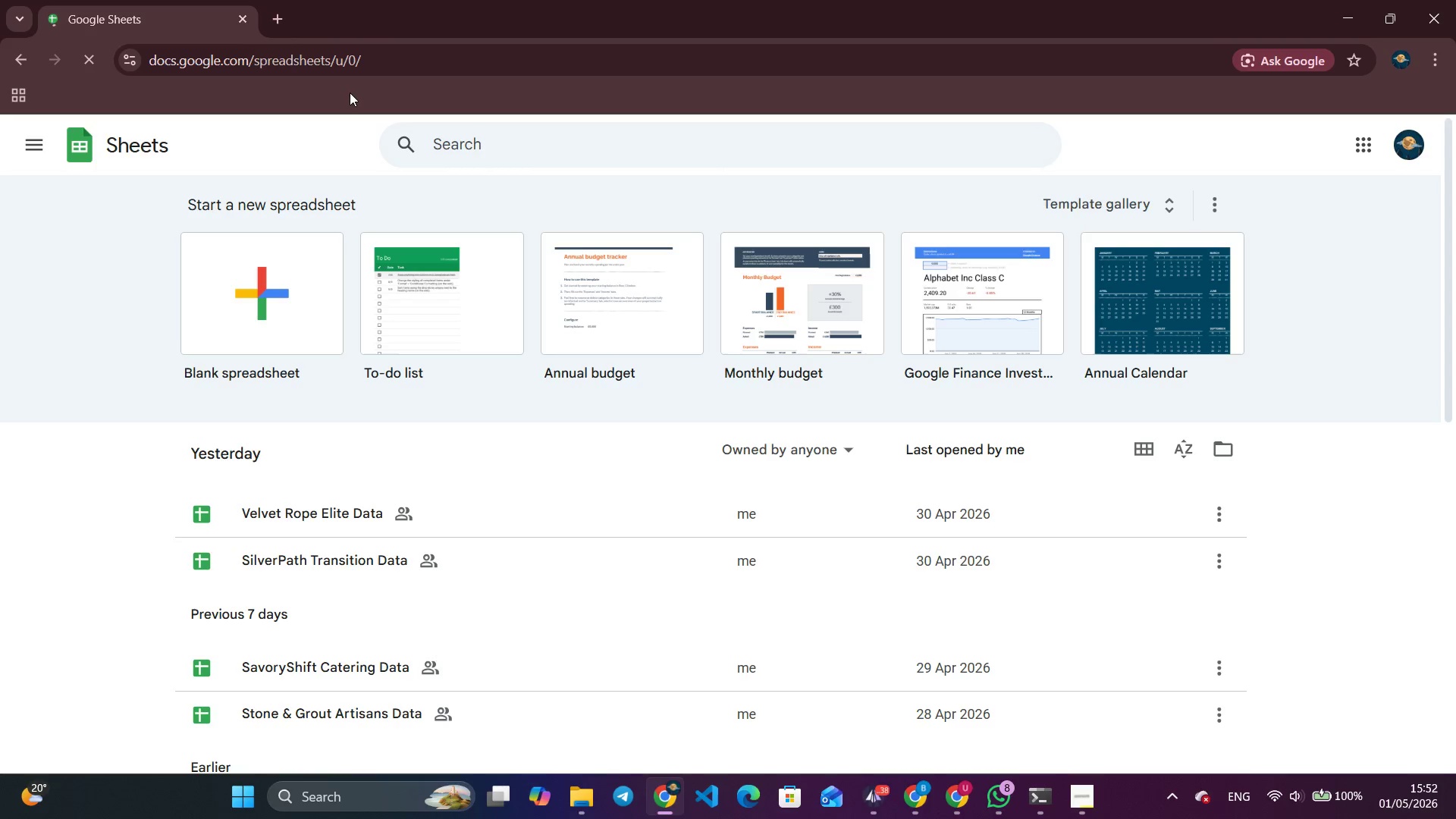 
left_click([248, 281])
 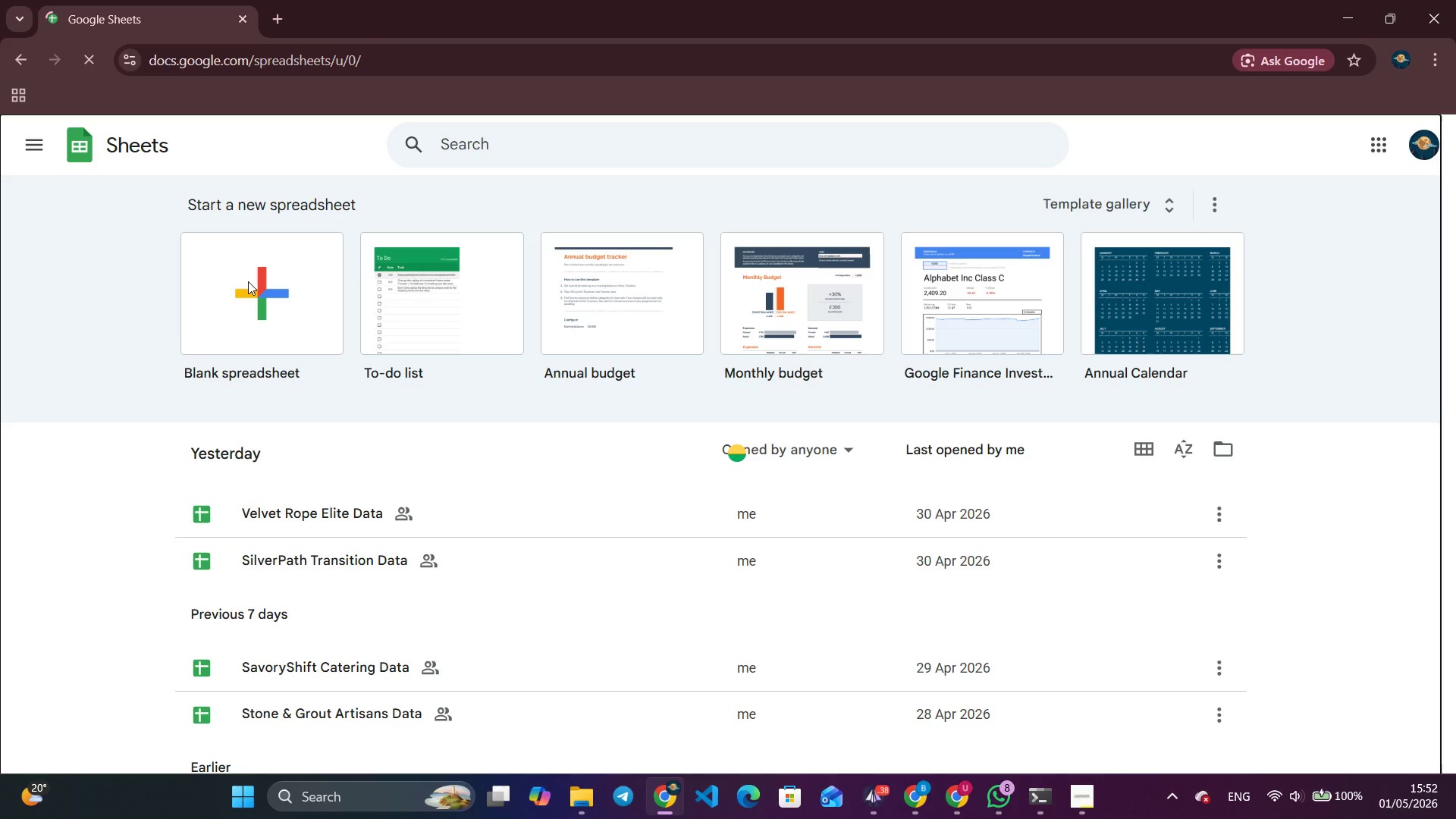 
wait(6.95)
 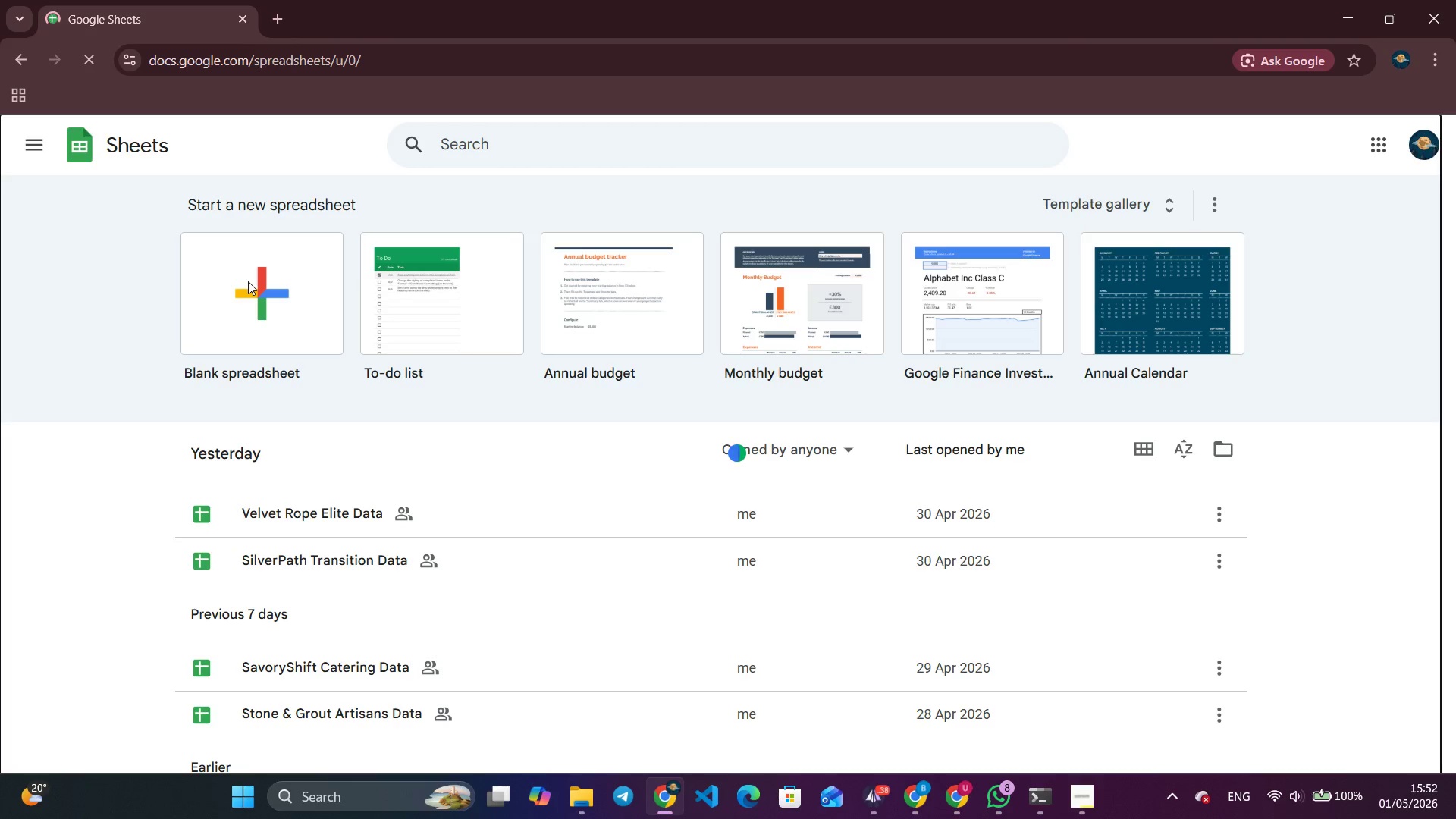 
left_click([1000, 809])
 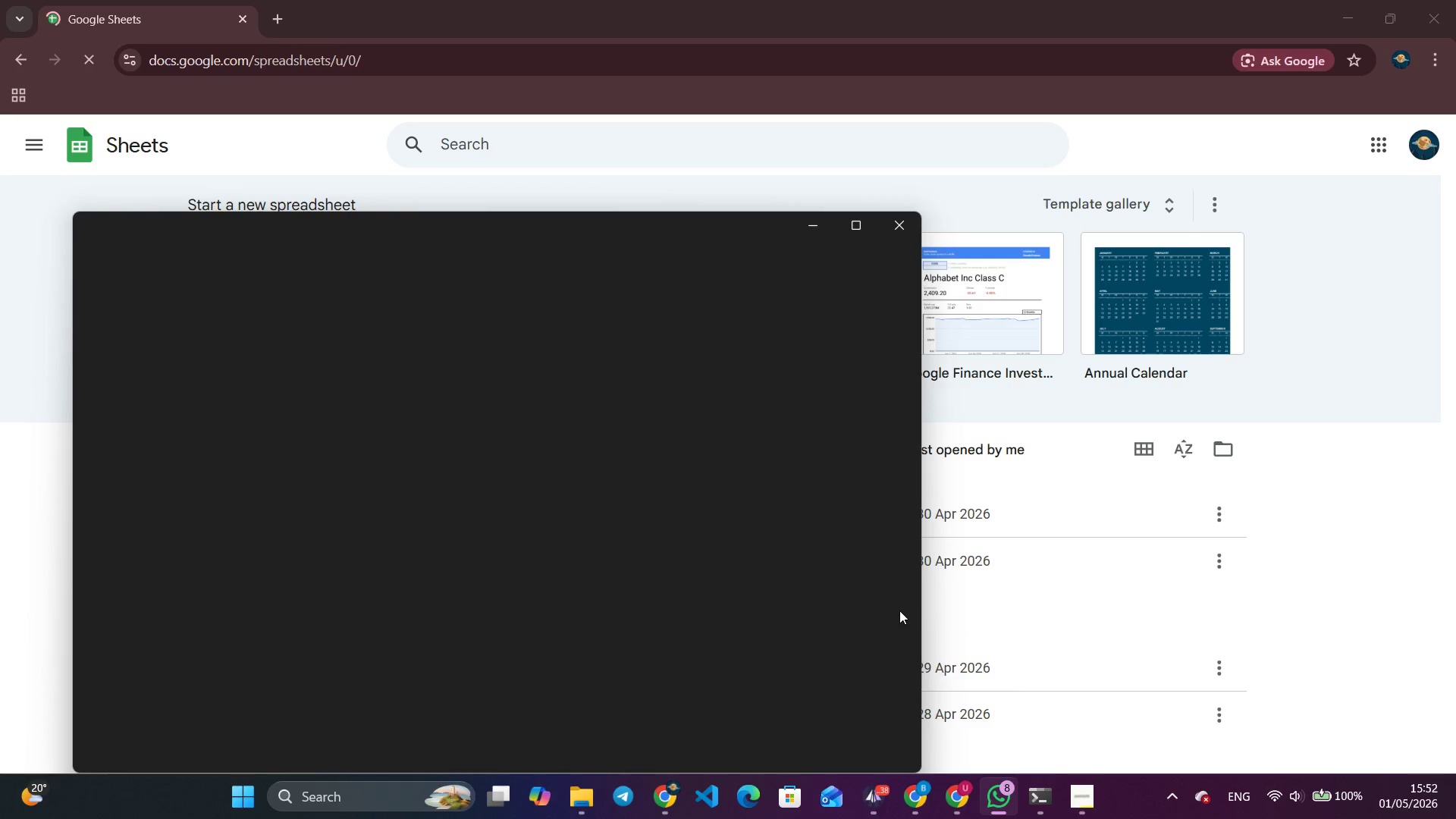 
wait(9.26)
 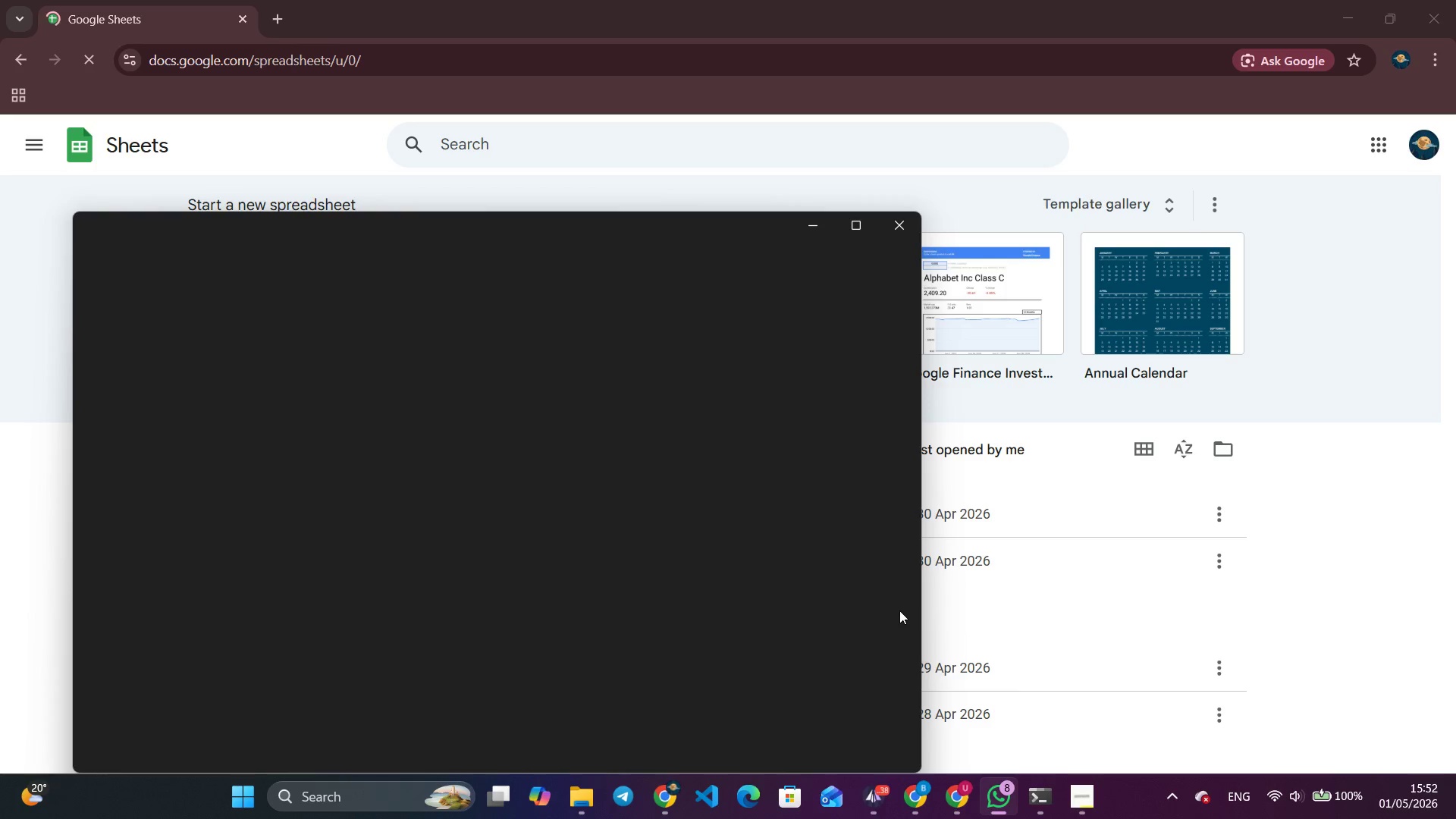 
left_click_drag(start_coordinate=[898, 222], to_coordinate=[904, 223])
 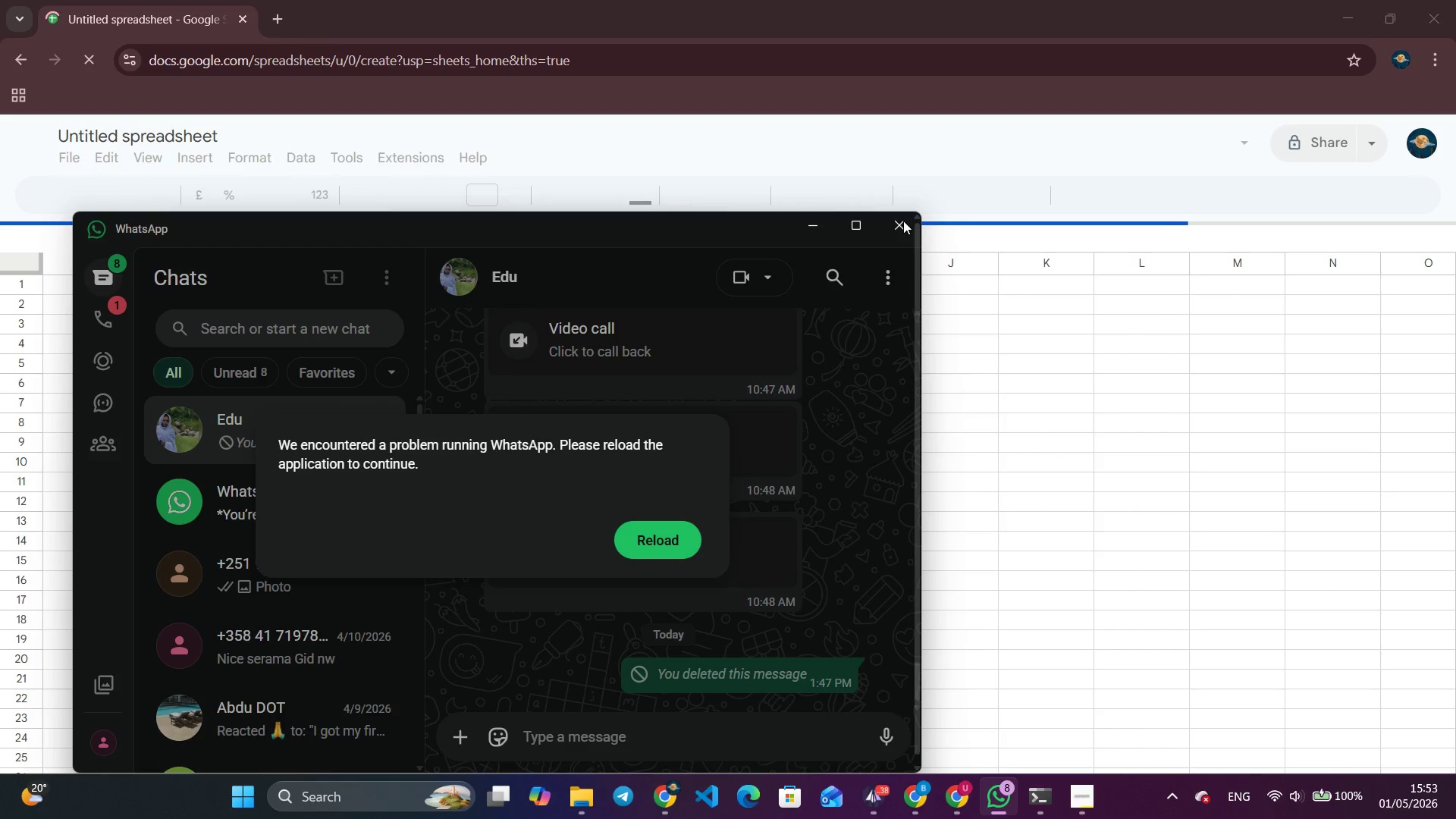 
left_click([904, 223])
 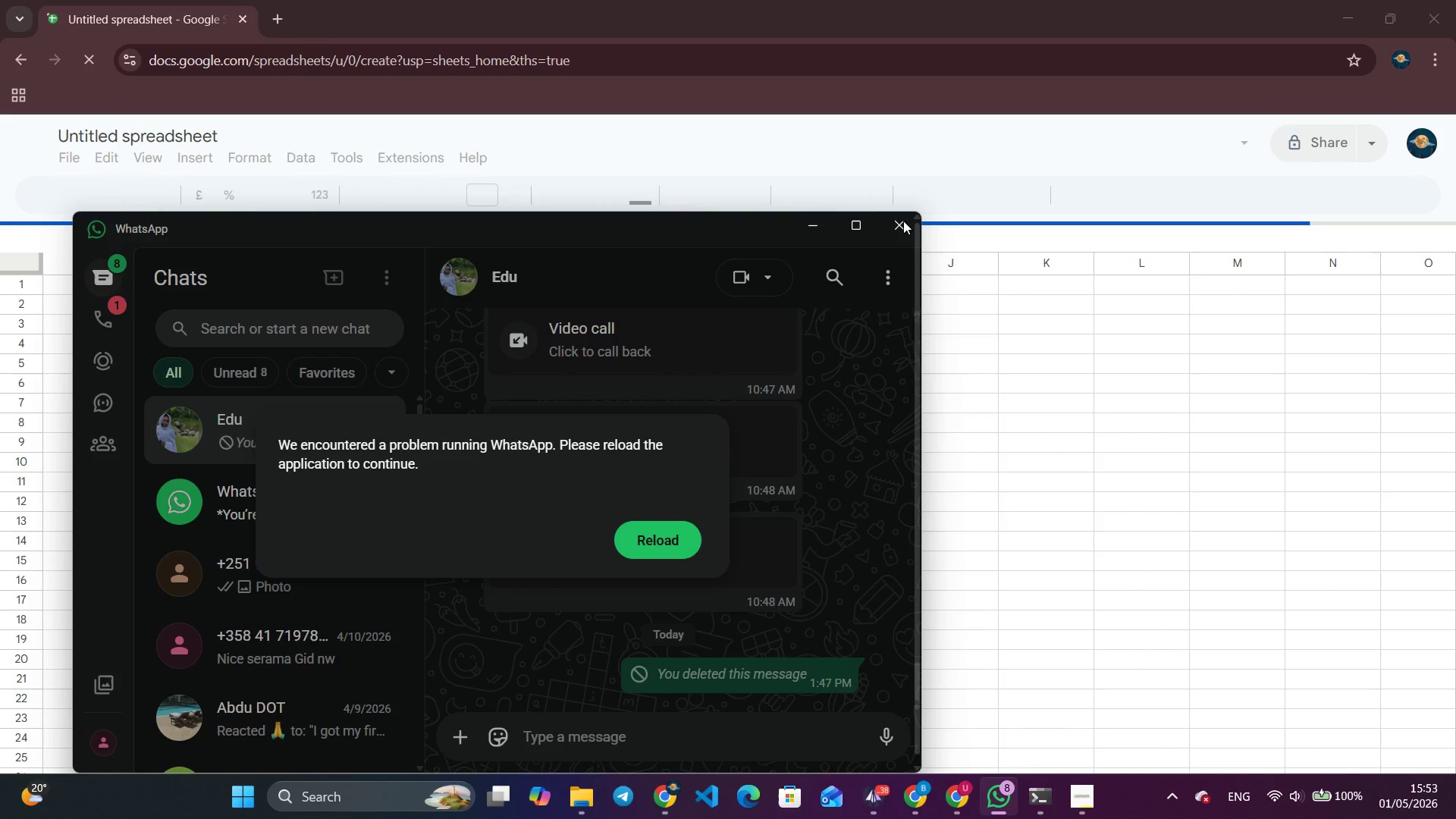 
left_click([903, 221])
 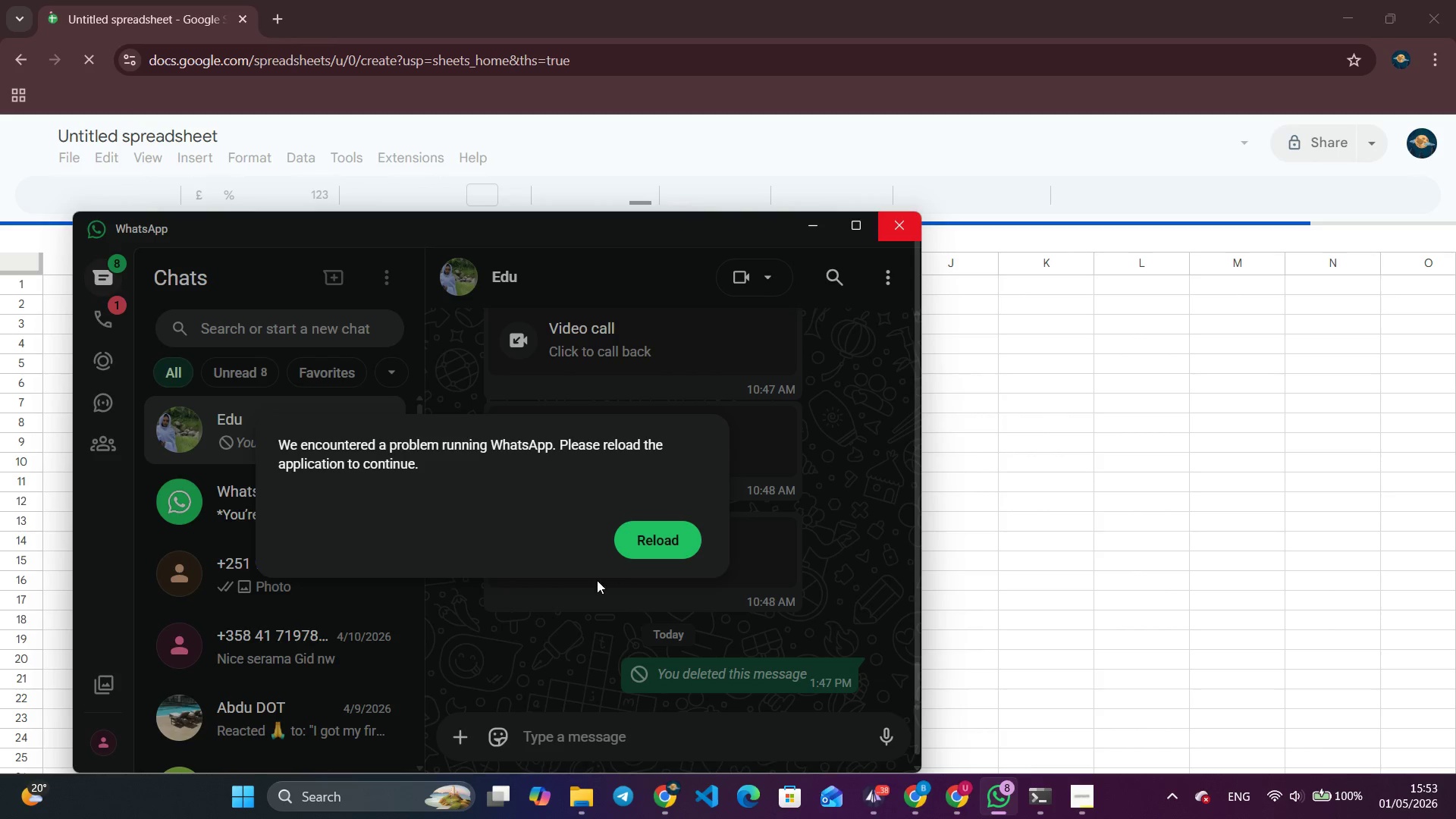 
left_click([663, 548])
 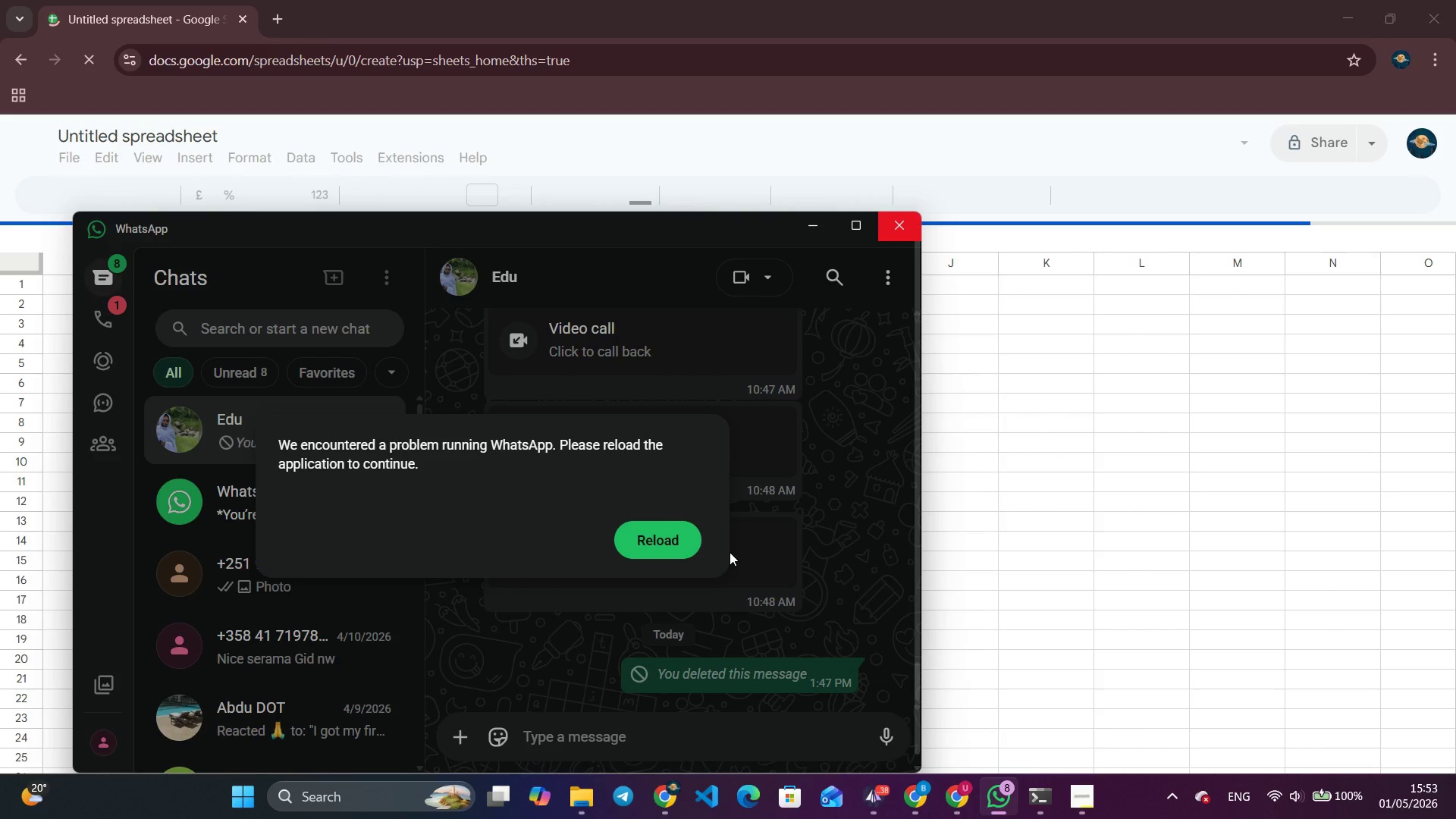 
wait(8.19)
 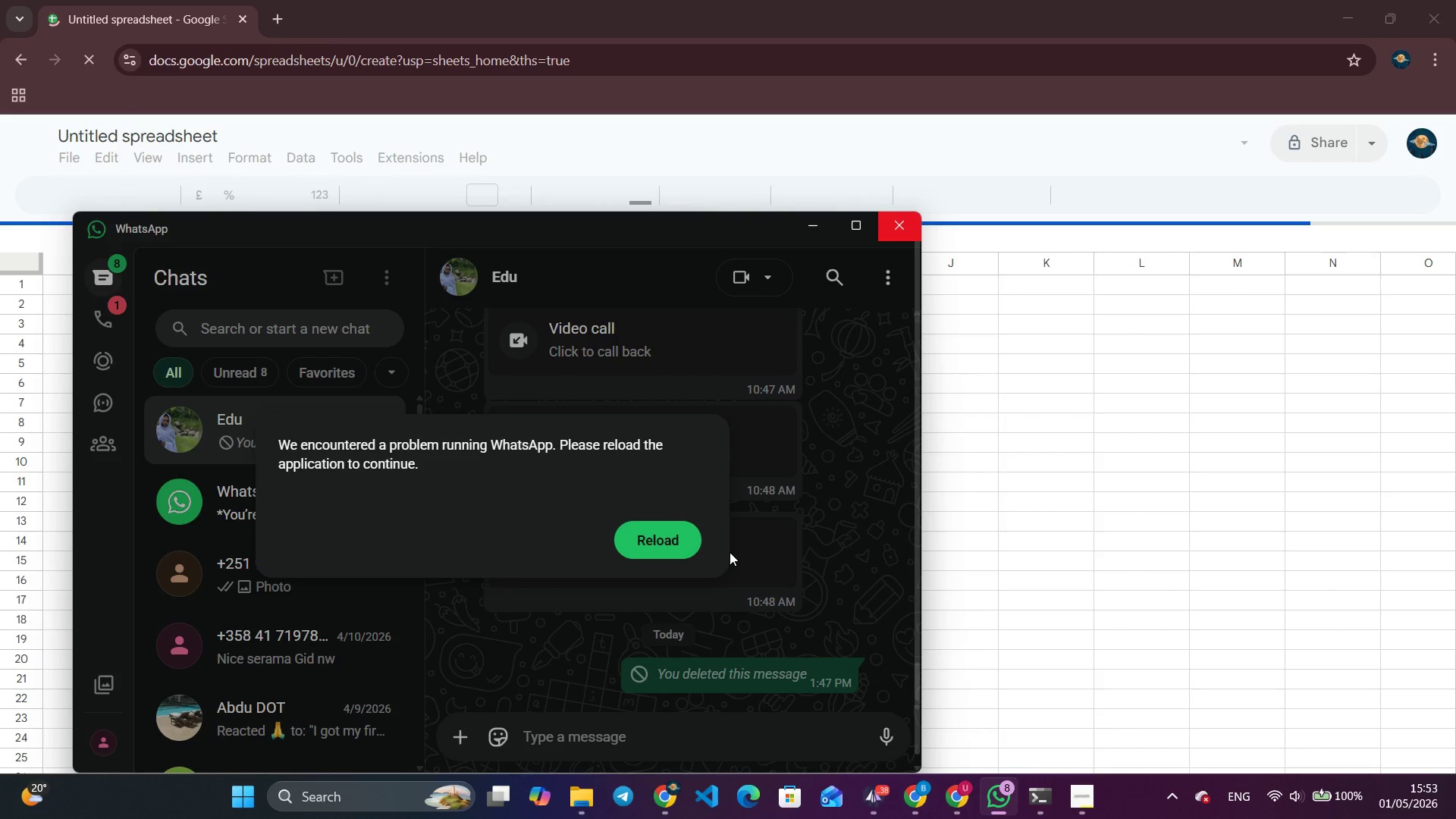 
left_click([1032, 792])
 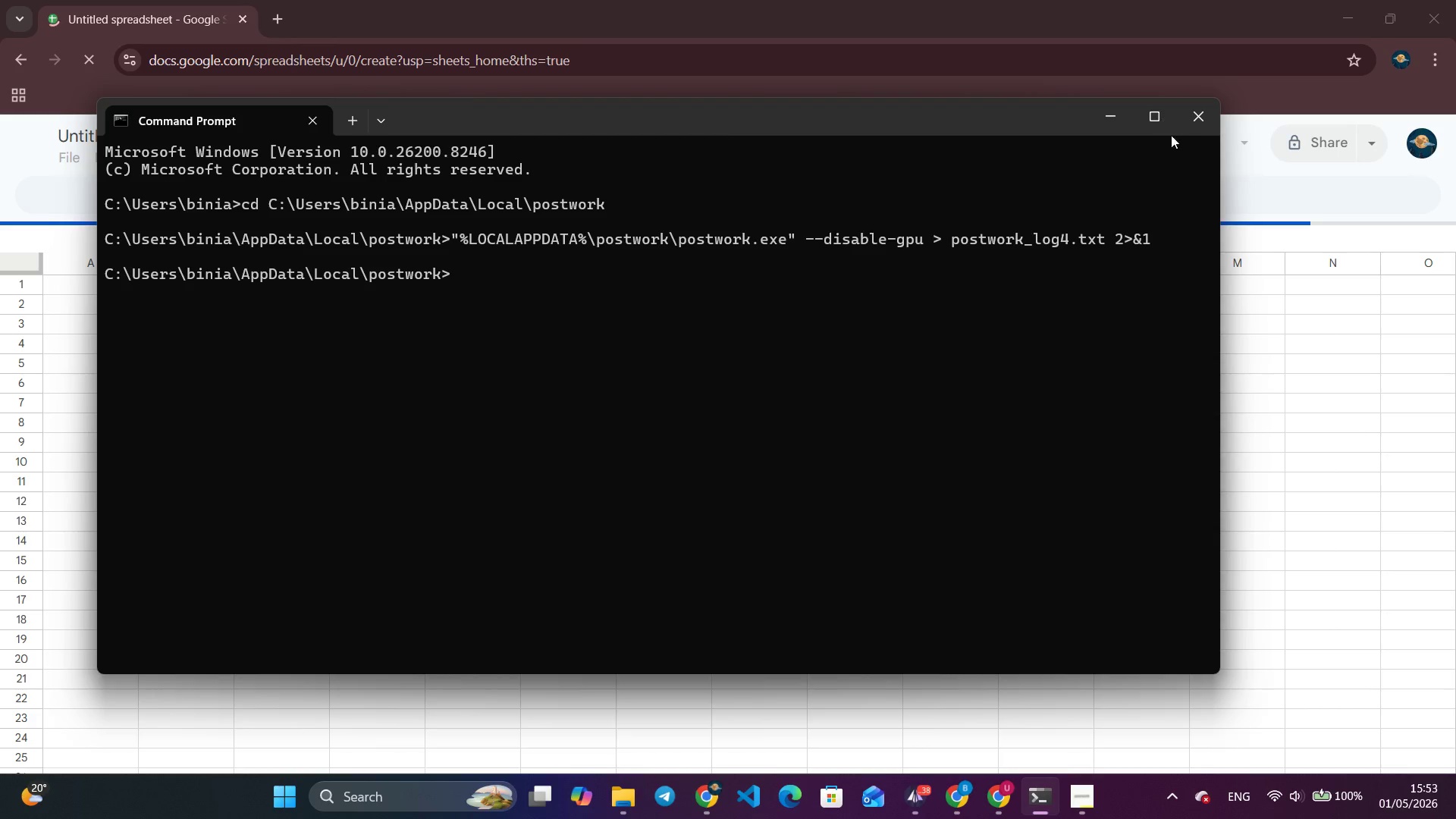 
left_click([1185, 115])
 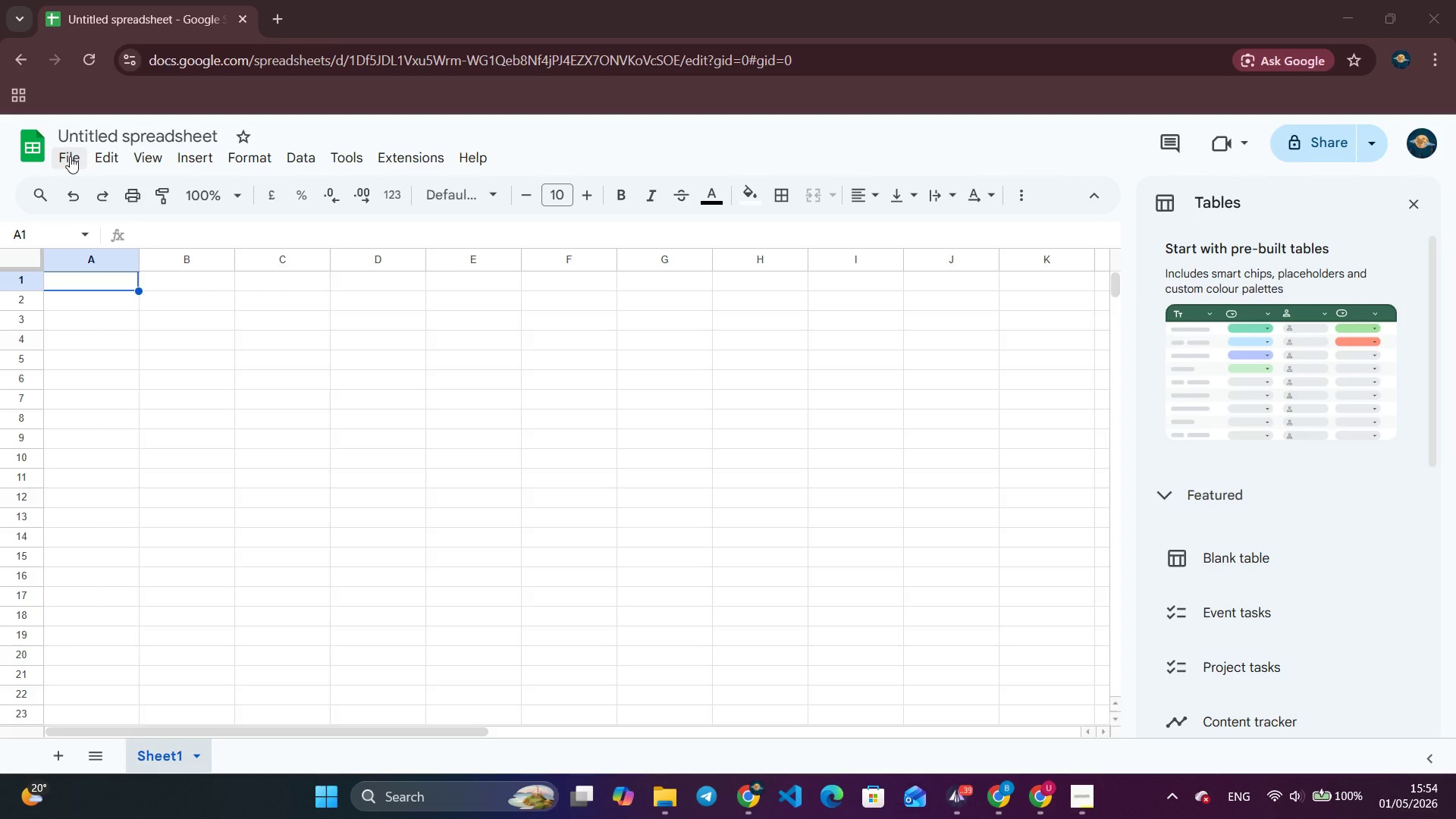 
wait(62.09)
 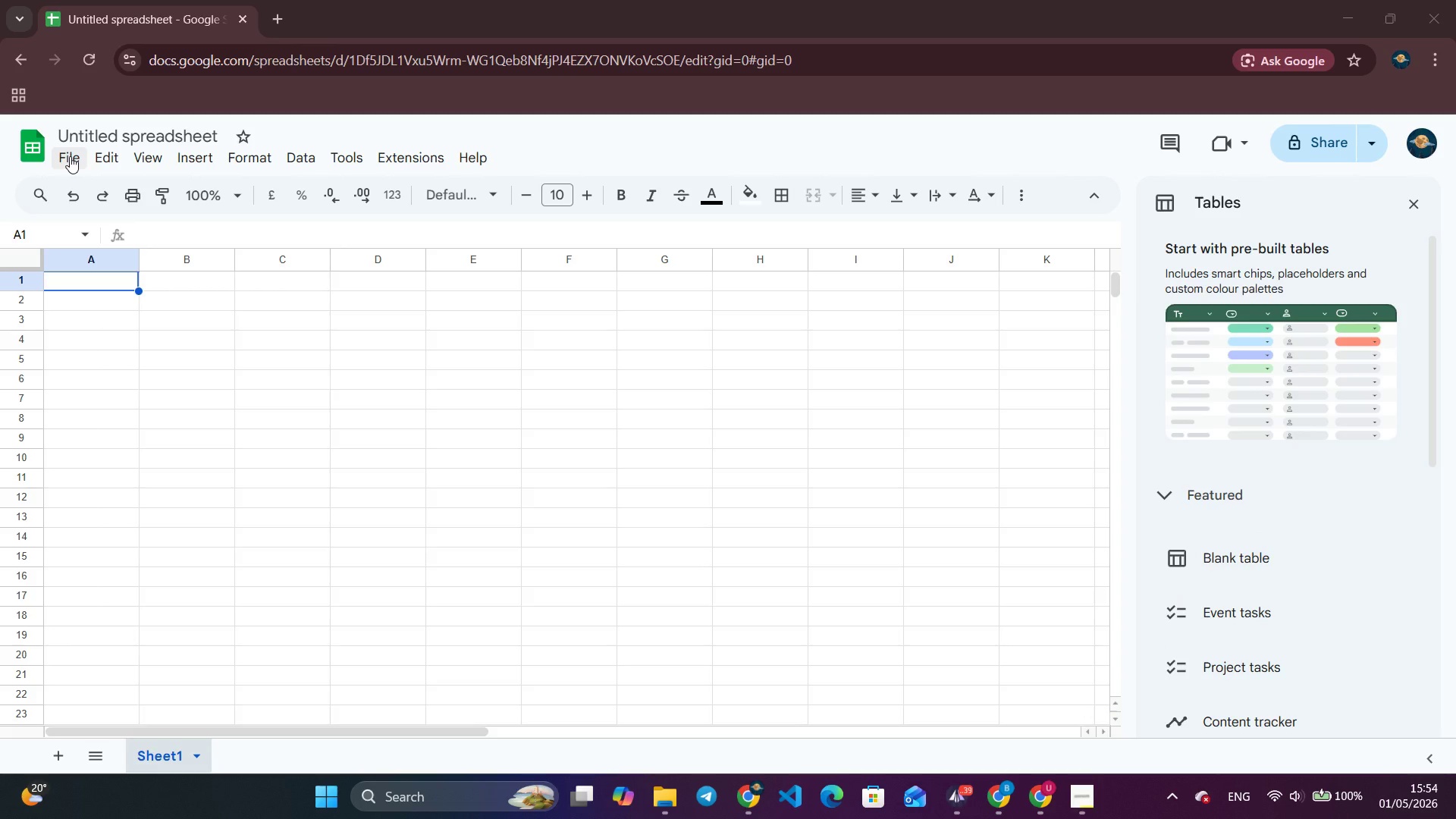 
left_click([68, 158])
 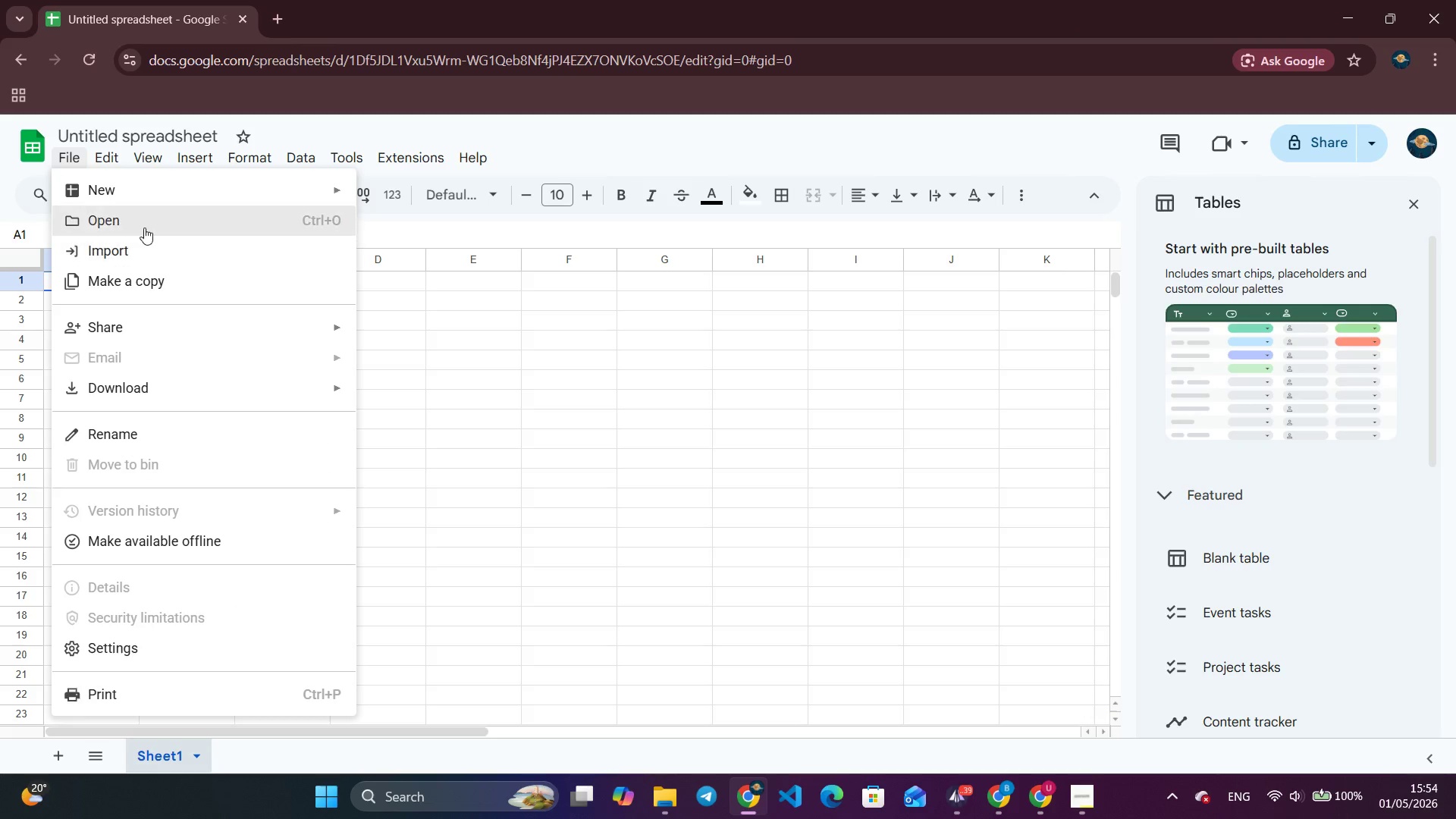 
left_click([141, 246])
 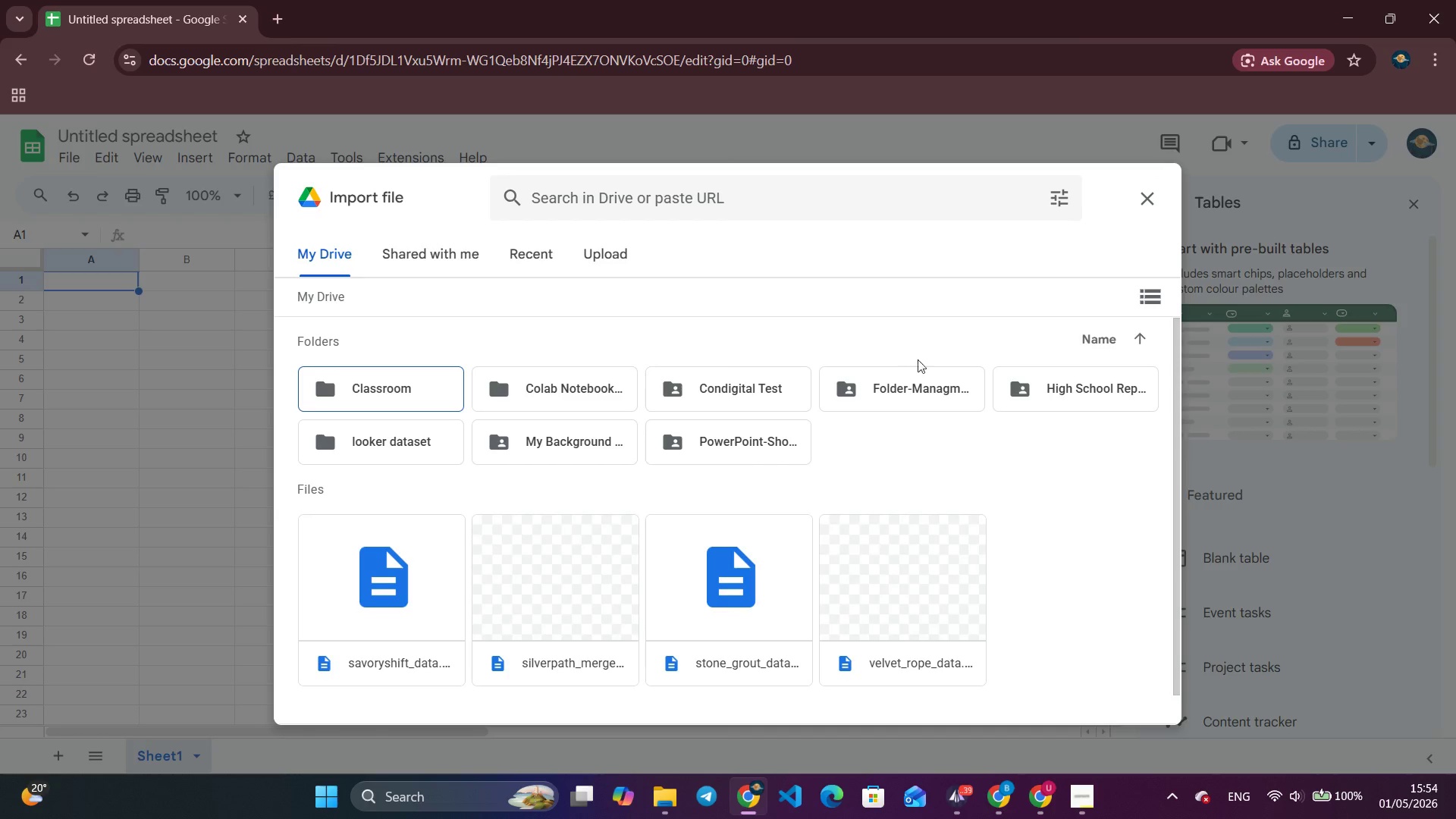 
wait(7.81)
 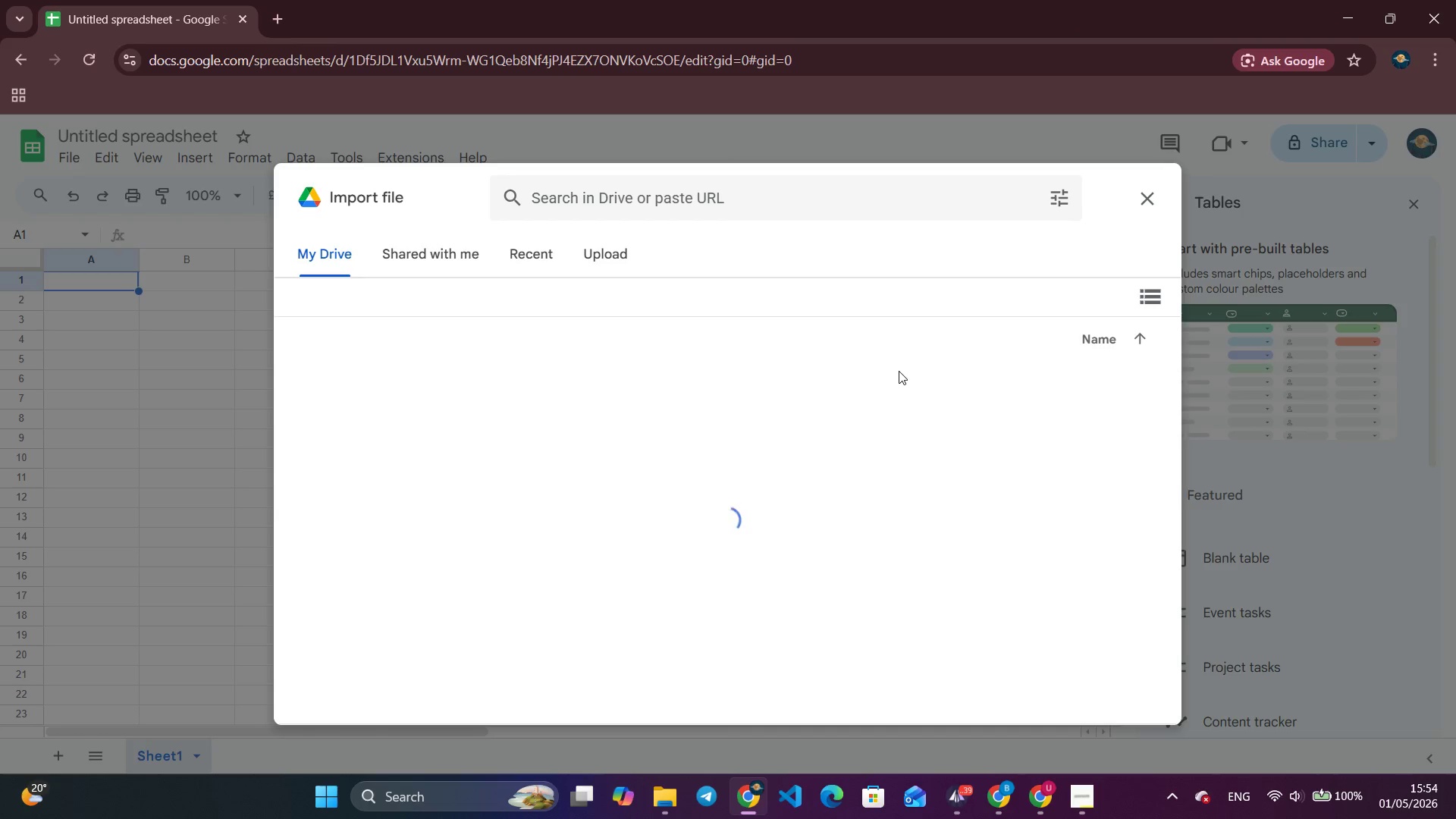 
left_click([608, 265])
 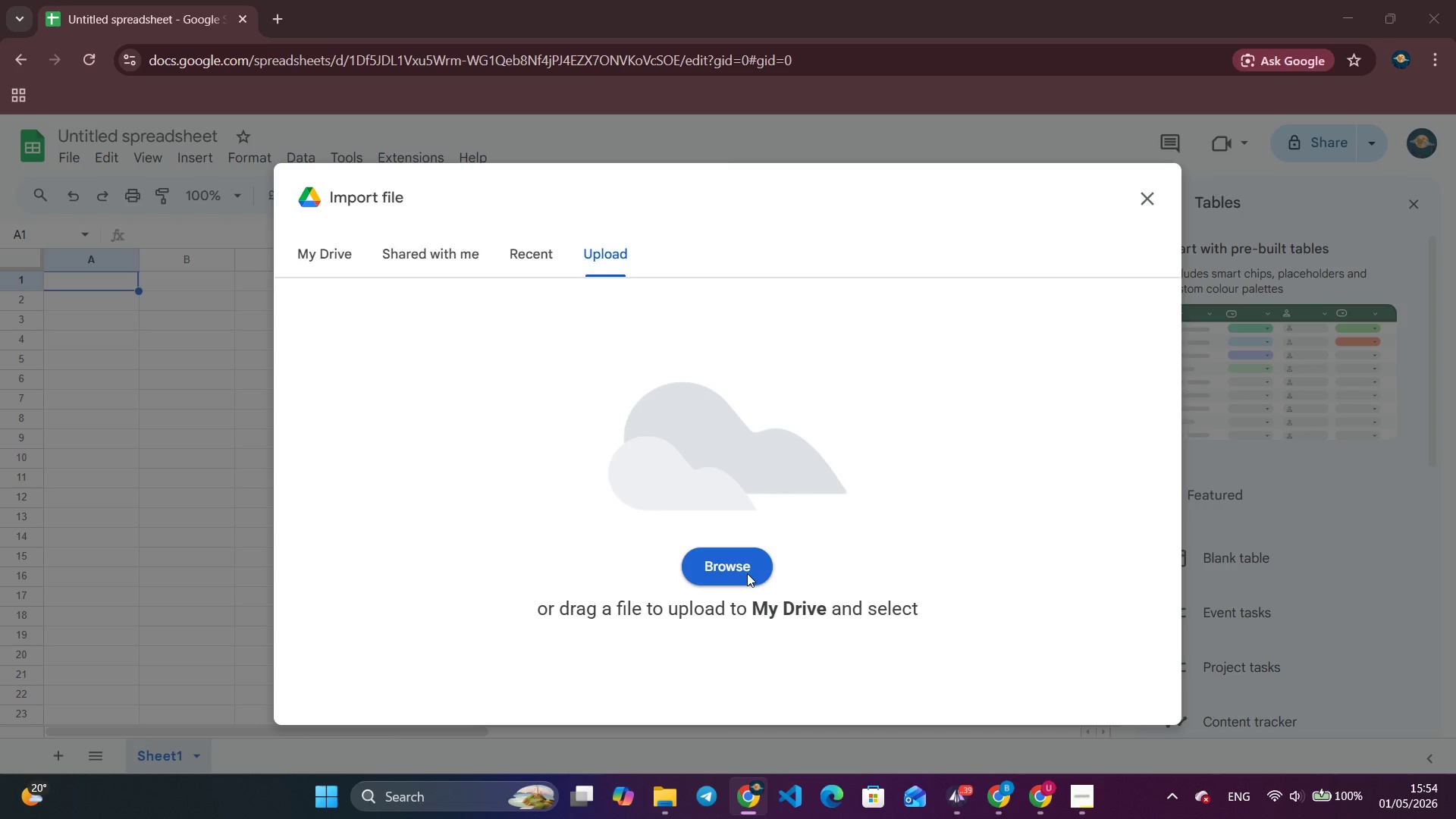 
wait(25.75)
 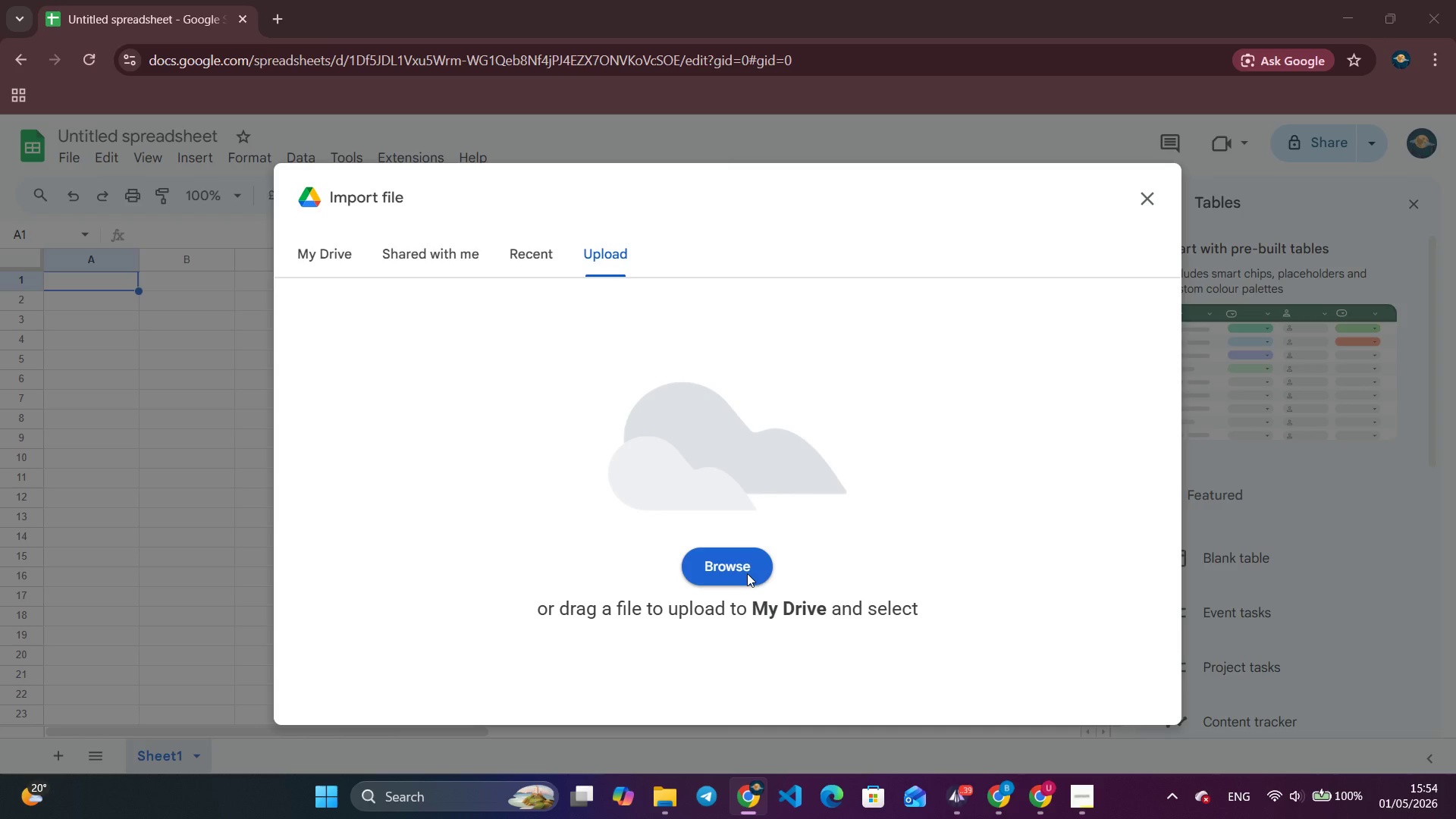 
left_click([74, 275])
 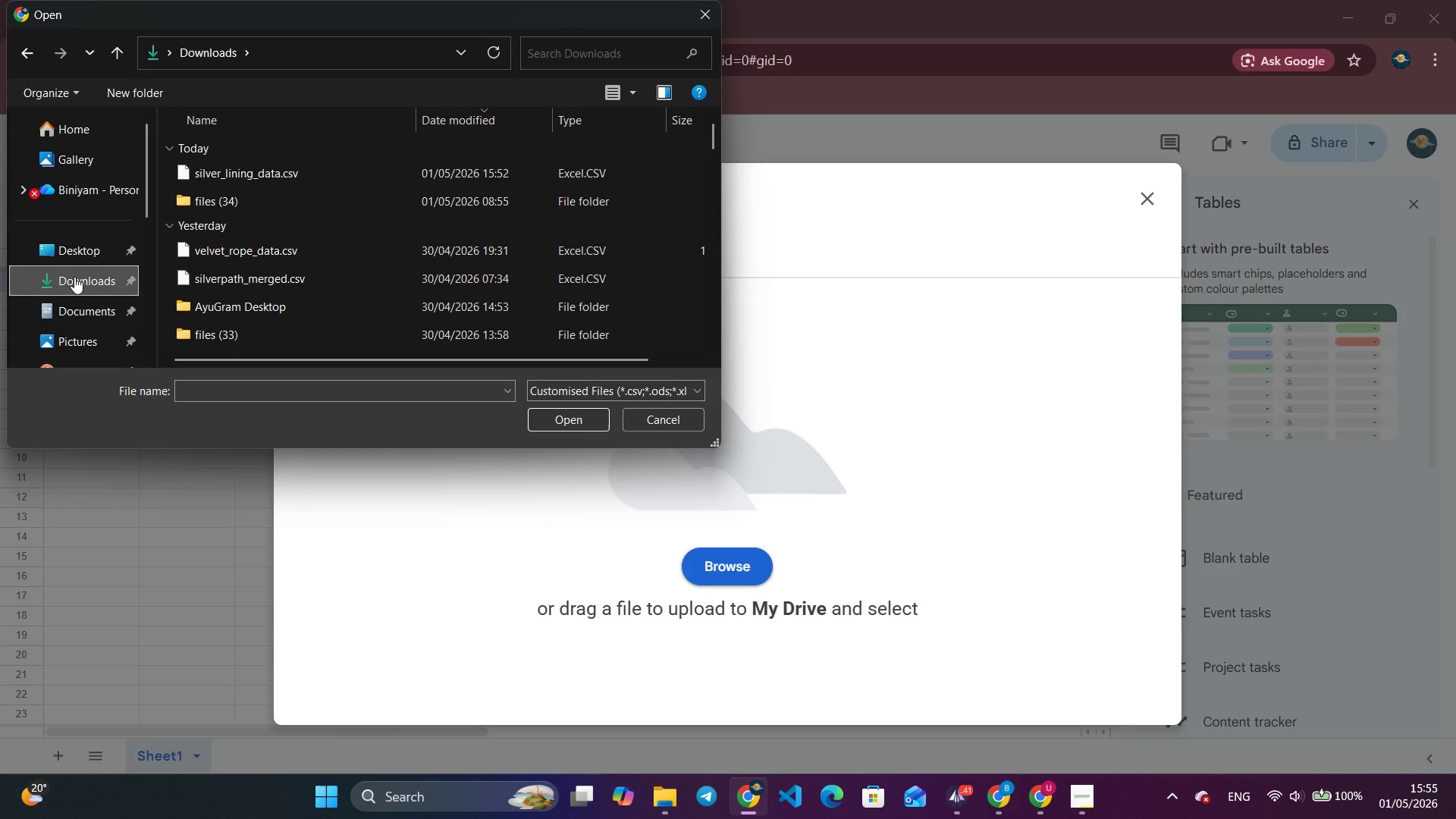 
wait(23.78)
 